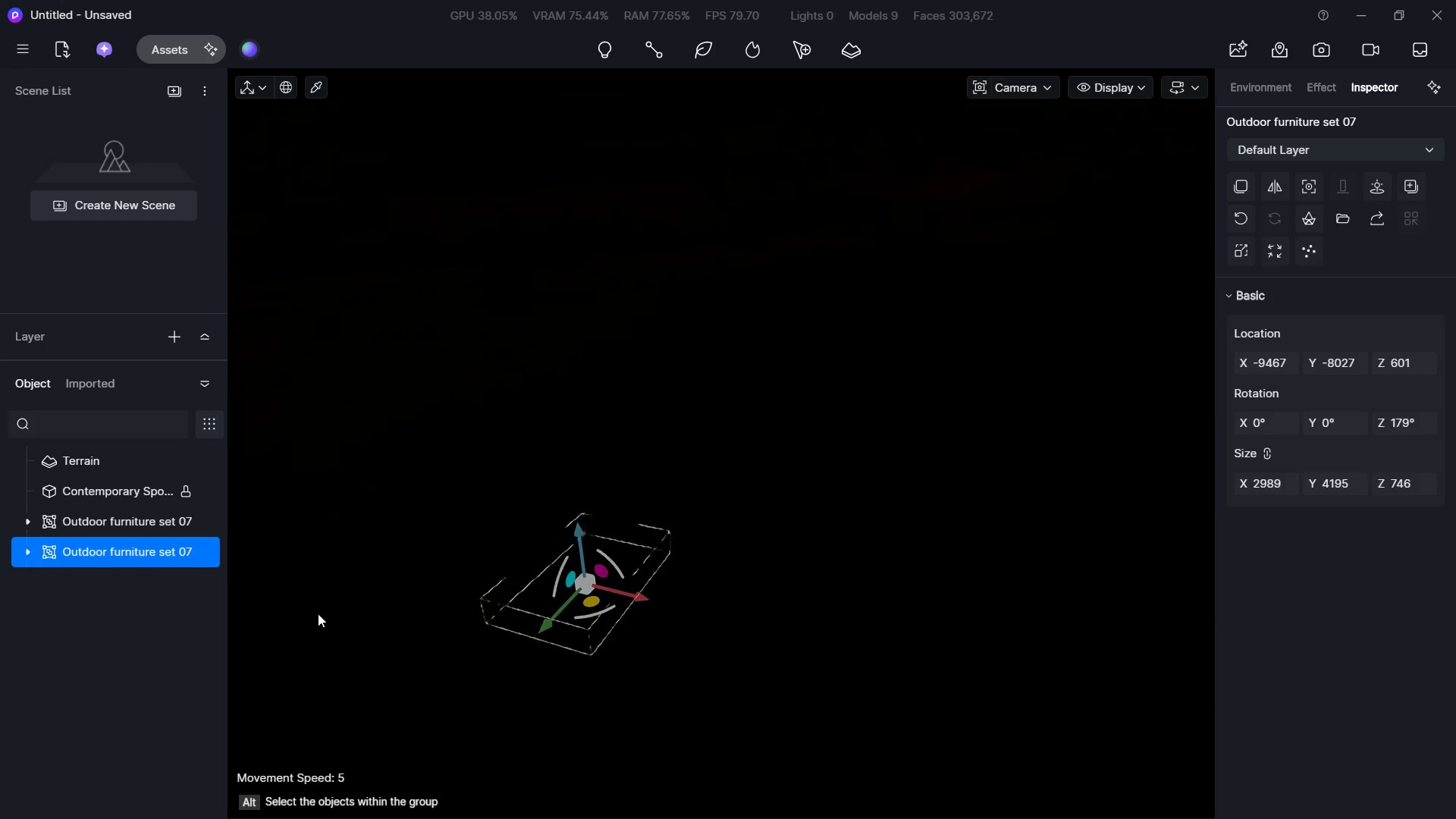 
hold_key(key=D, duration=0.34)
 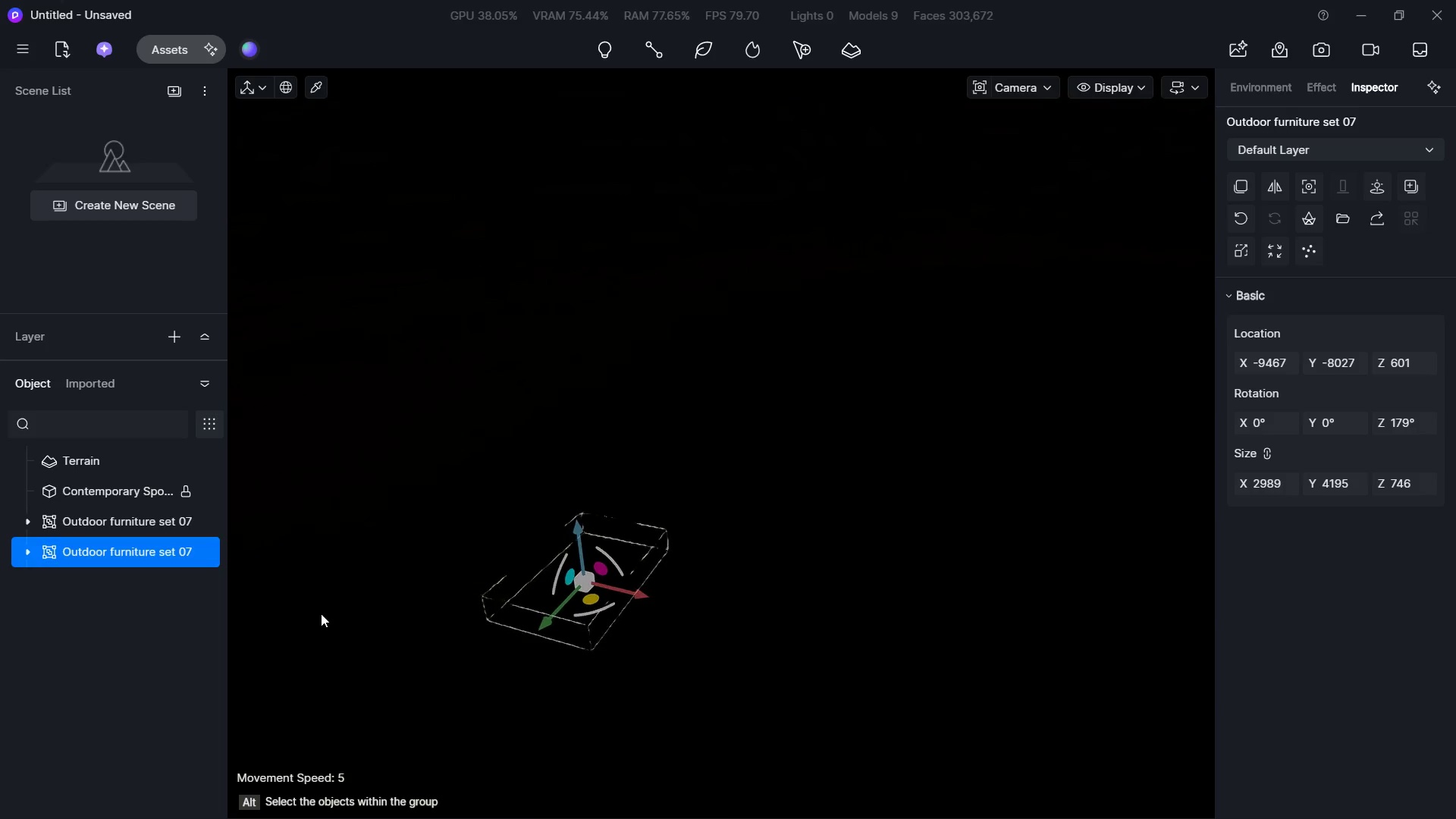 
hold_key(key=S, duration=0.41)
 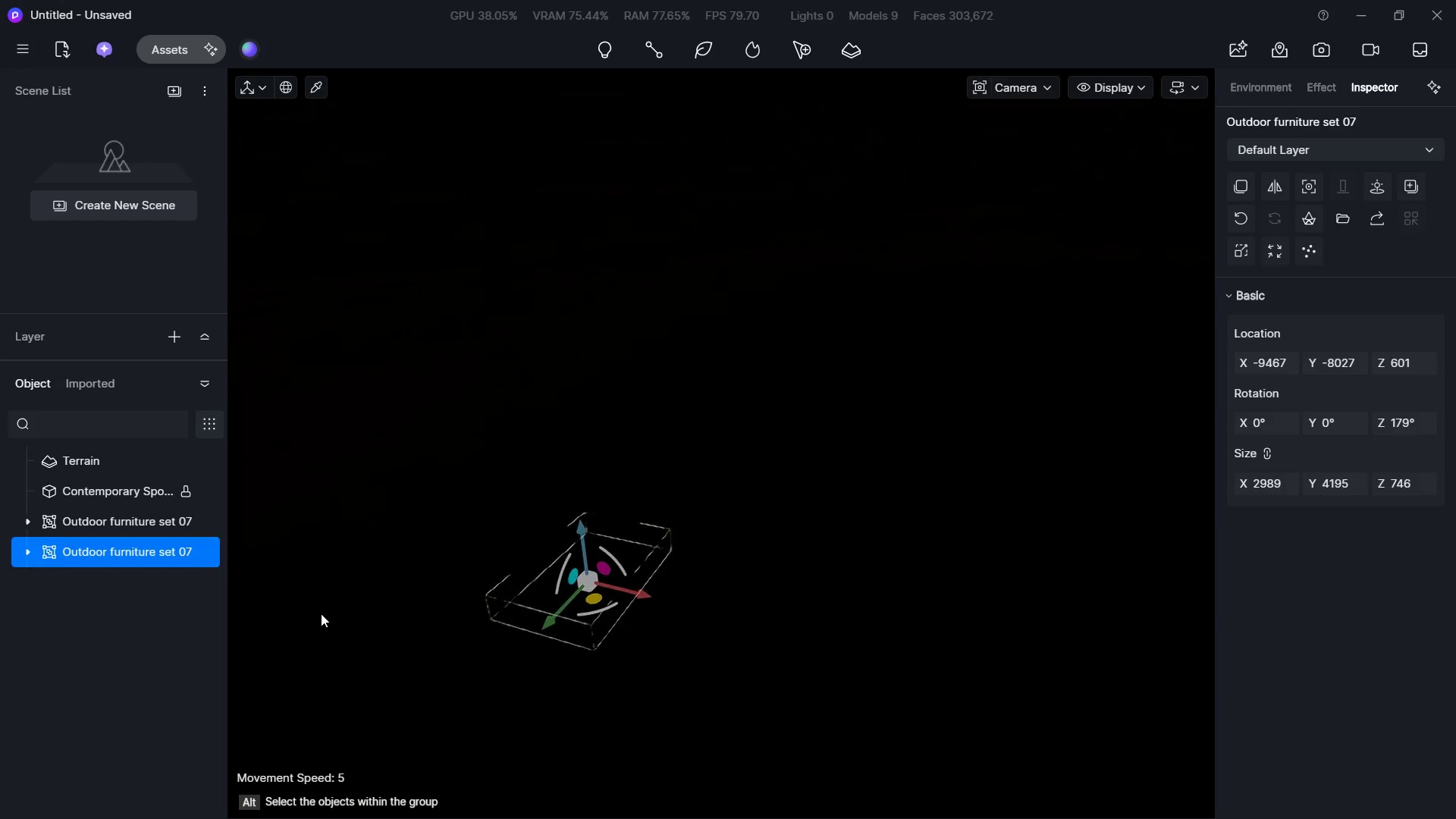 
hold_key(key=W, duration=0.55)
 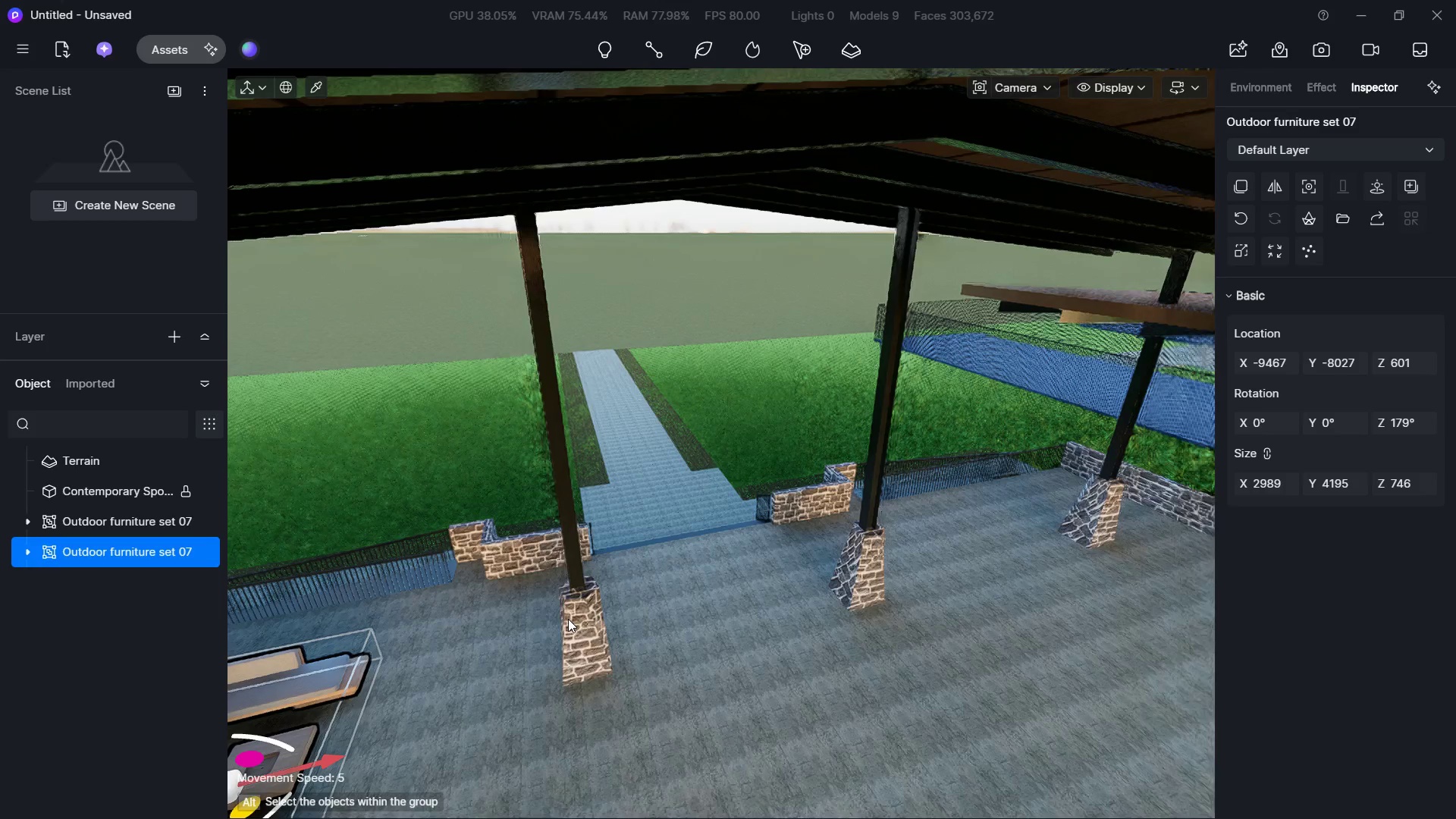 
hold_key(key=ShiftLeft, duration=0.52)
 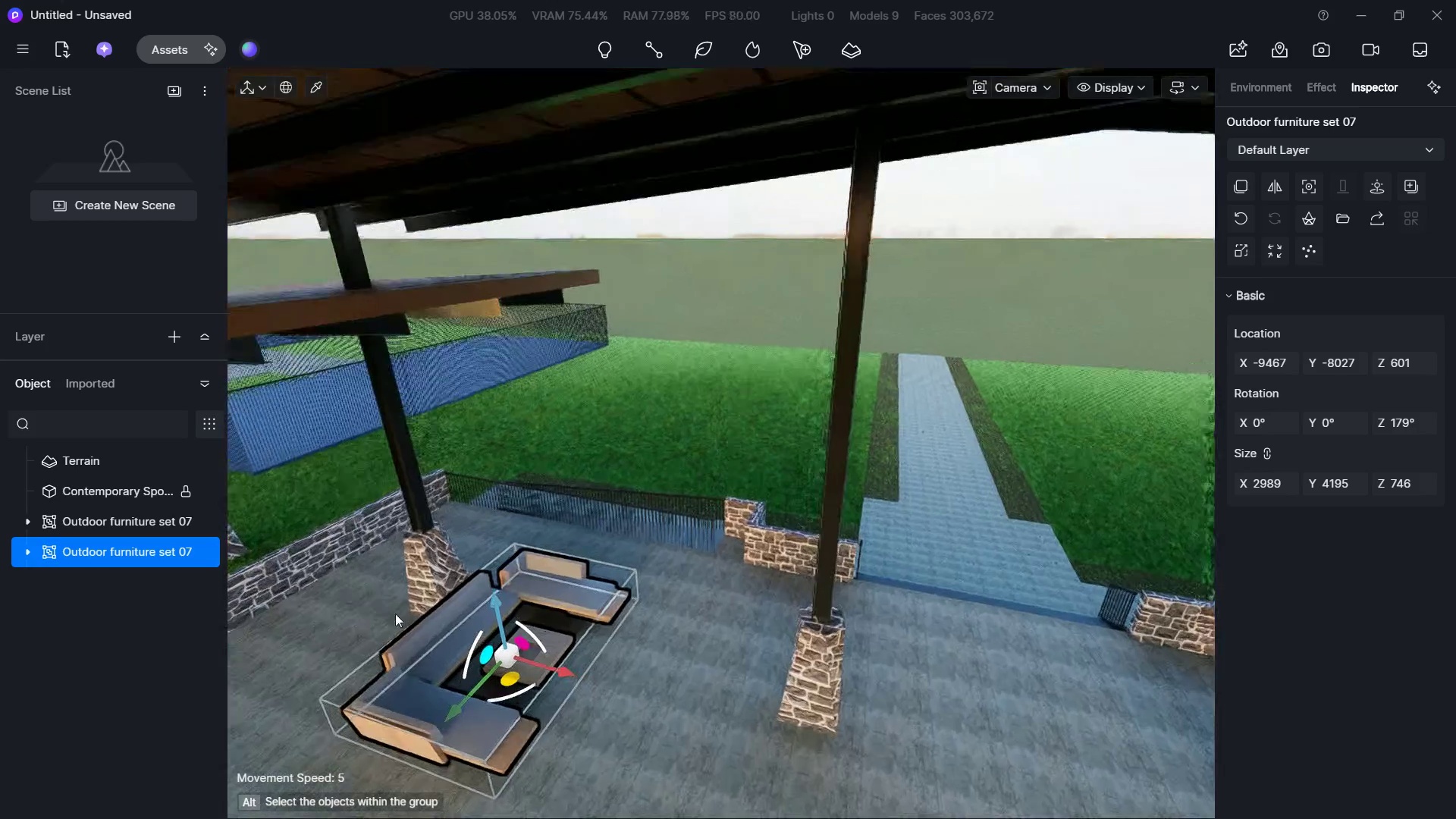 
hold_key(key=ShiftLeft, duration=0.66)
 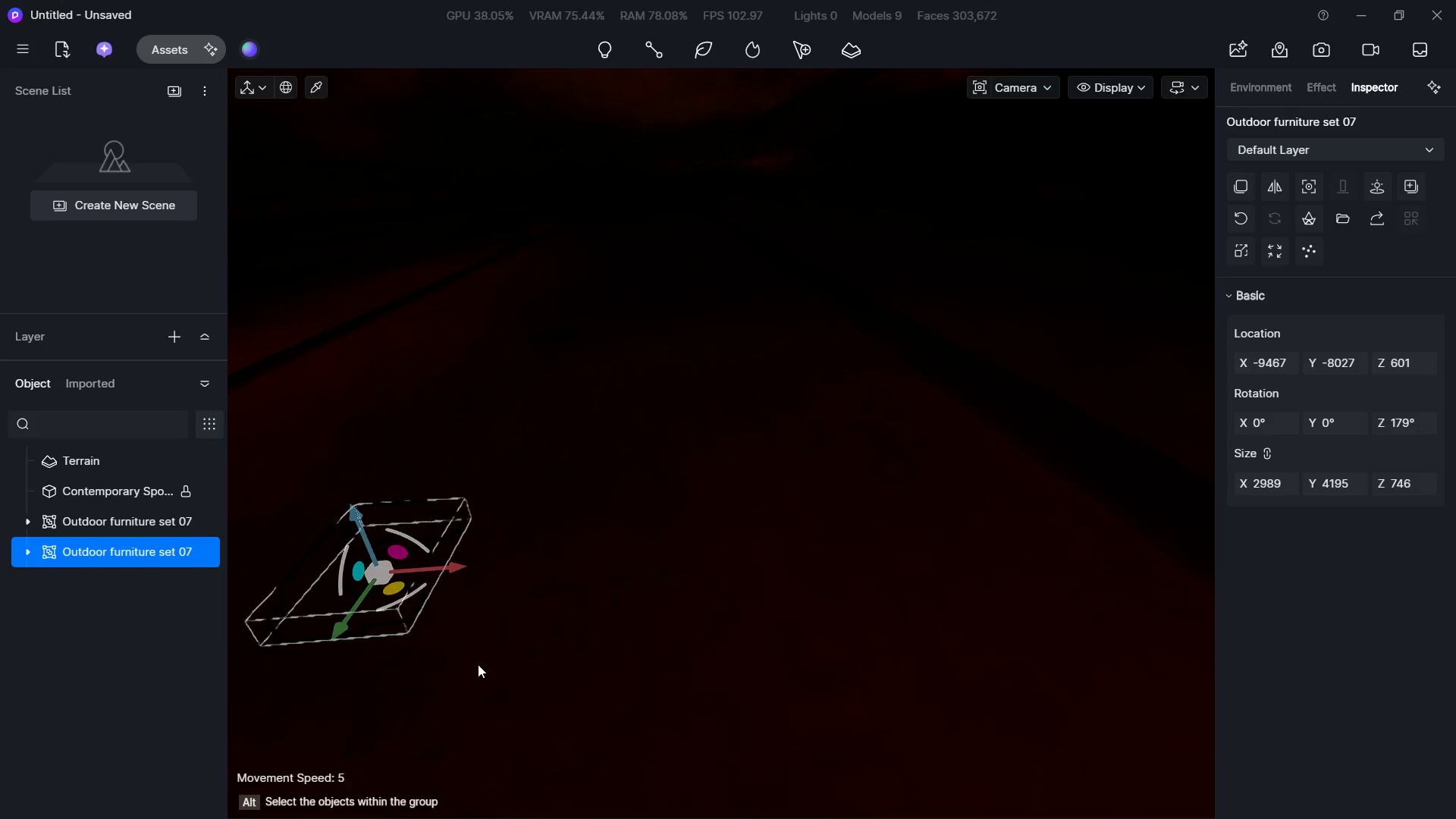 
hold_key(key=S, duration=0.56)
 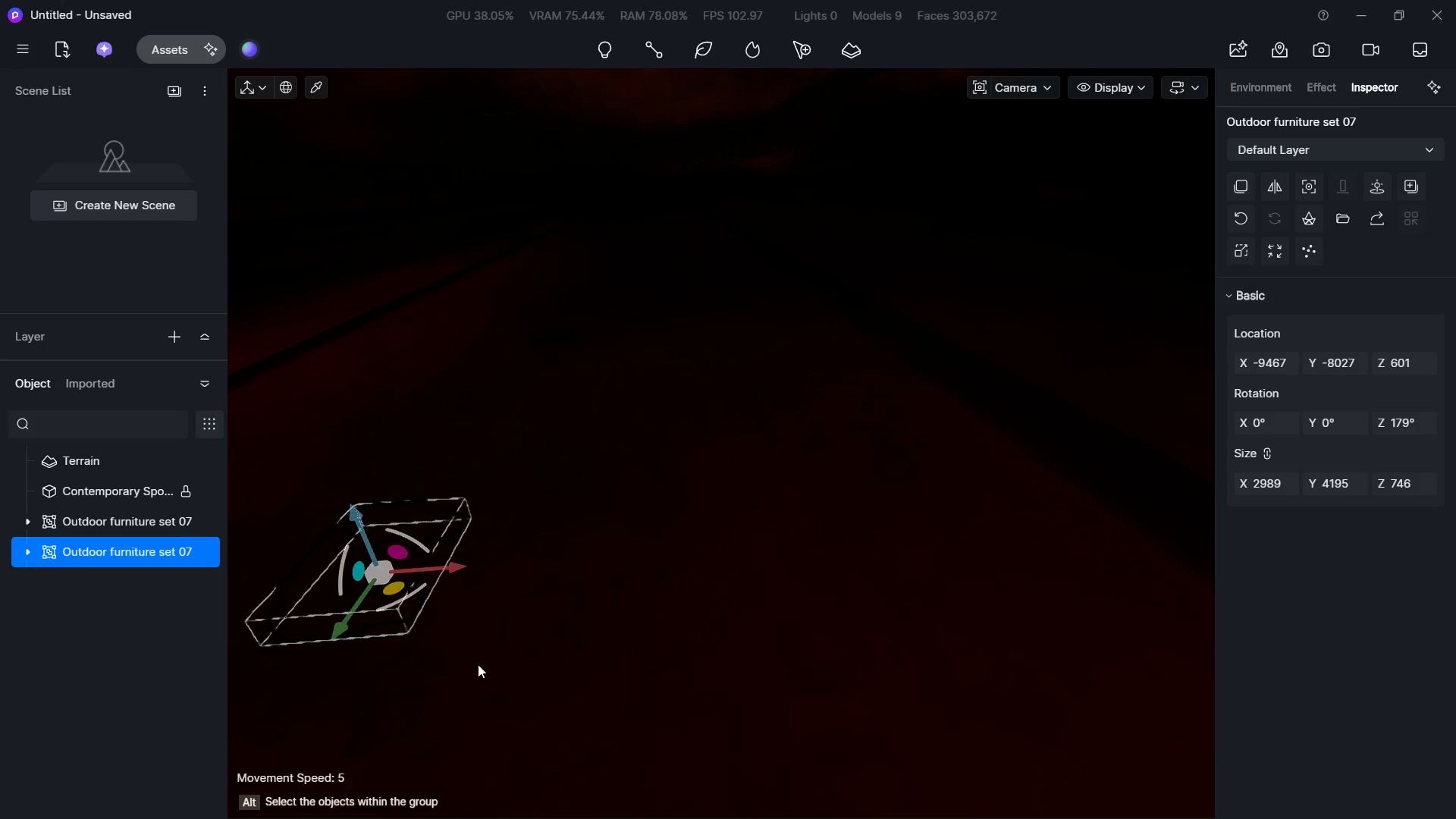 
hold_key(key=D, duration=0.48)
 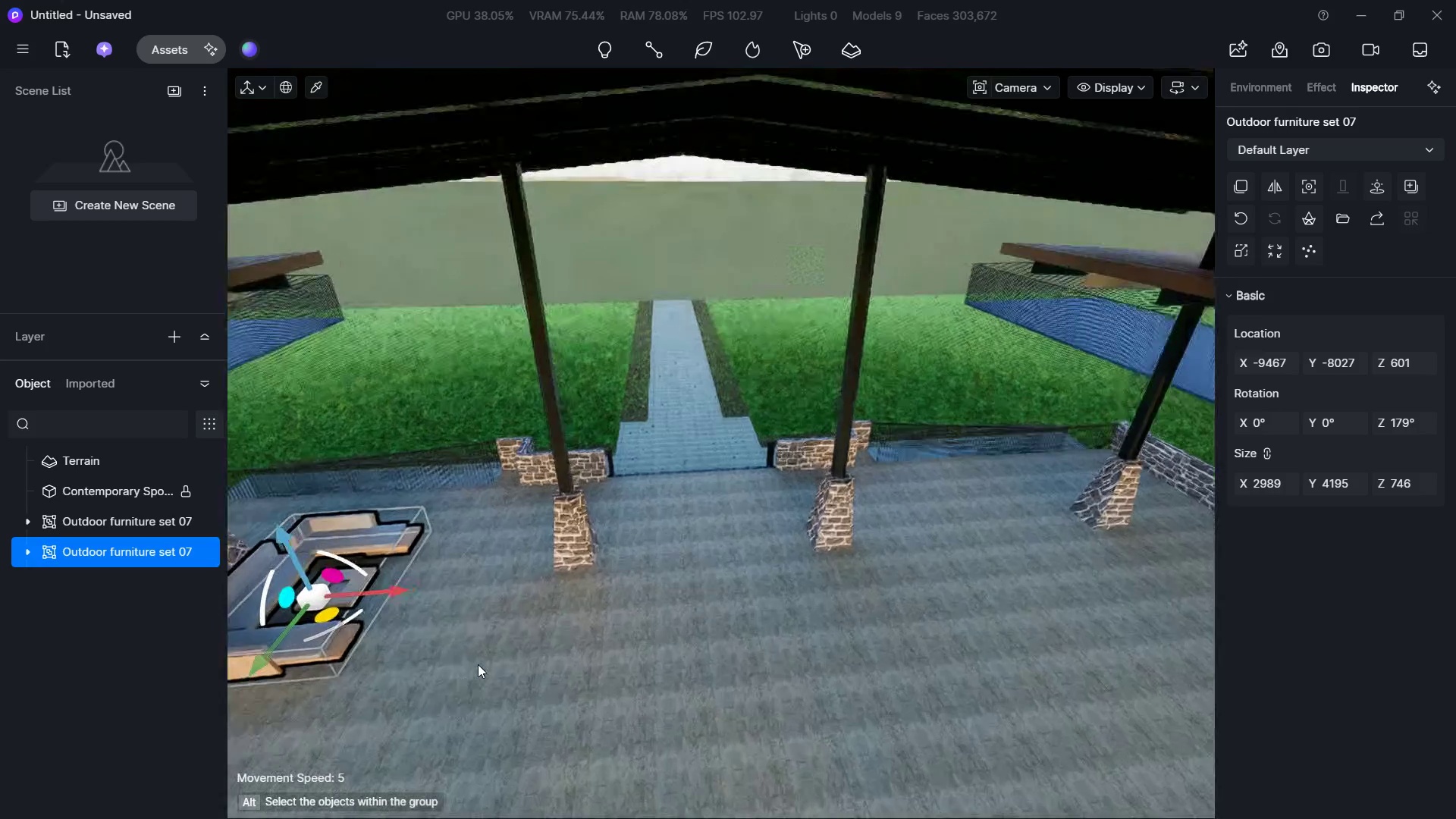 
hold_key(key=W, duration=0.73)
 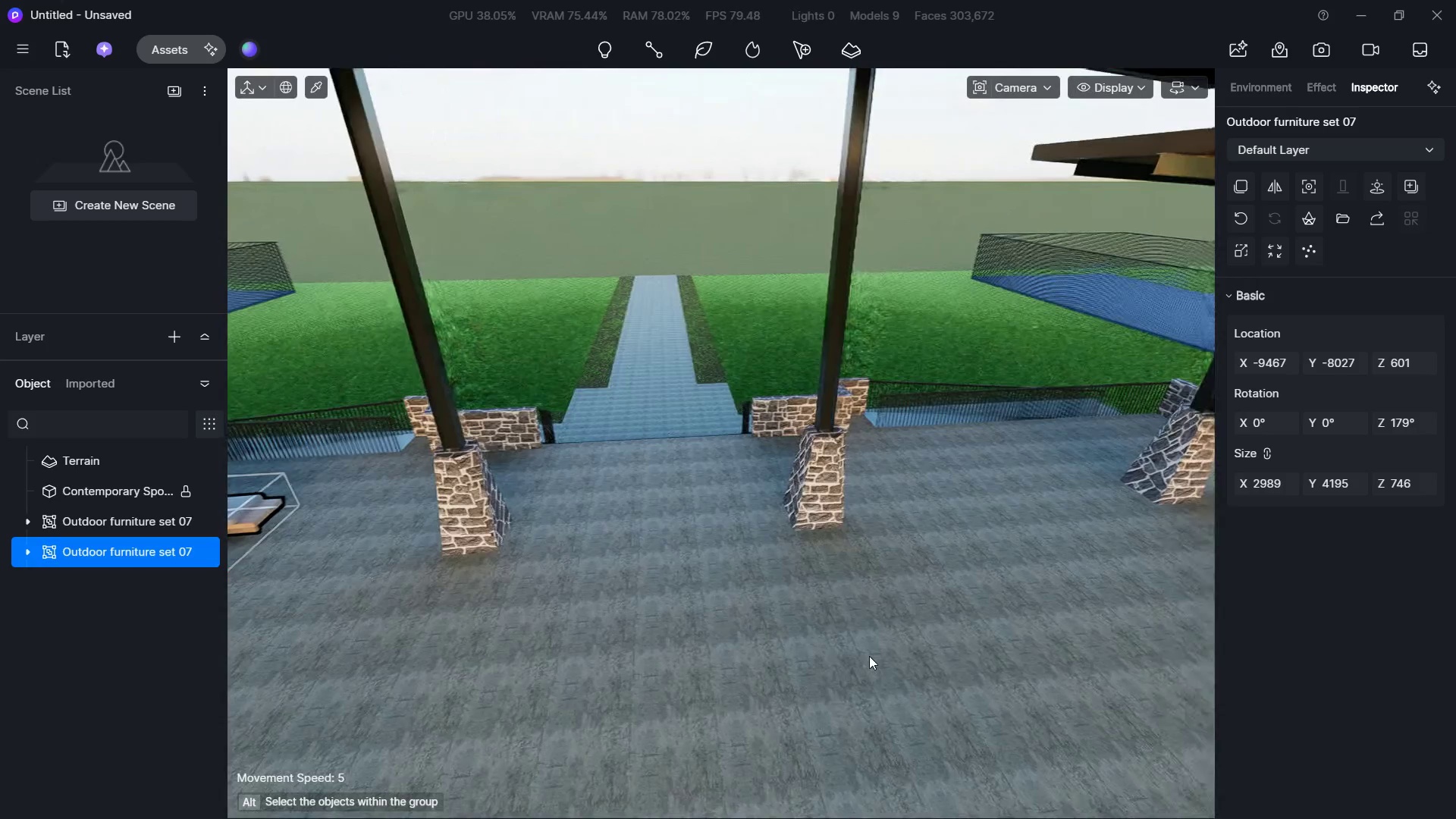 
key(Shift+E)
 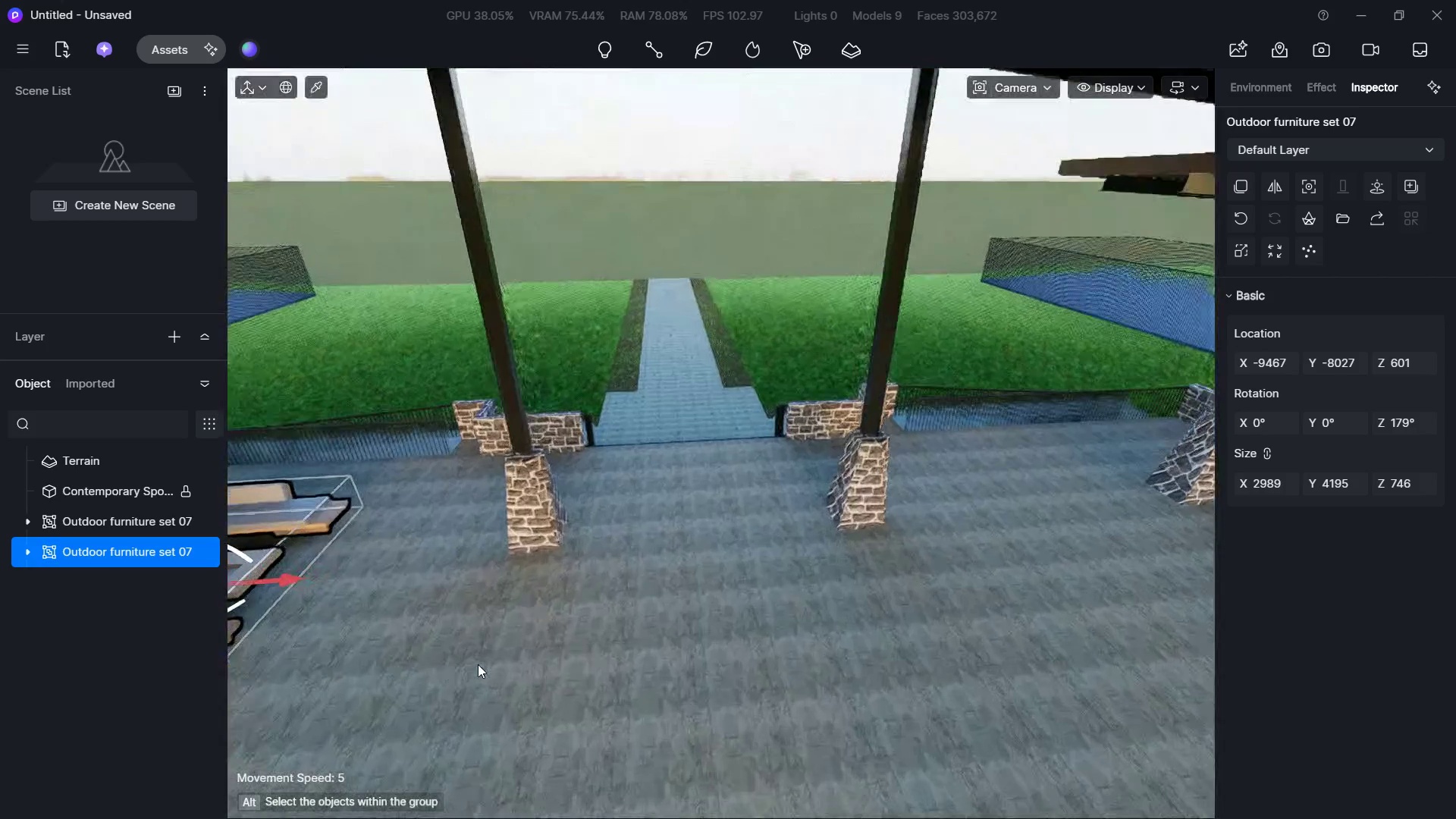 
hold_key(key=D, duration=0.95)
 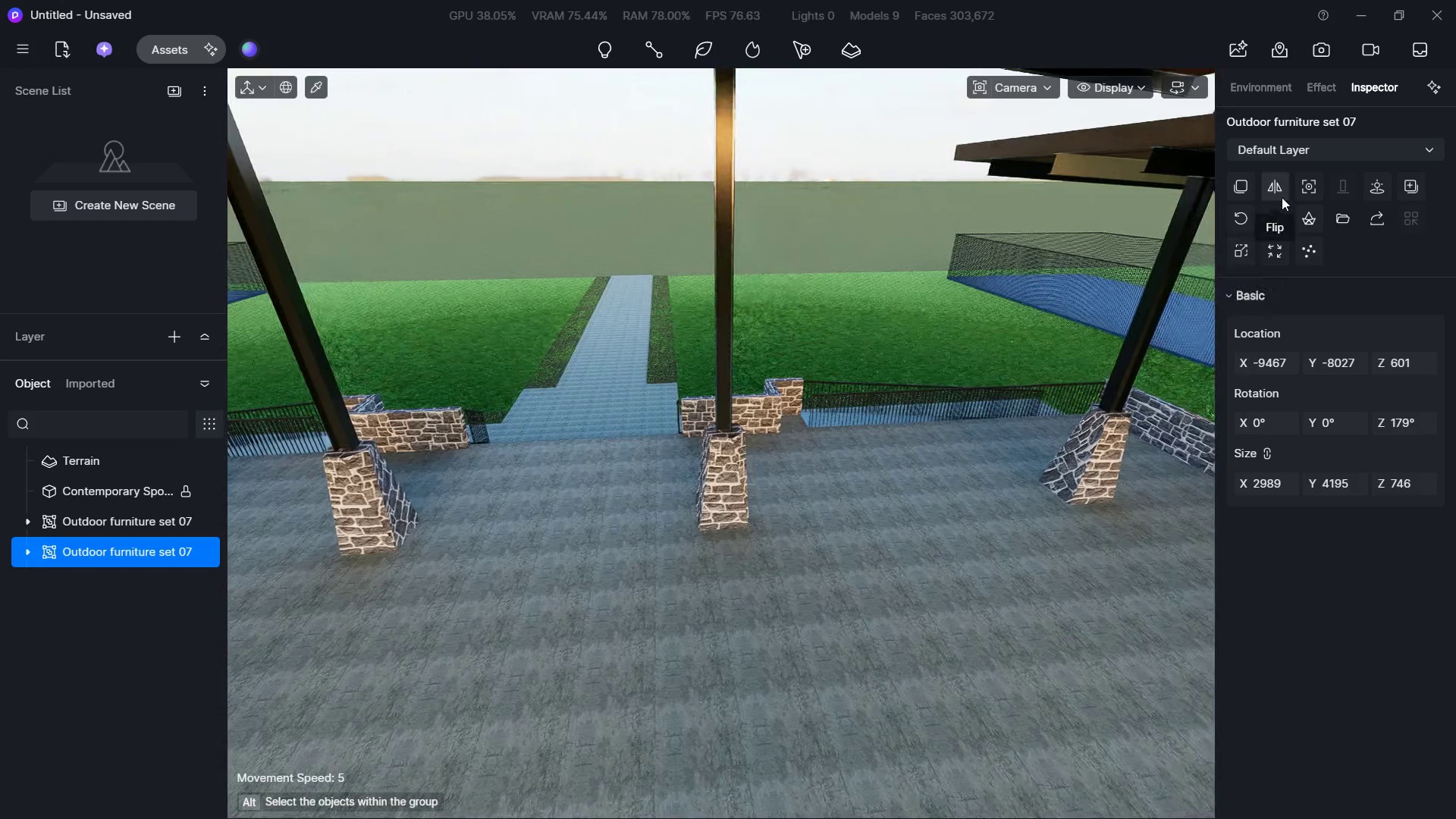 
left_click([1282, 197])
 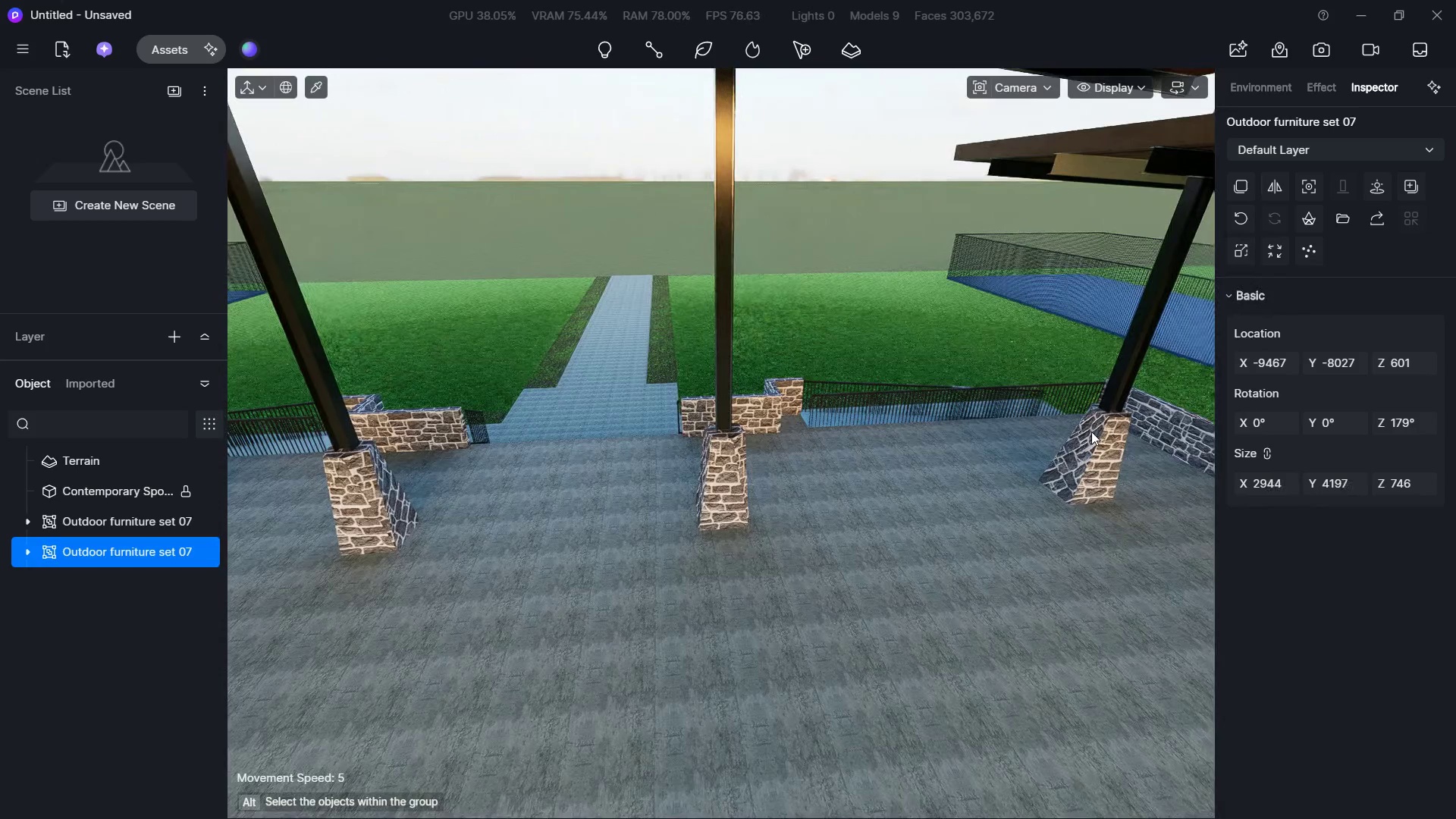 
hold_key(key=S, duration=0.83)
 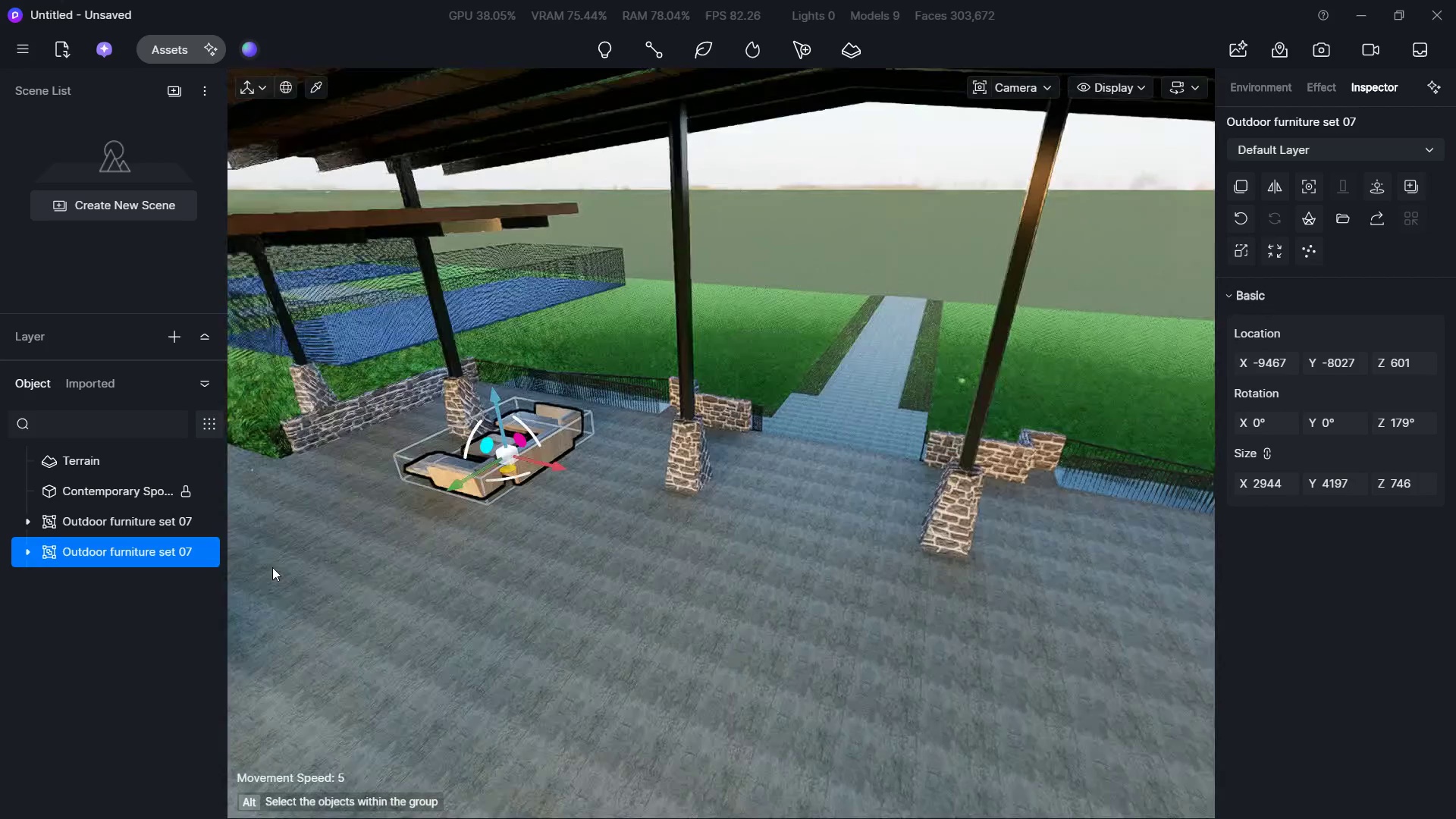 
key(Control+ControlLeft)
 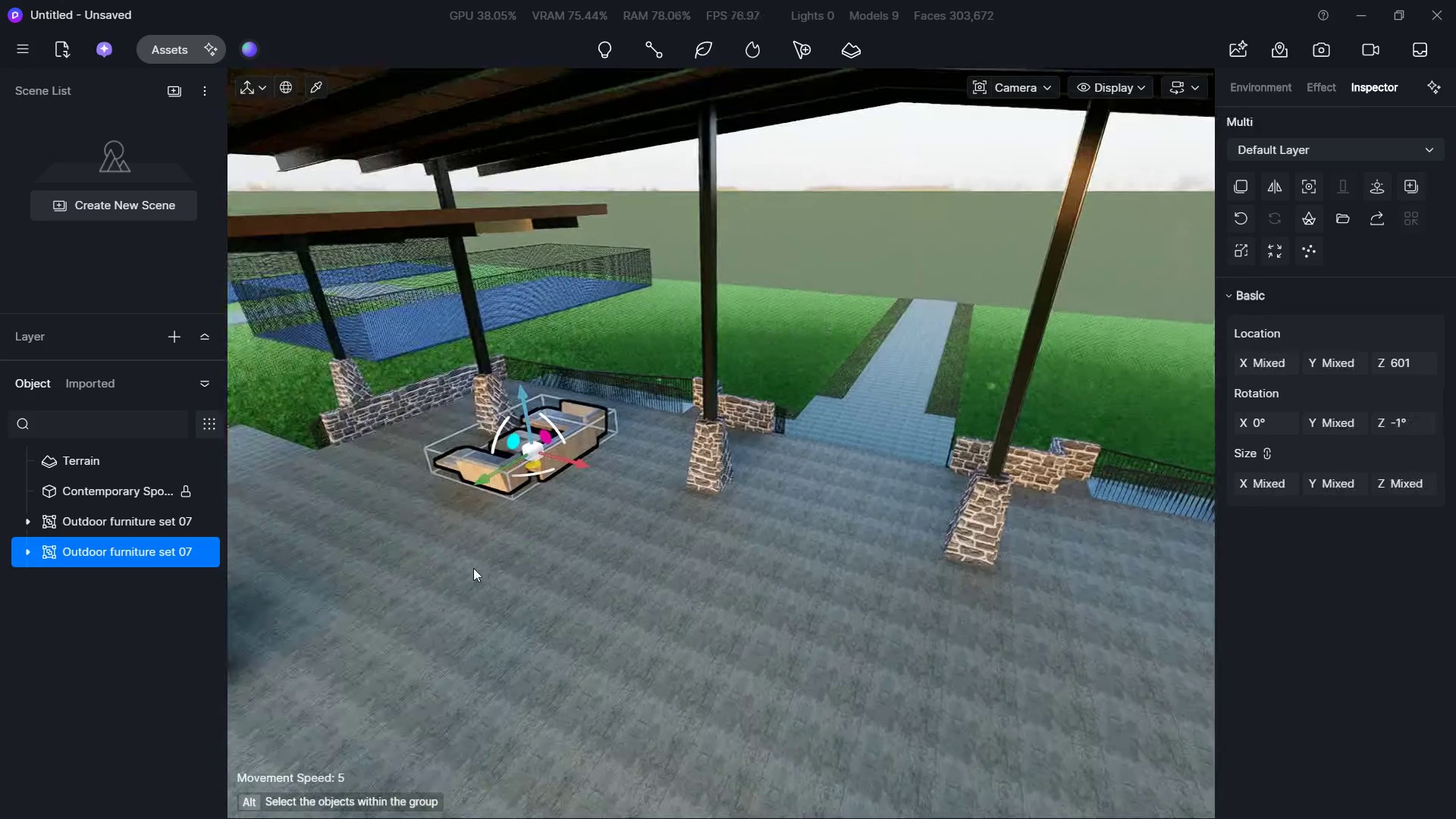 
key(Control+Z)
 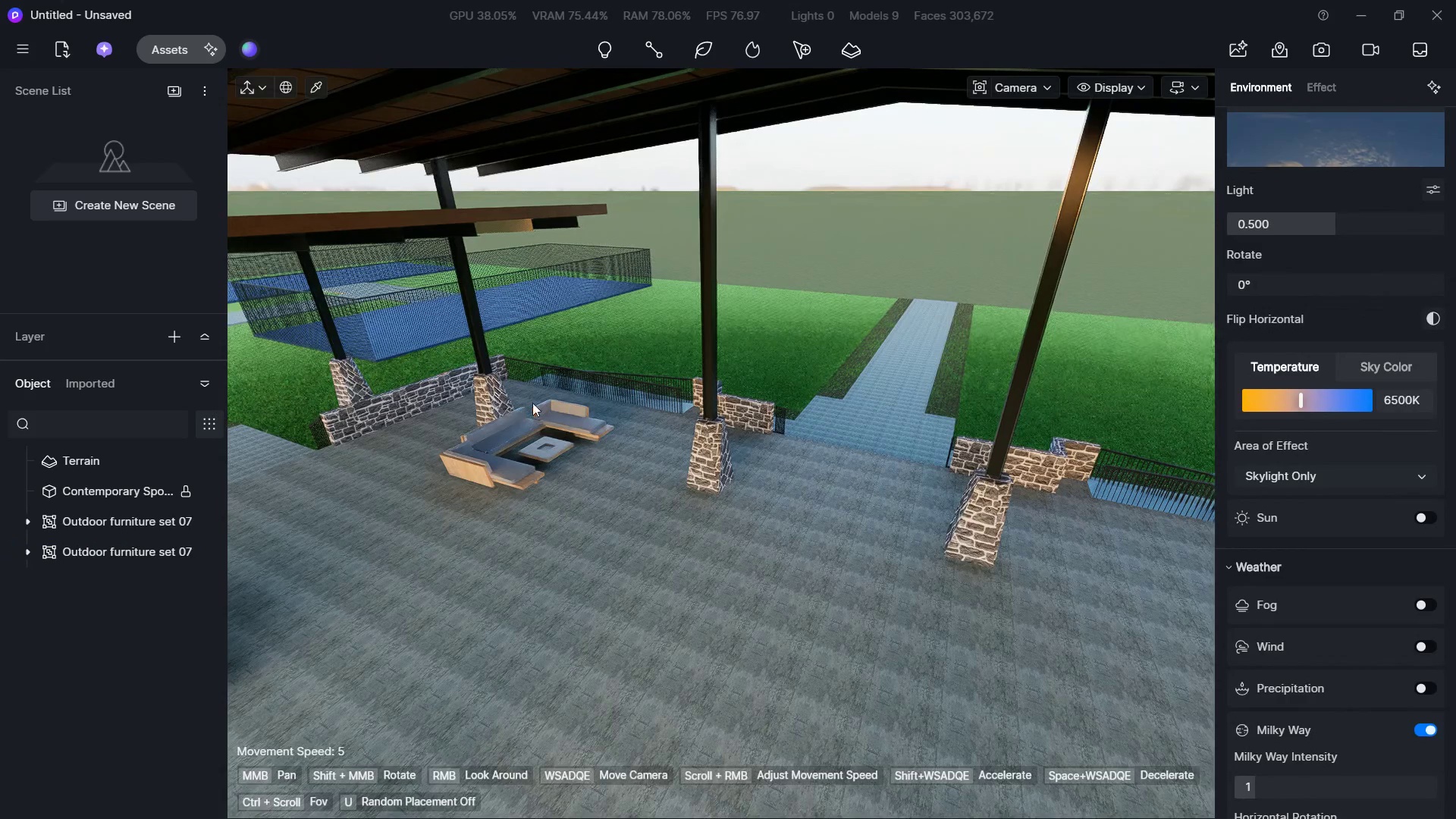 
left_click([519, 424])
 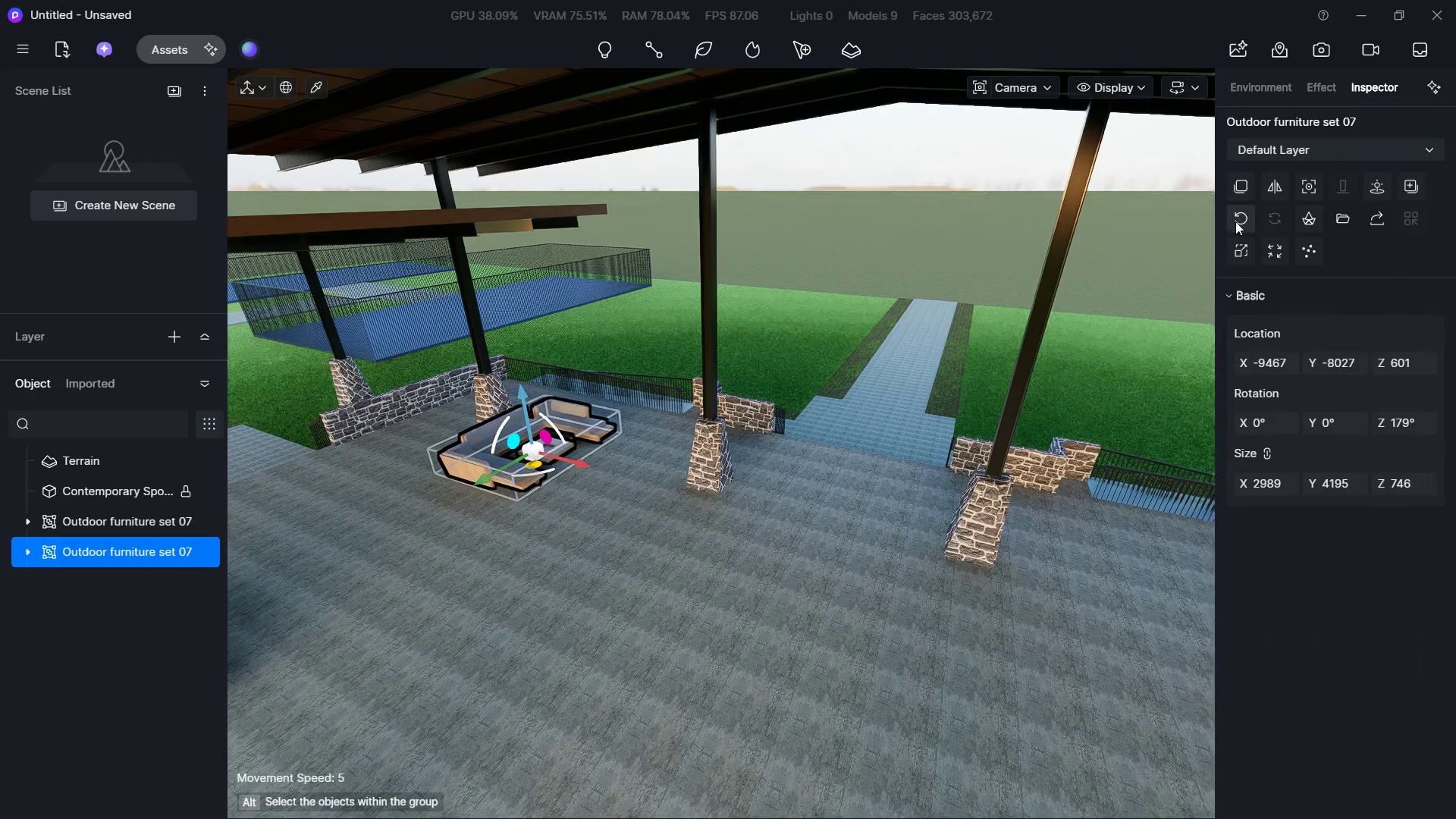 
left_click([1242, 178])
 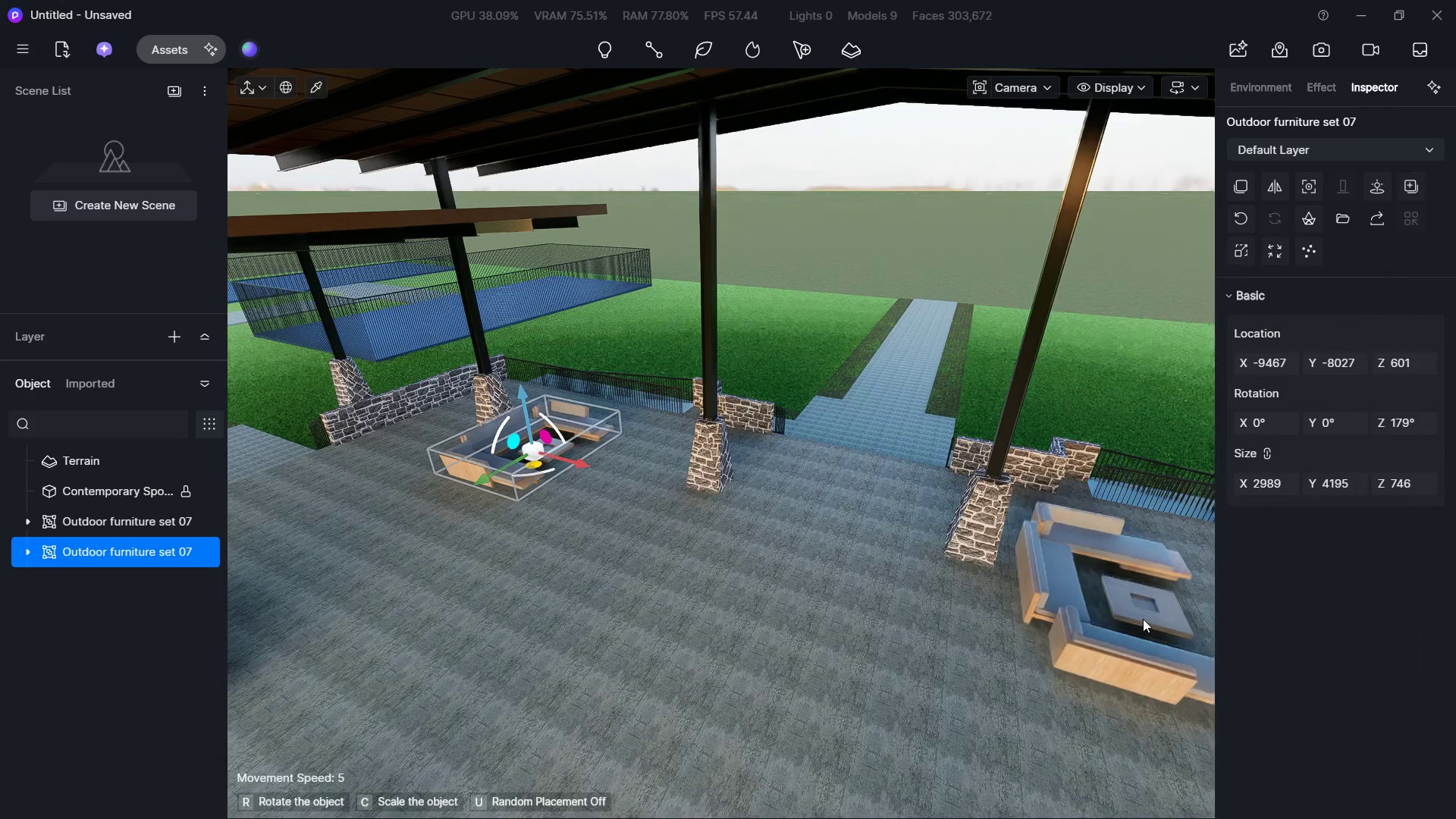 
left_click([1146, 619])
 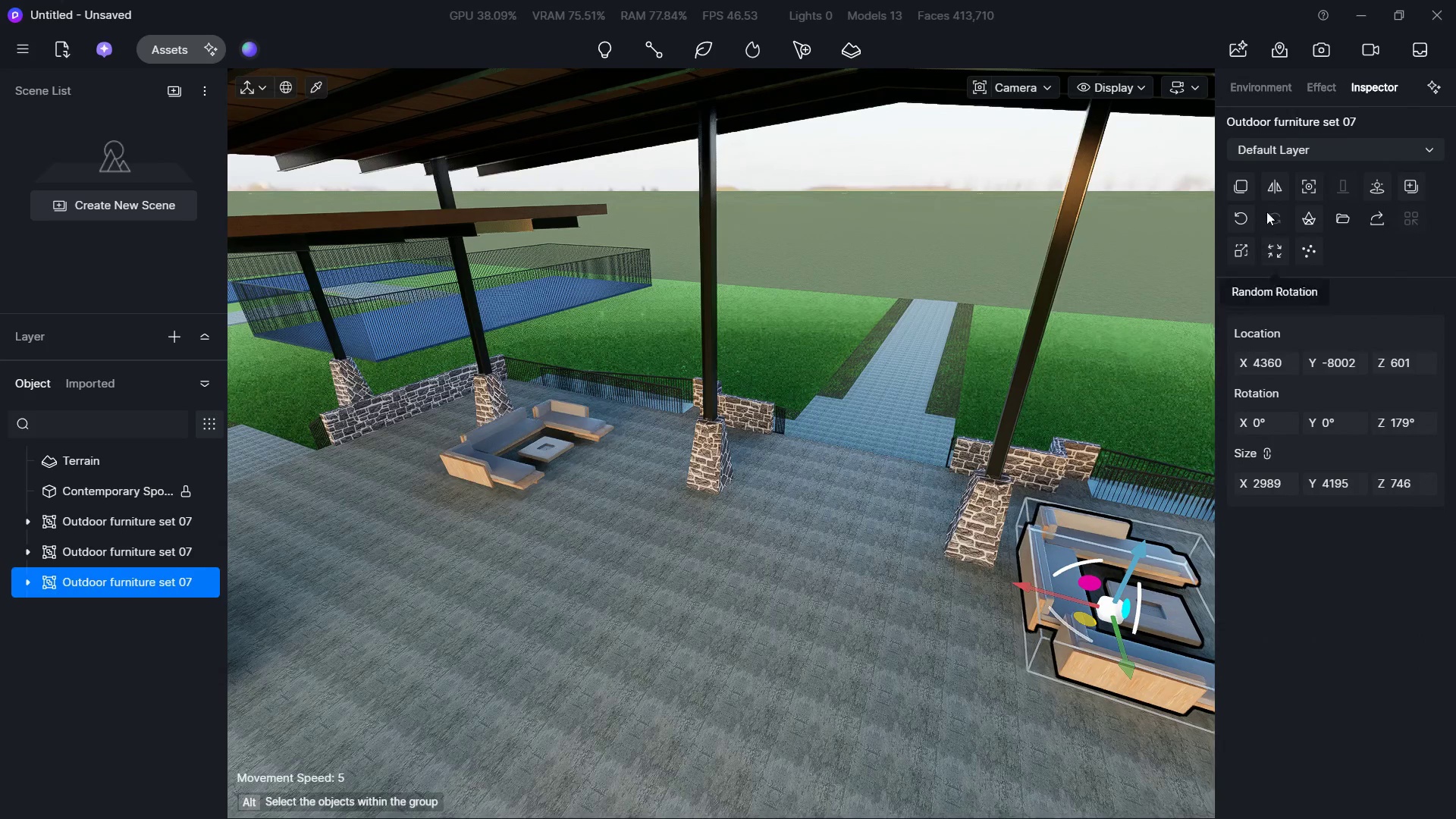 
left_click([1269, 189])
 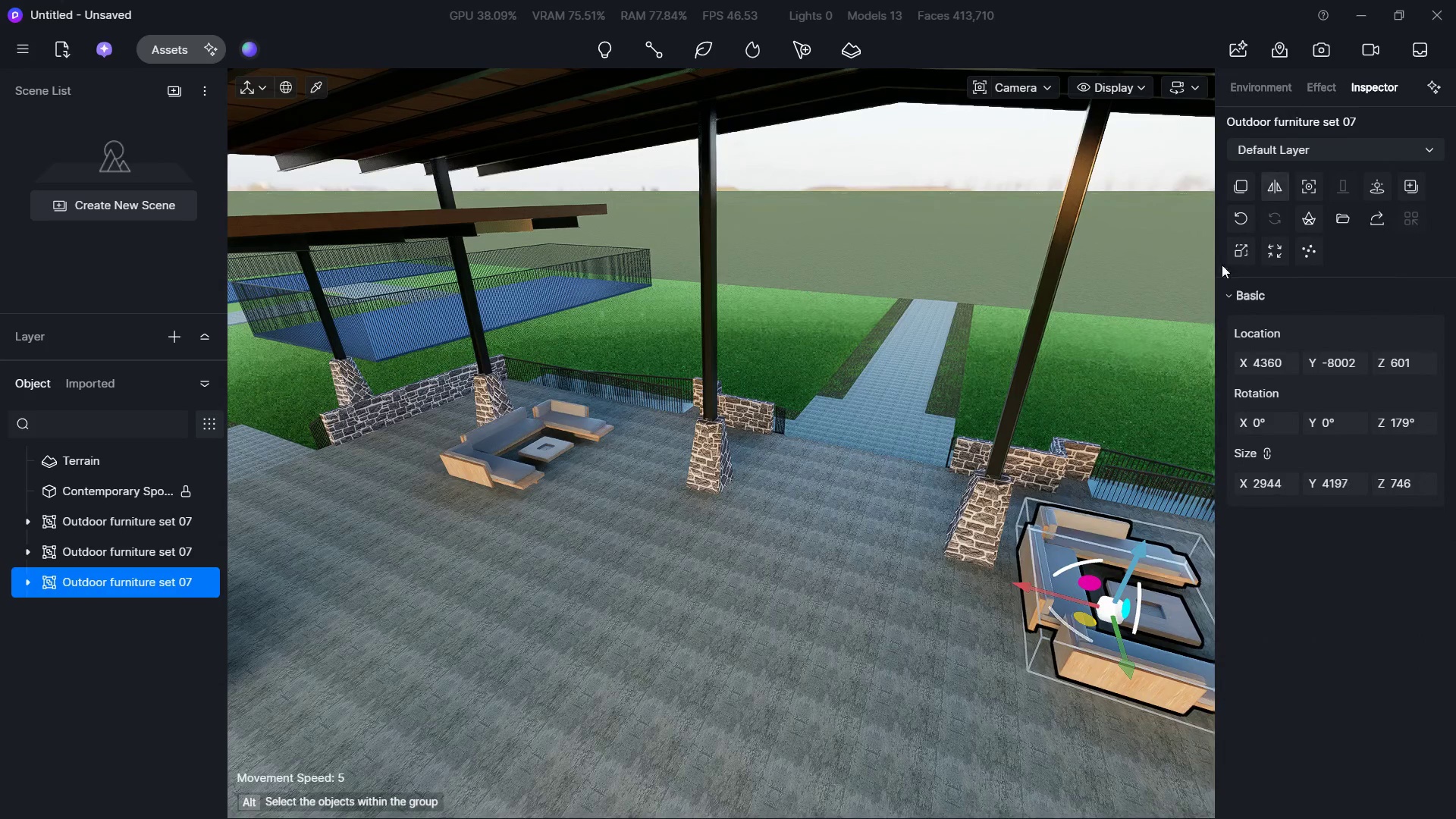 
hold_key(key=D, duration=0.58)
 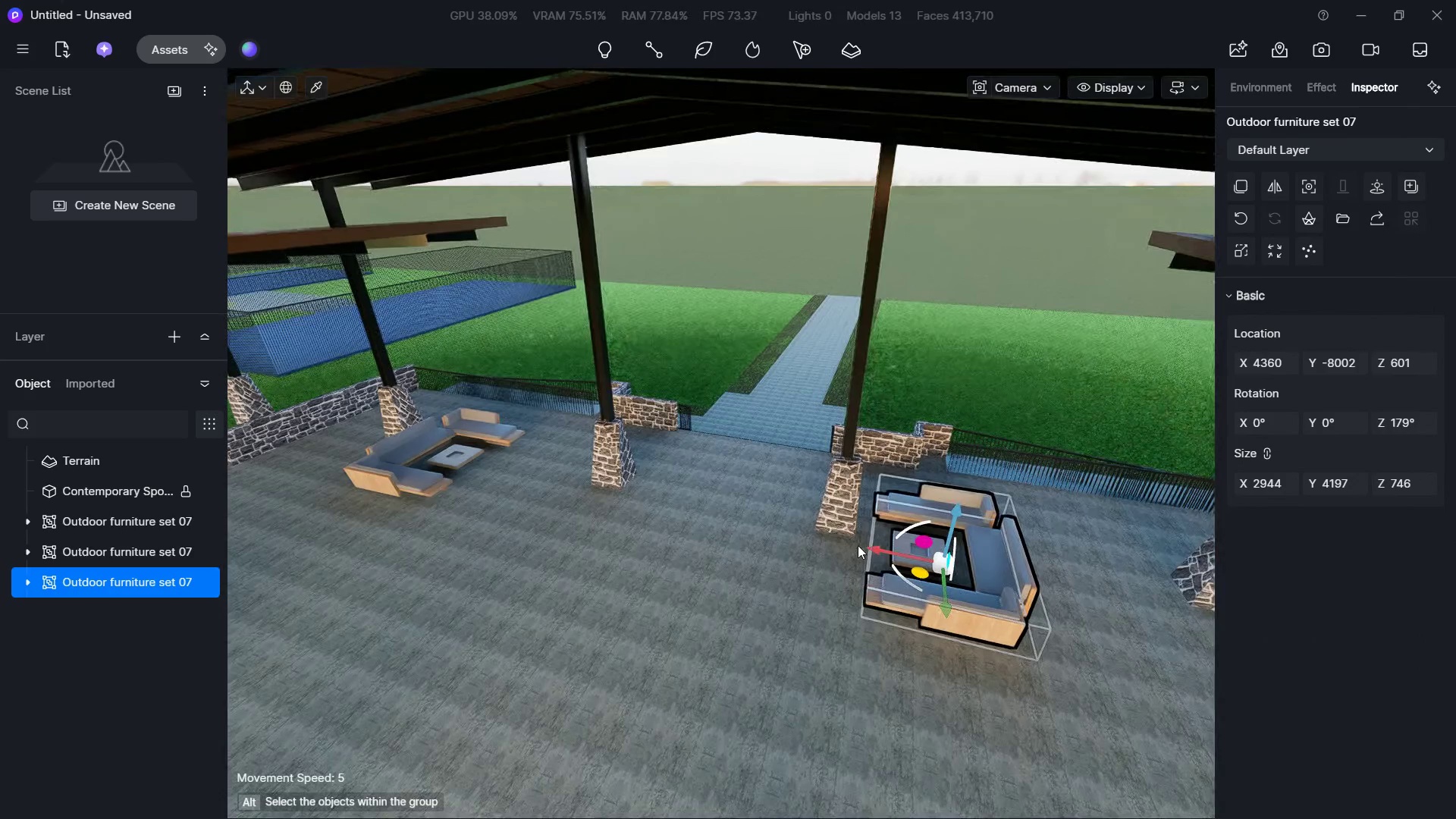 
hold_key(key=S, duration=0.5)
 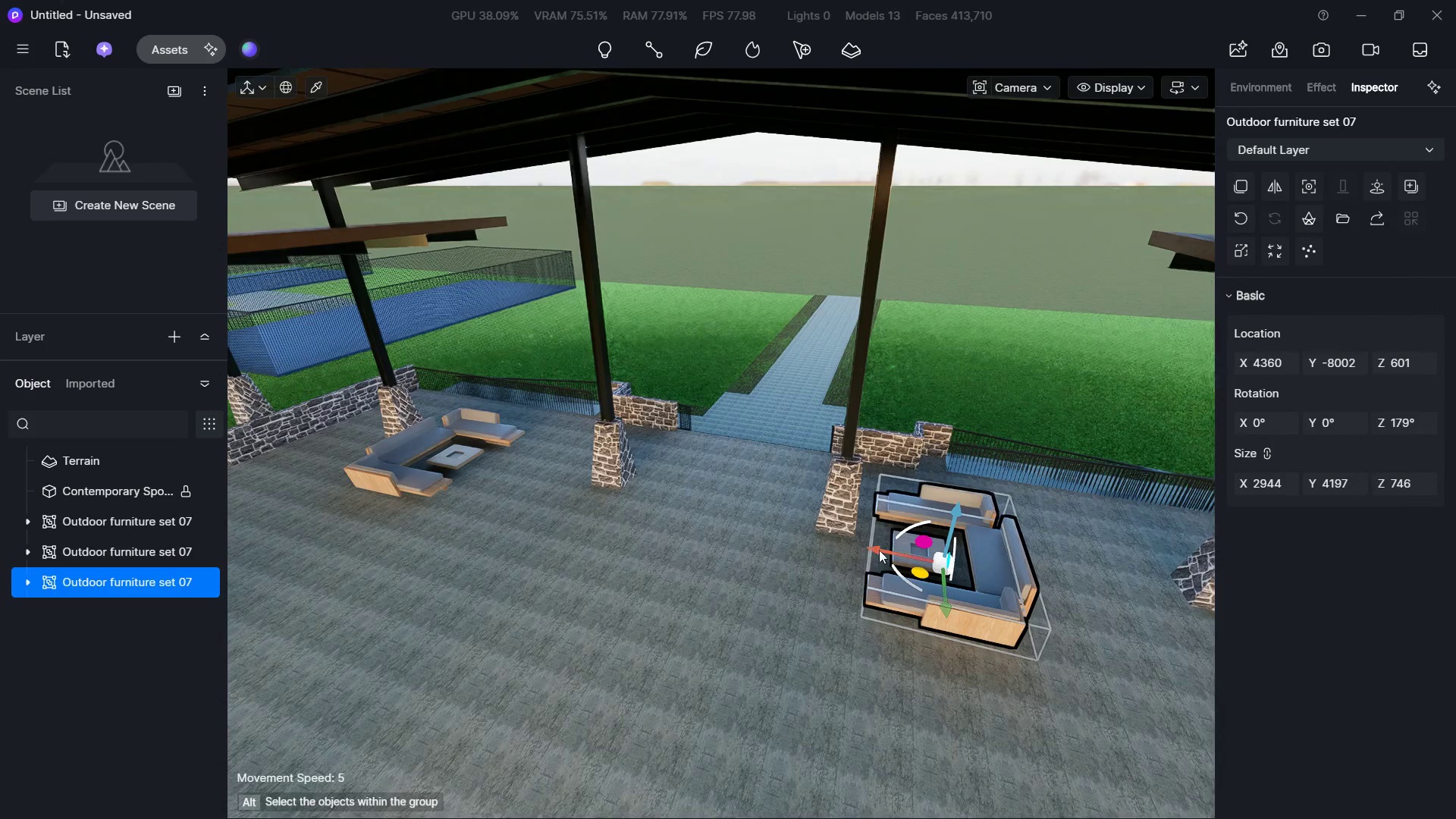 
left_click_drag(start_coordinate=[882, 550], to_coordinate=[1040, 566])
 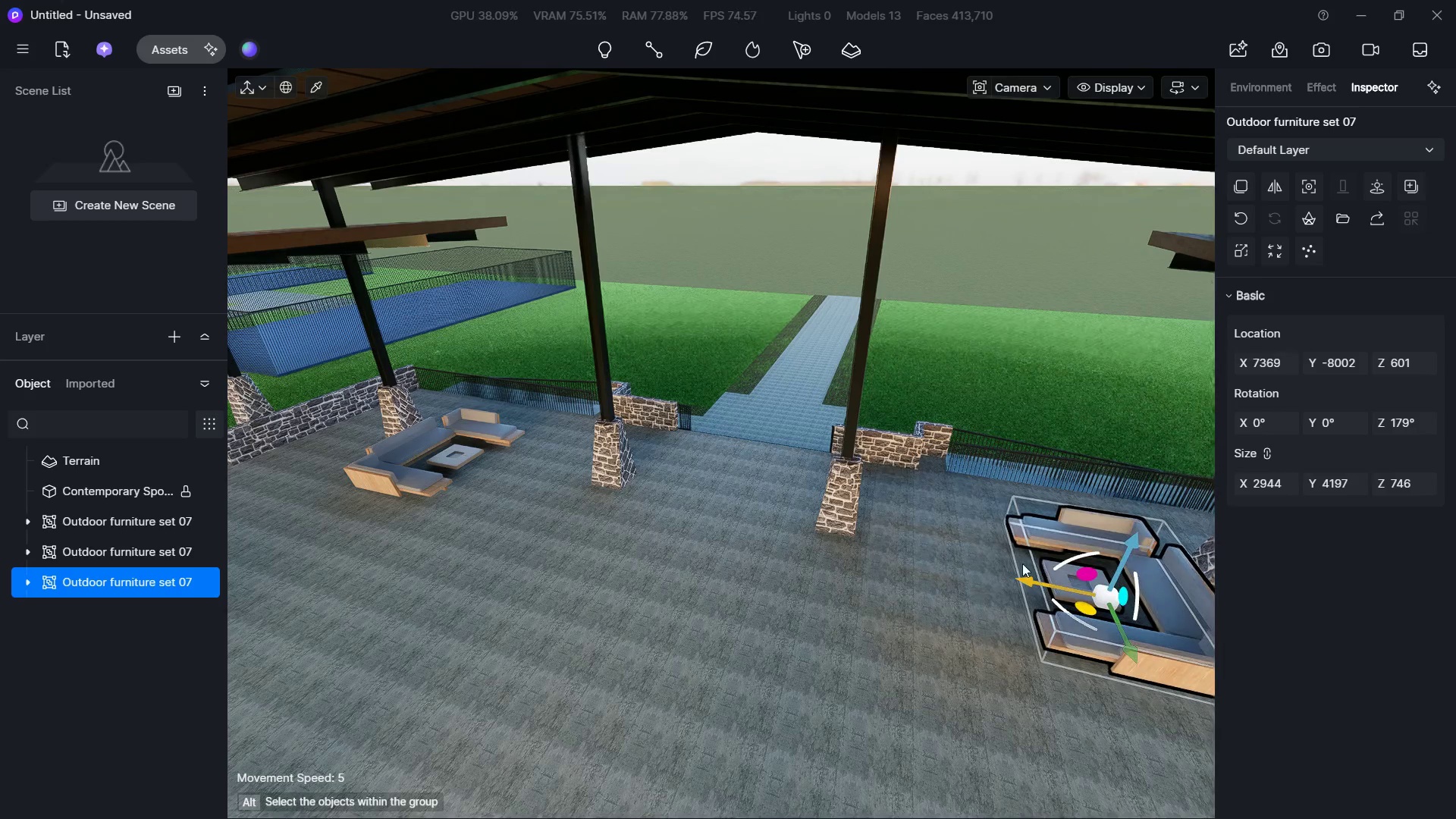 
hold_key(key=S, duration=0.45)
 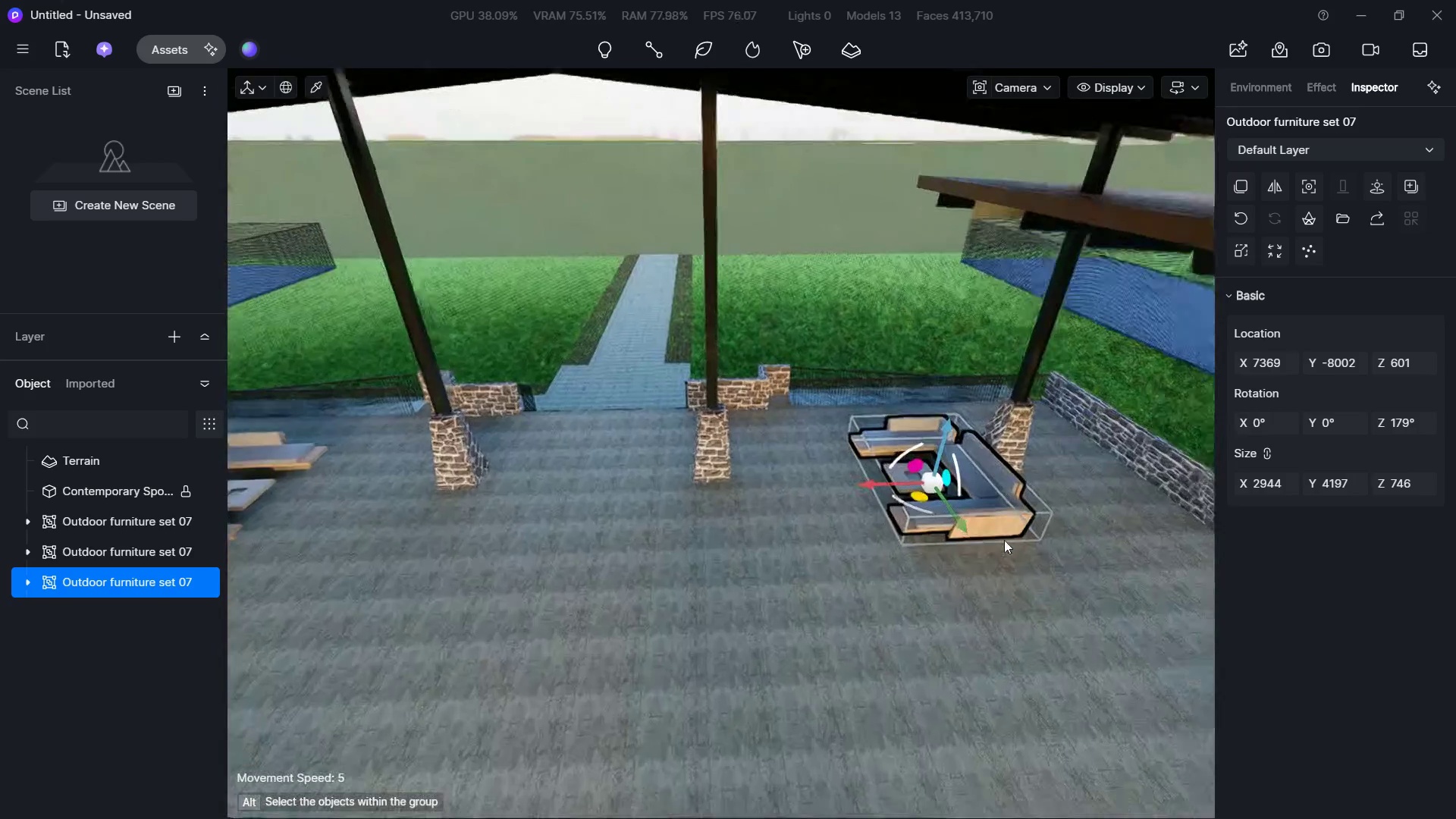 
hold_key(key=A, duration=0.44)
 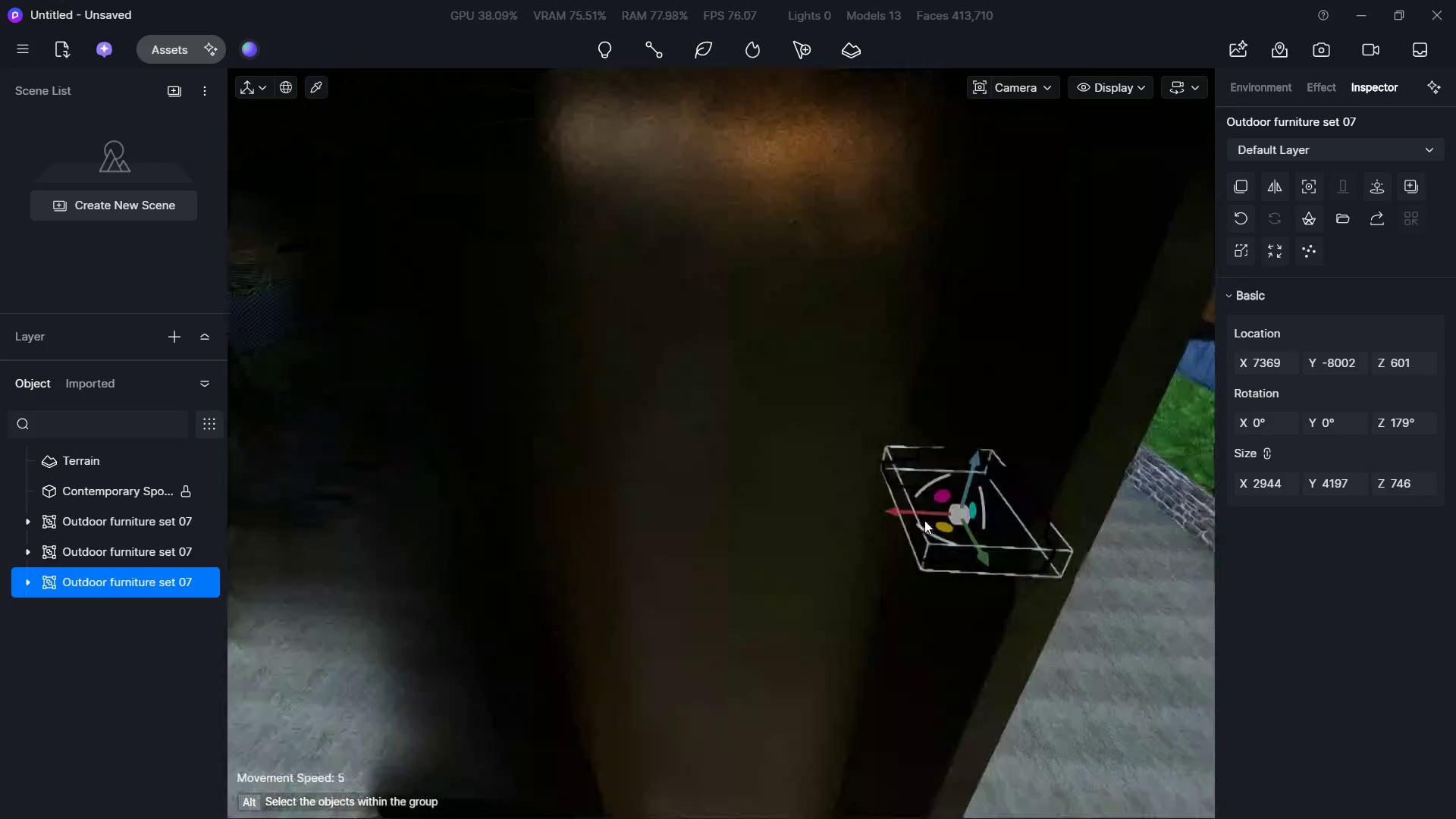 
hold_key(key=W, duration=0.86)
 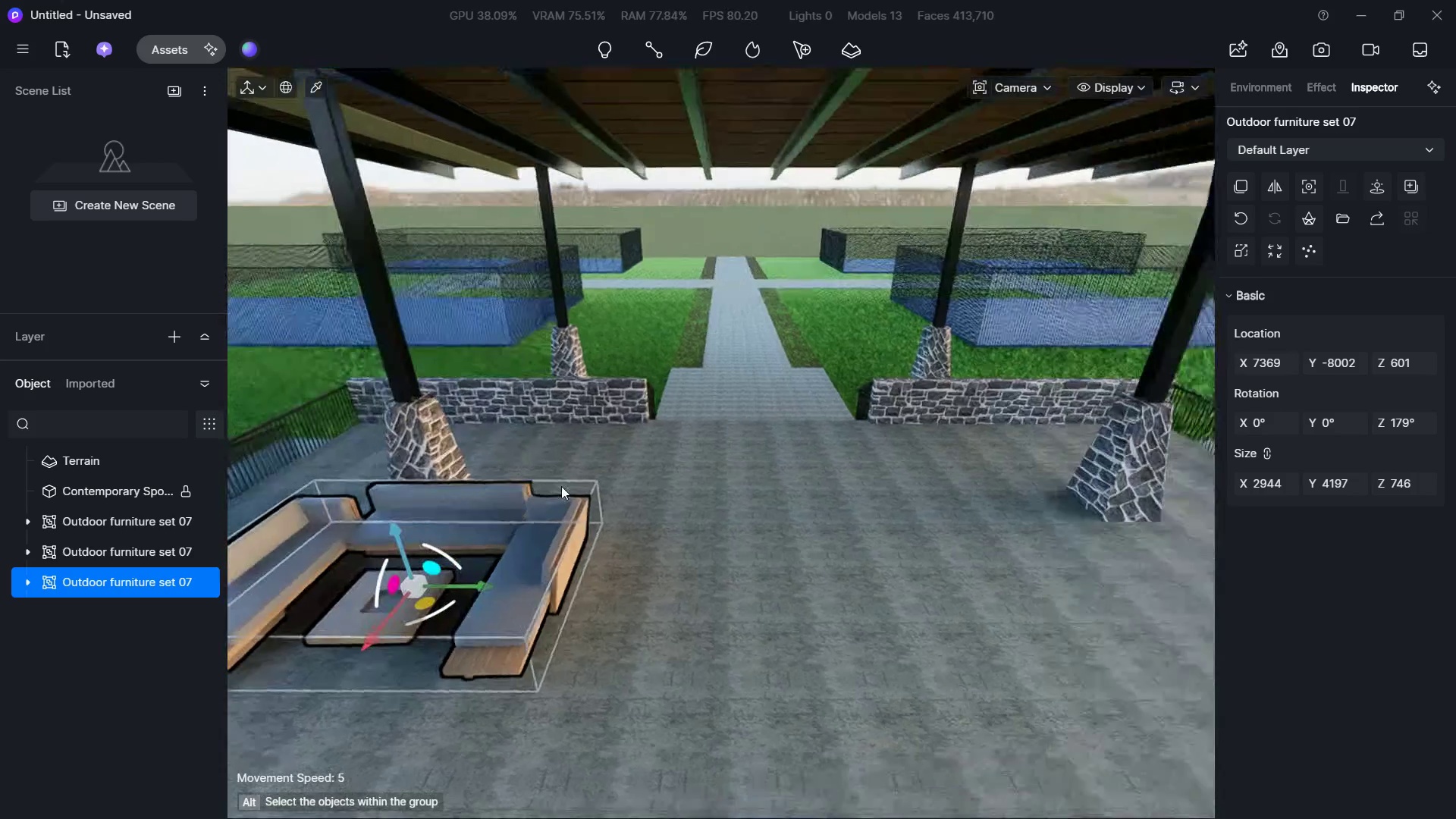 
hold_key(key=ShiftLeft, duration=0.62)
 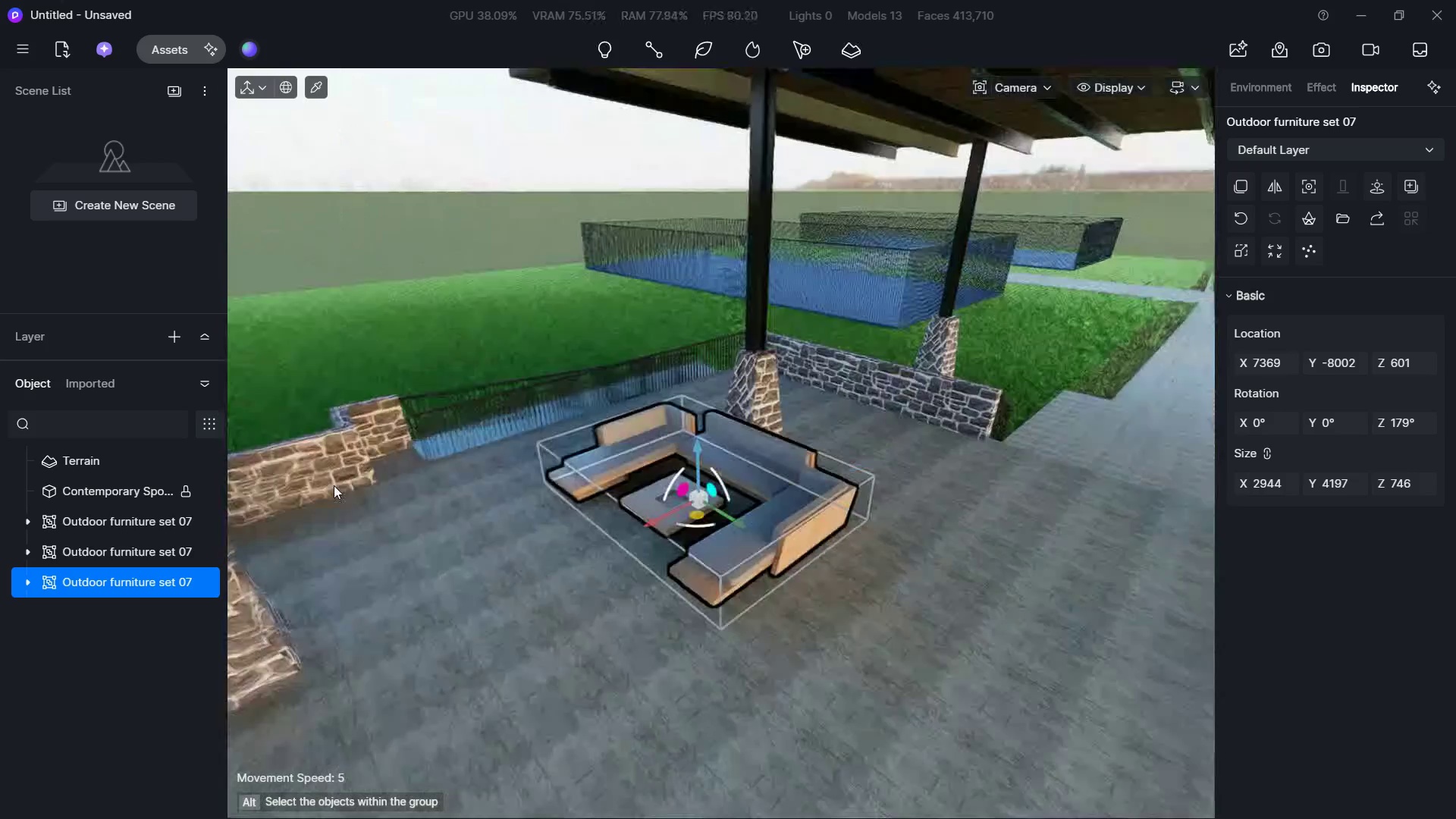 
hold_key(key=A, duration=1.02)
 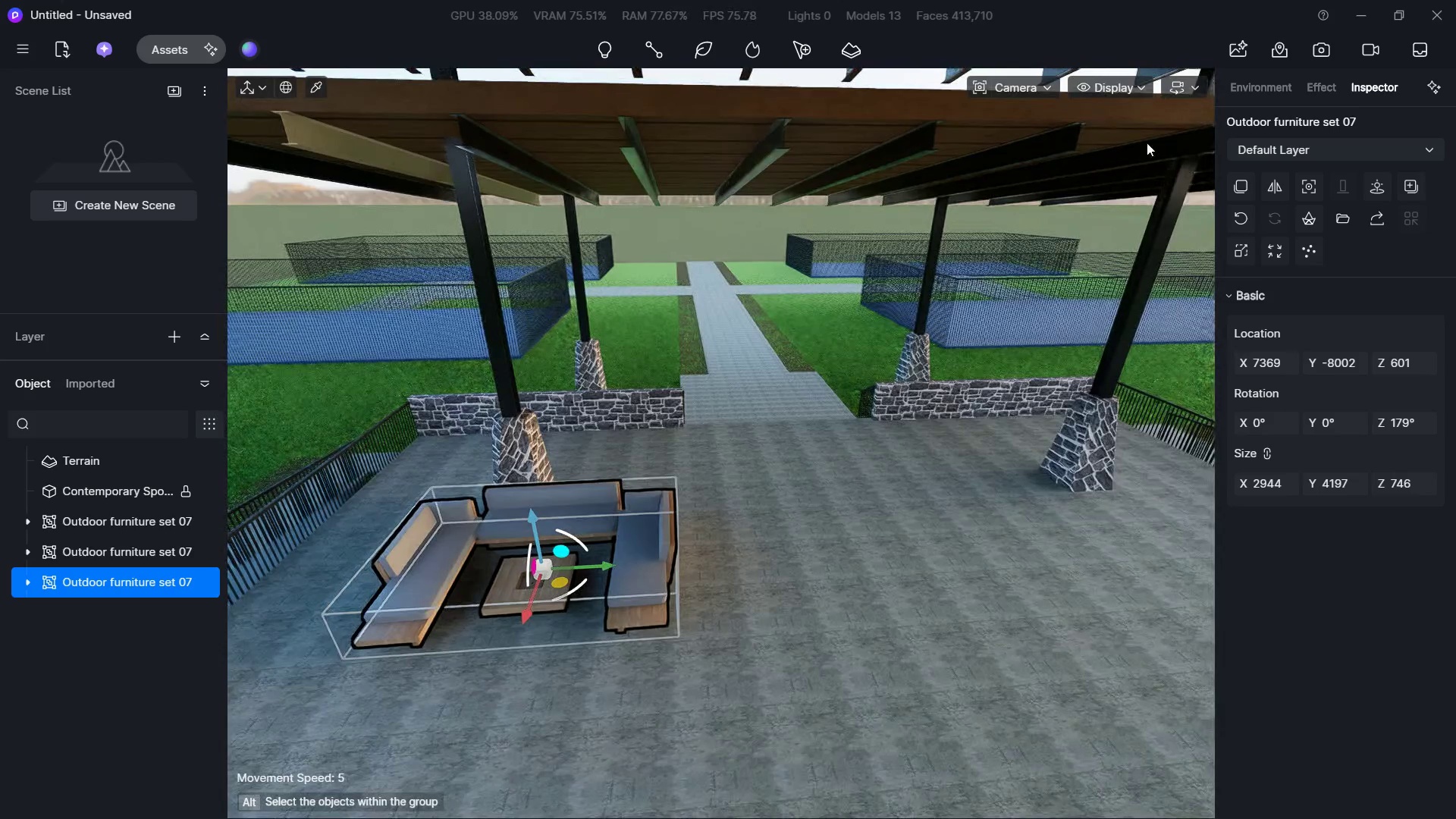 
hold_key(key=S, duration=0.77)
 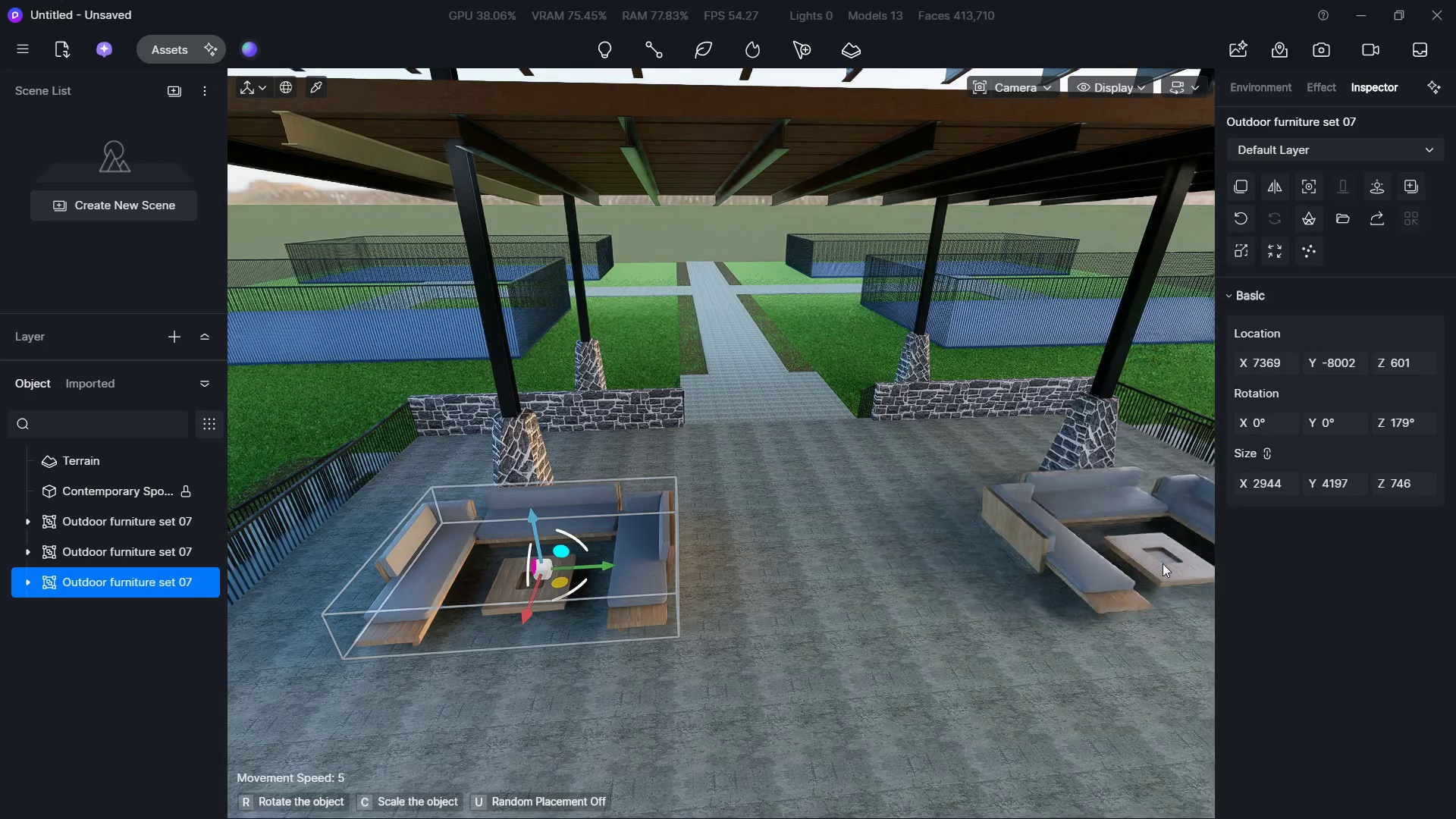 
left_click([1146, 562])
 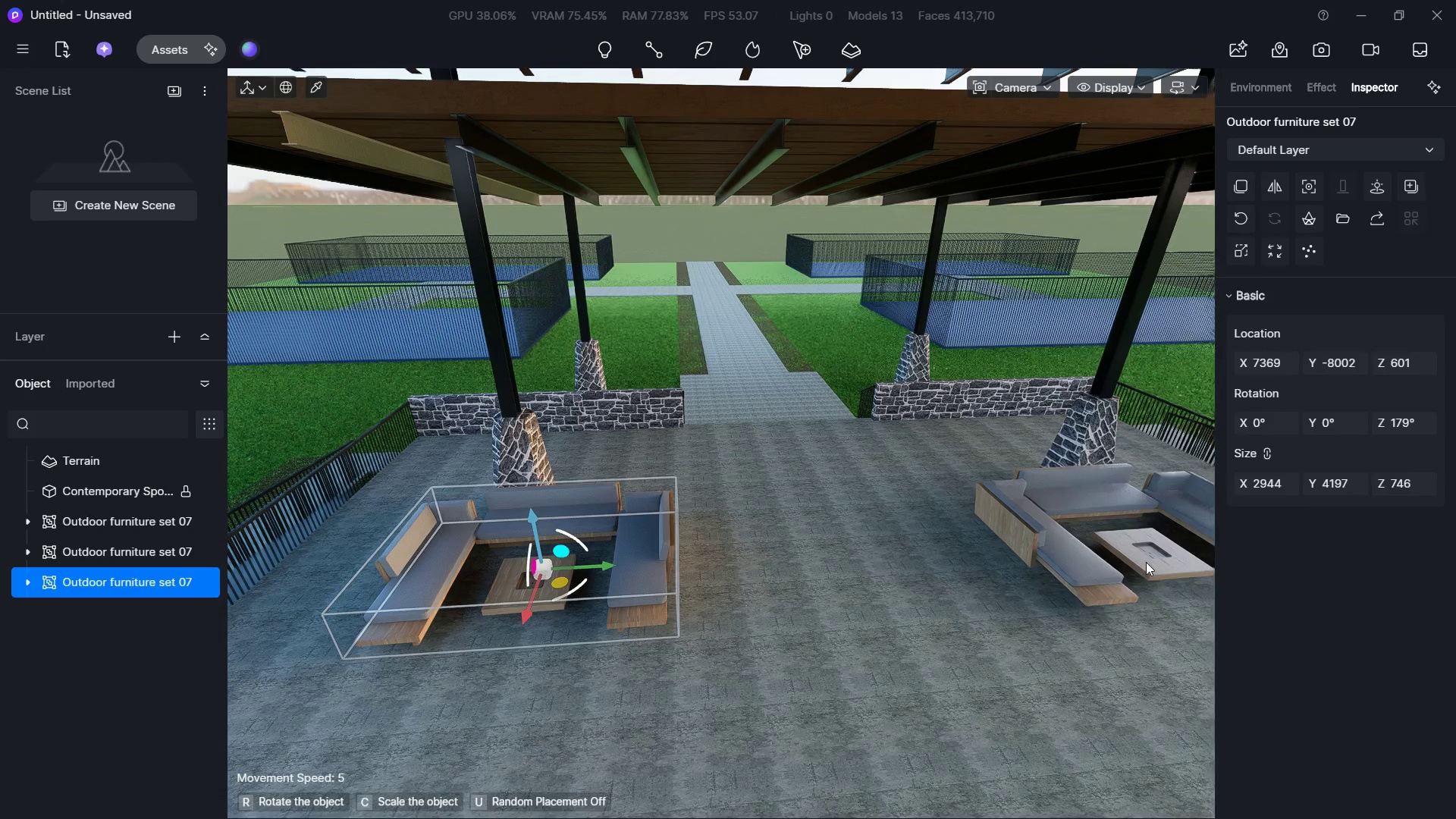 
hold_key(key=S, duration=0.41)
 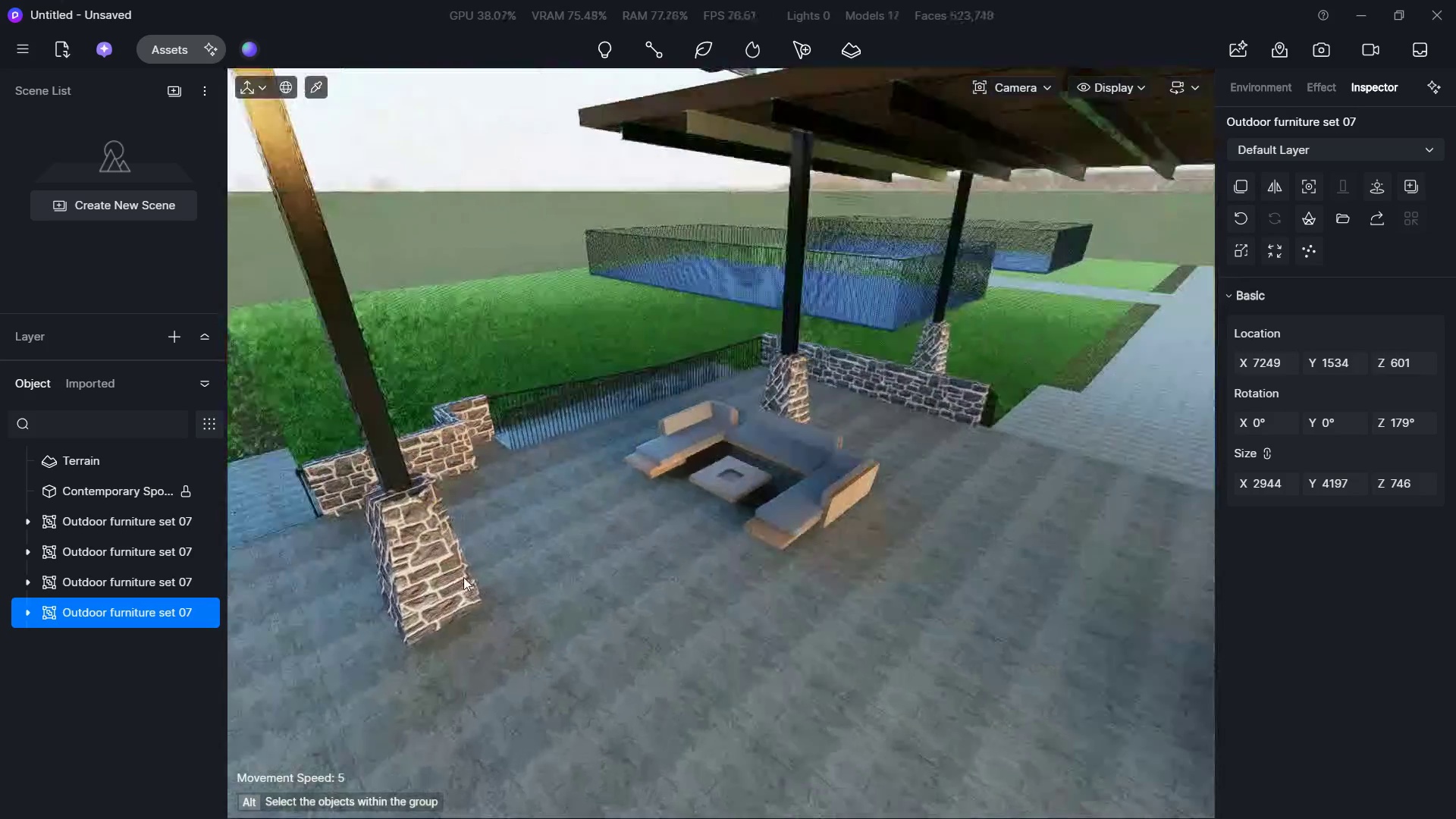 
hold_key(key=D, duration=0.56)
 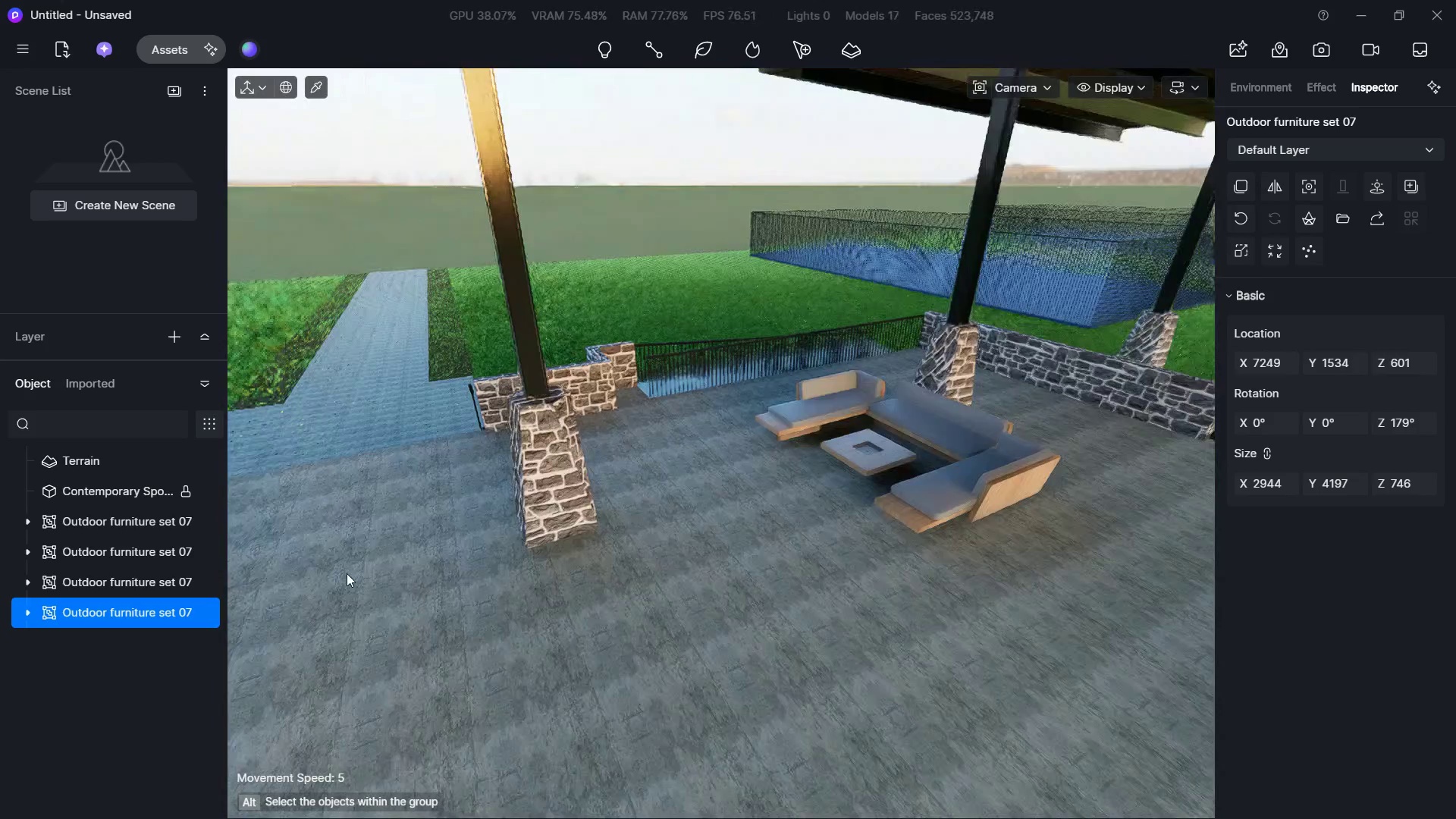 
hold_key(key=W, duration=0.39)
 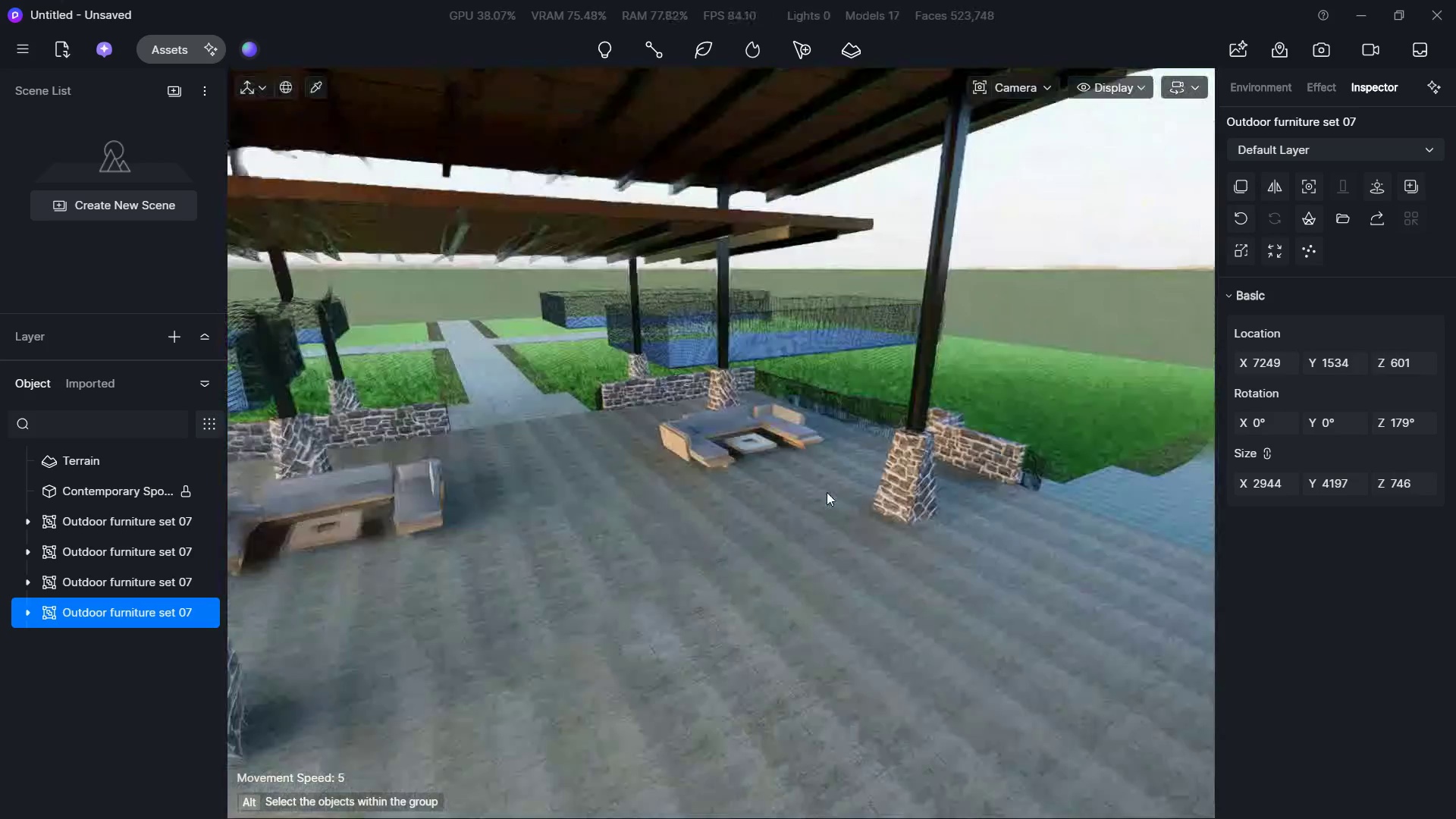 
key(Shift+E)
 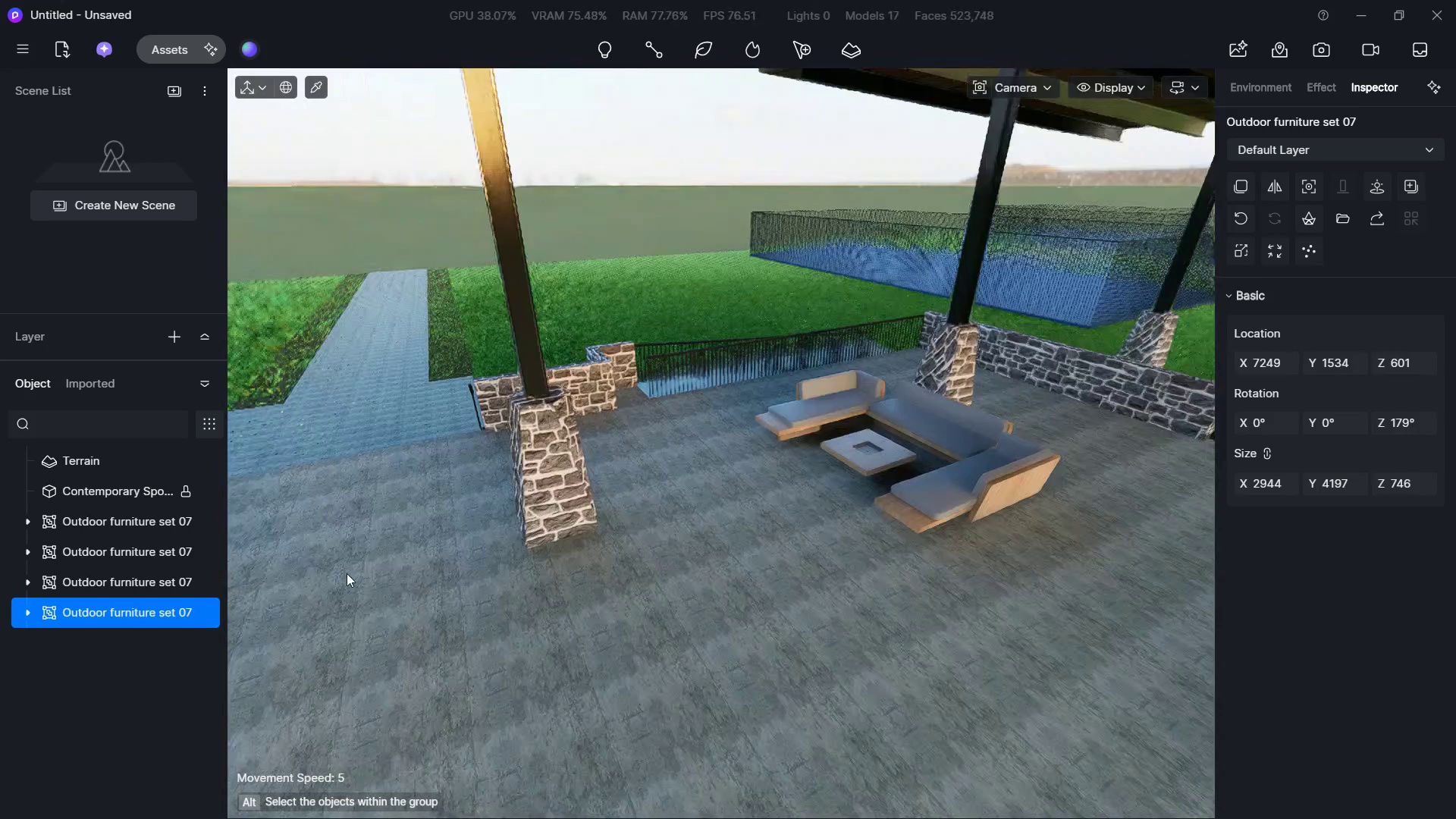 
hold_key(key=S, duration=0.5)
 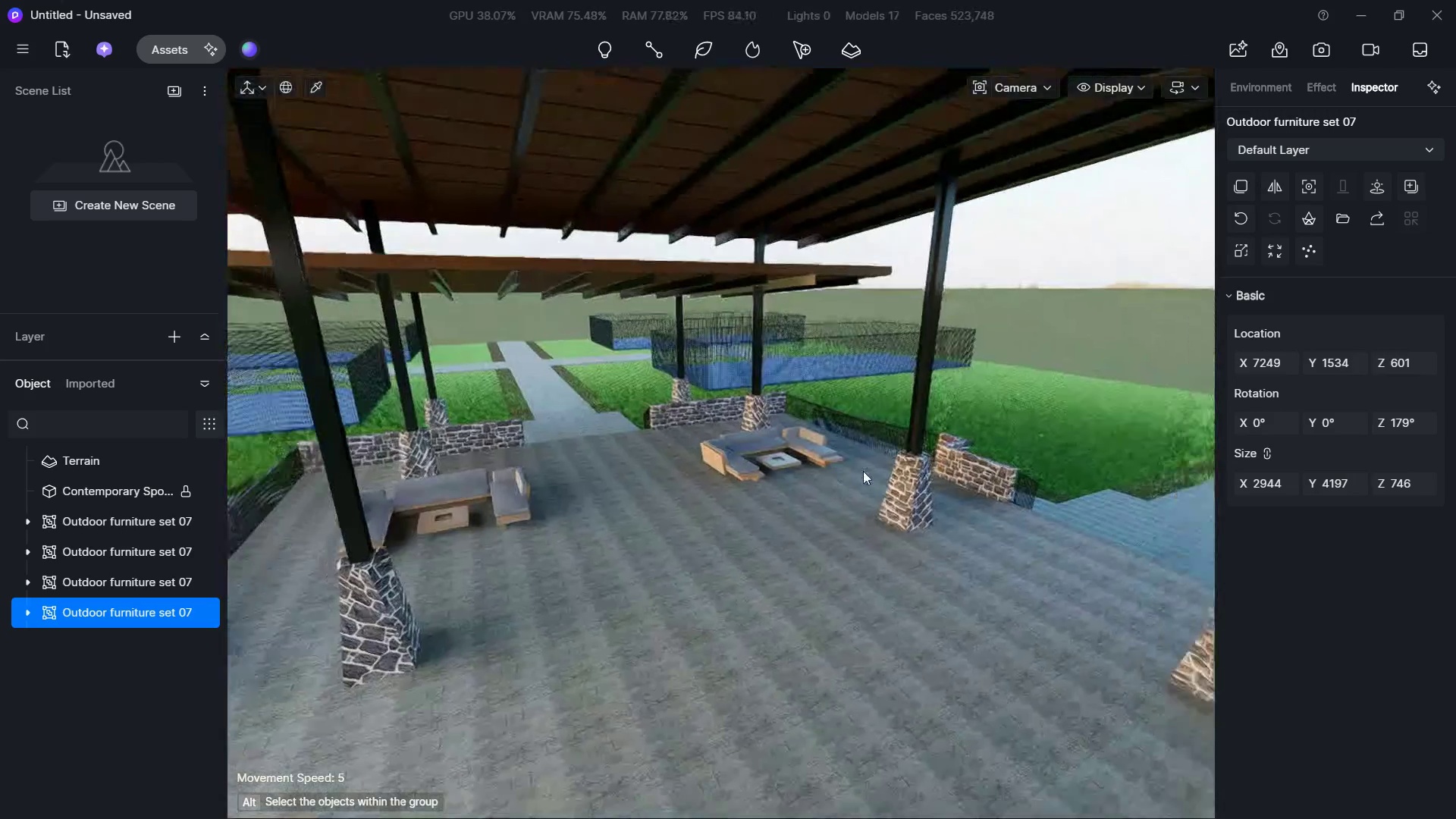 
hold_key(key=A, duration=0.98)
 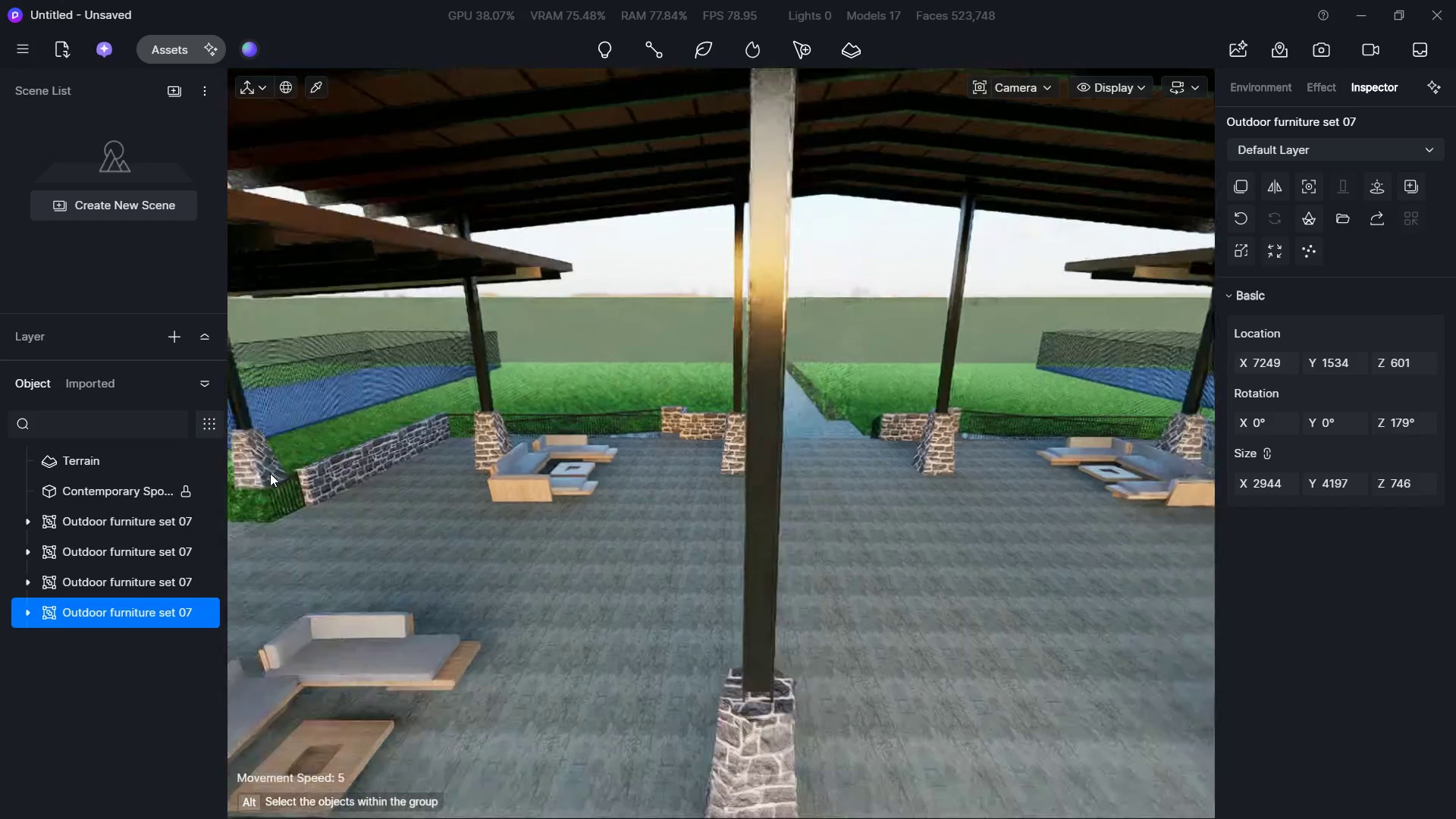 
hold_key(key=W, duration=0.41)
 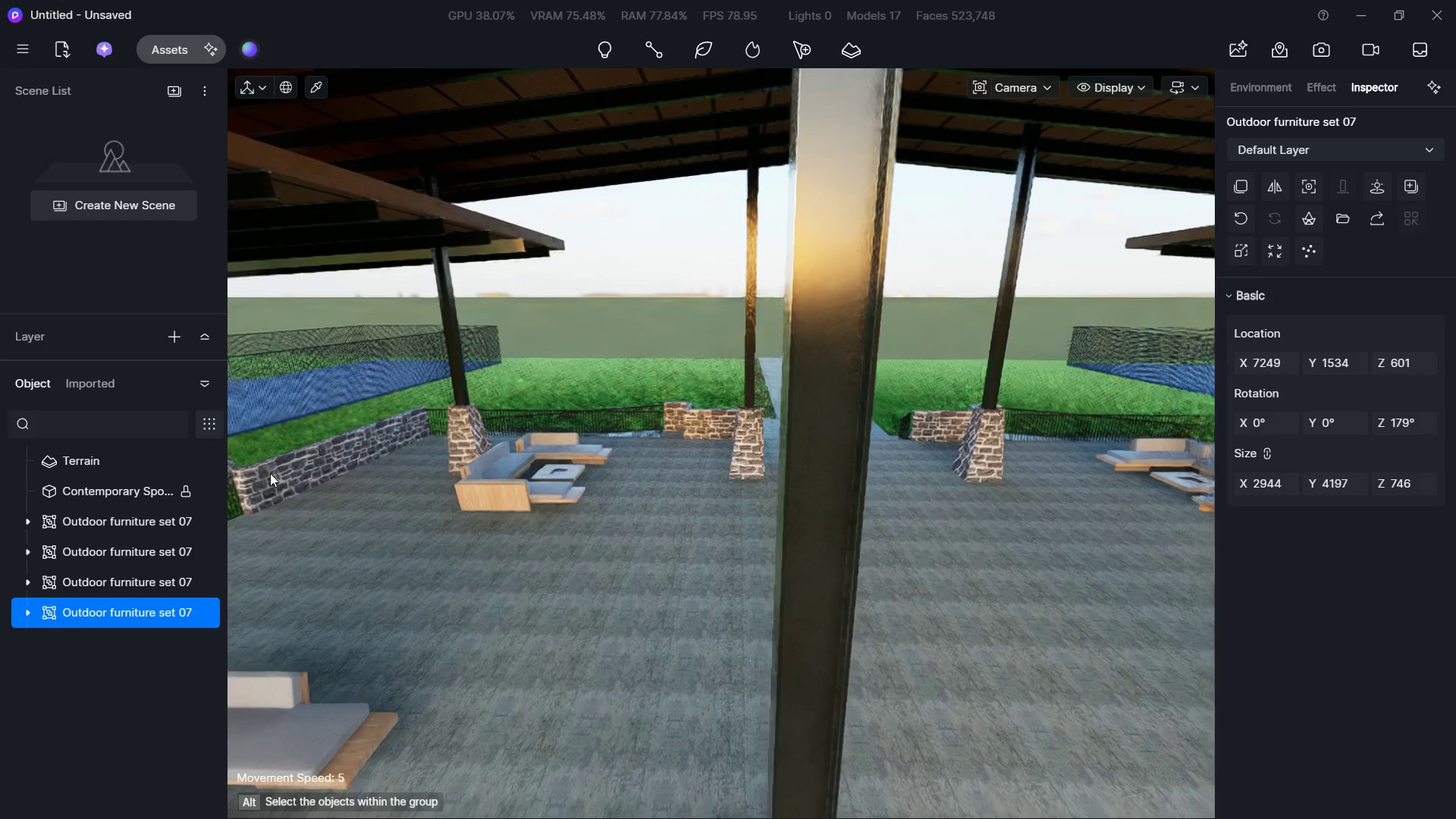 
hold_key(key=S, duration=0.44)
 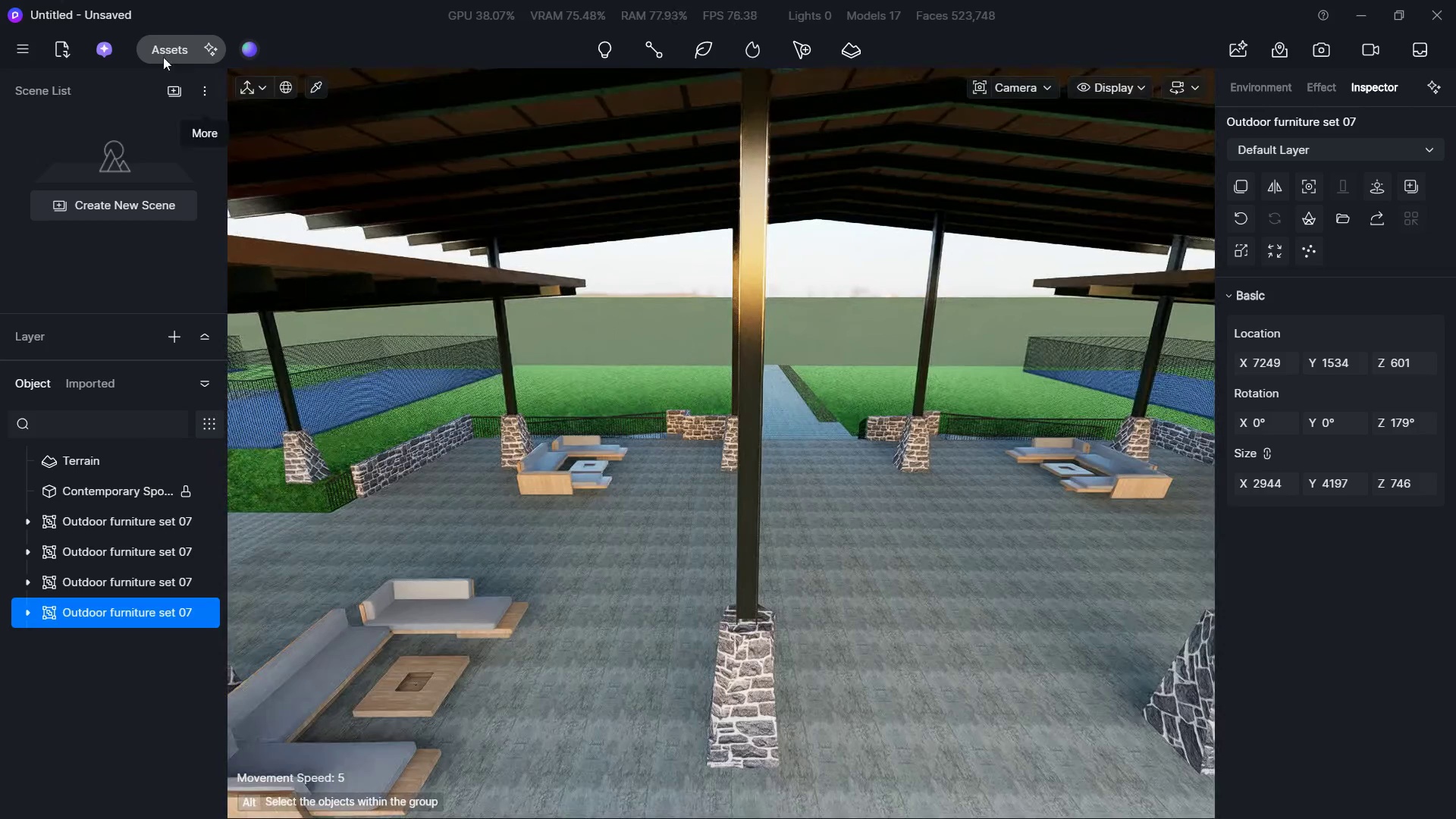 
hold_key(key=ShiftLeft, duration=0.36)
 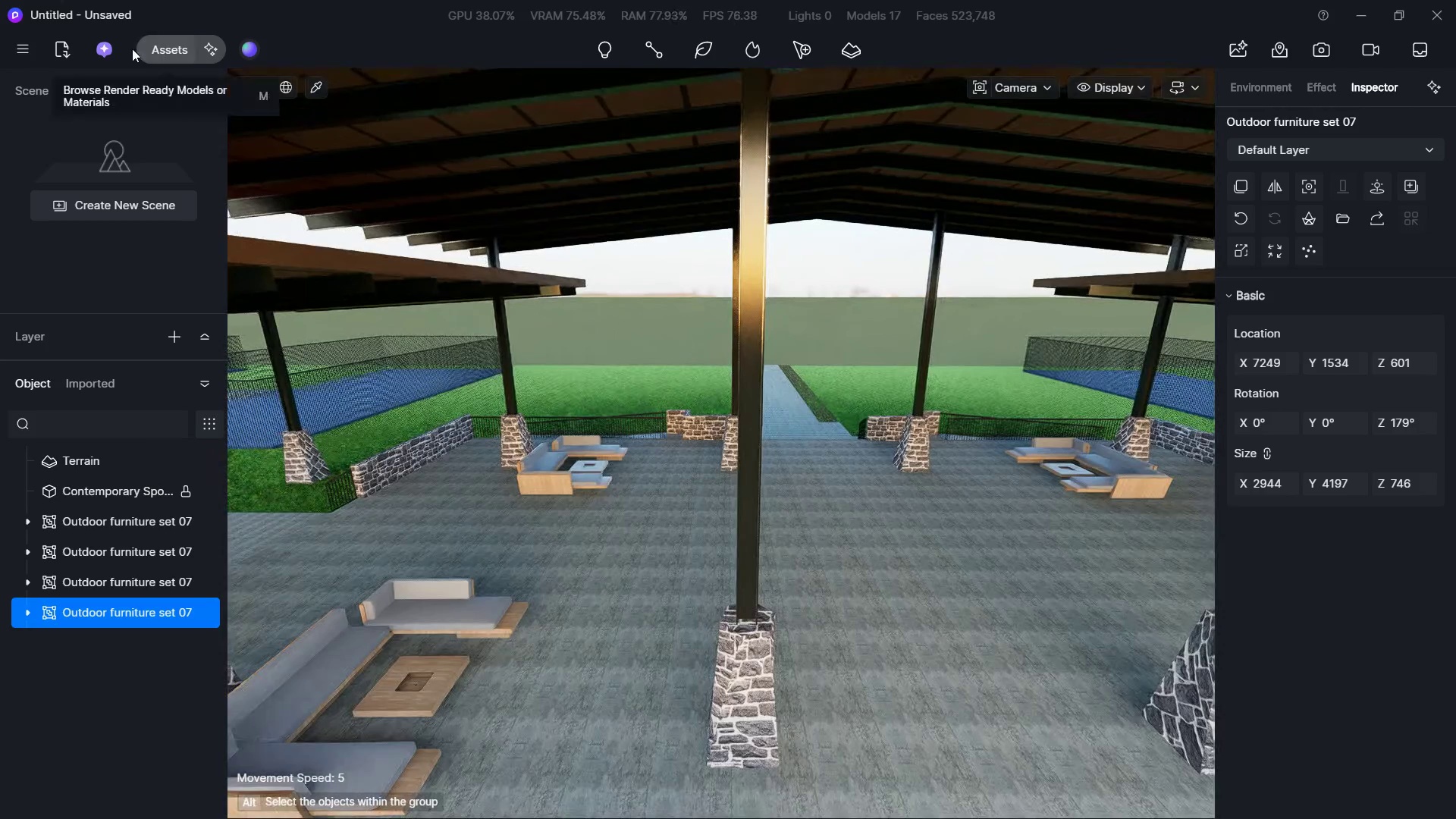 
left_click_drag(start_coordinate=[131, 45], to_coordinate=[148, 45])
 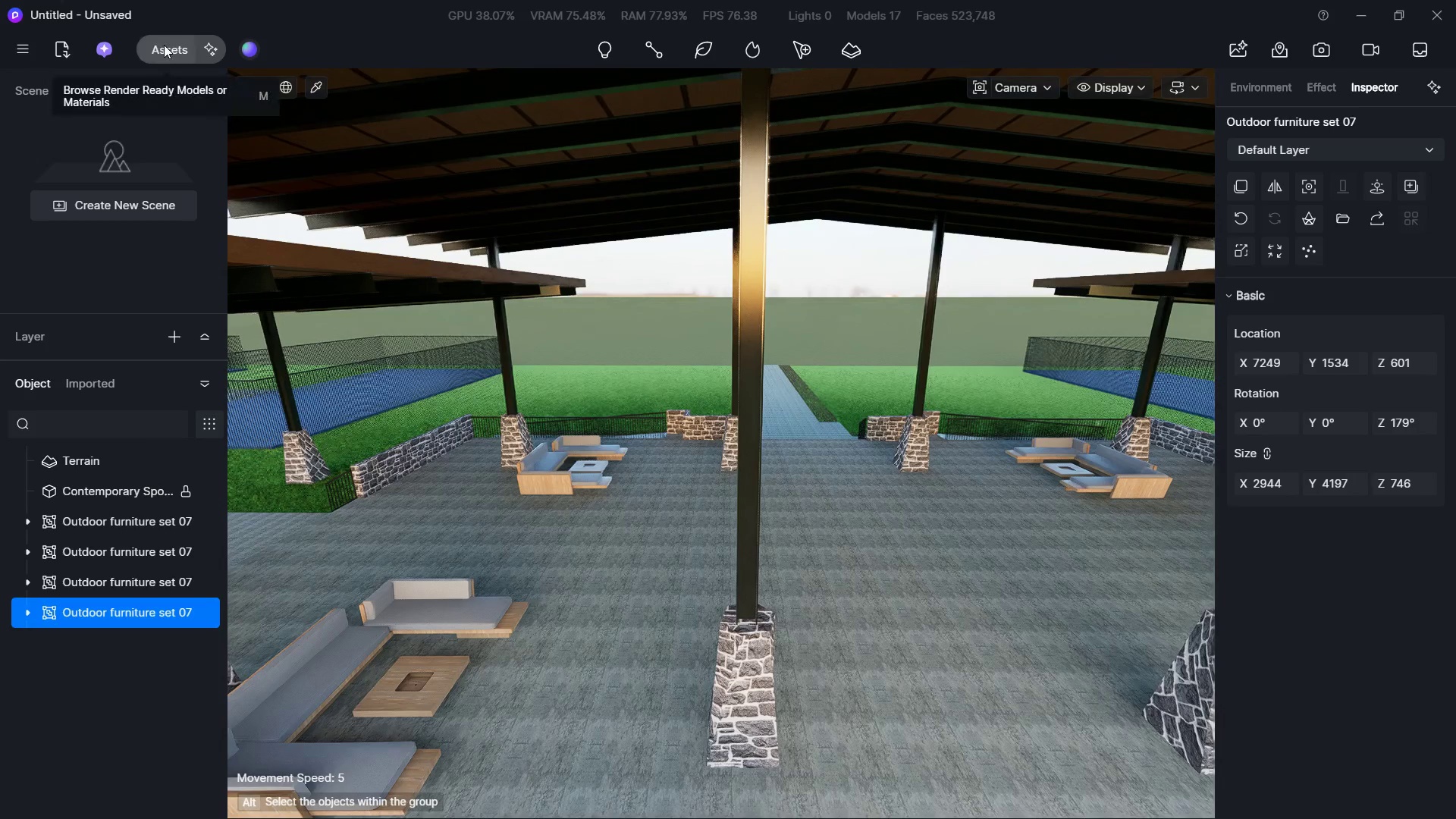 
double_click([164, 45])
 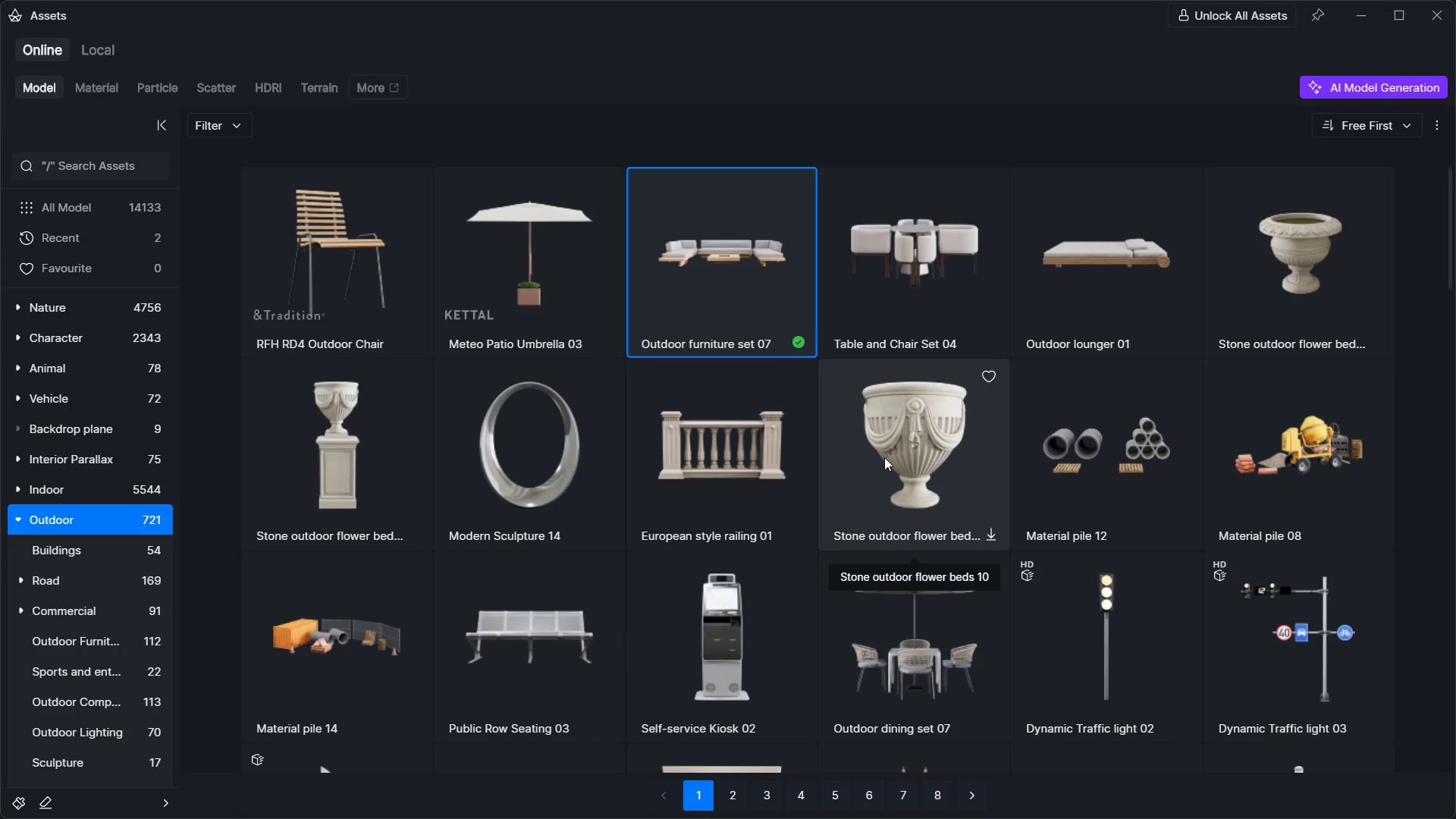 
scroll: coordinate [885, 465], scroll_direction: down, amount: 13.0
 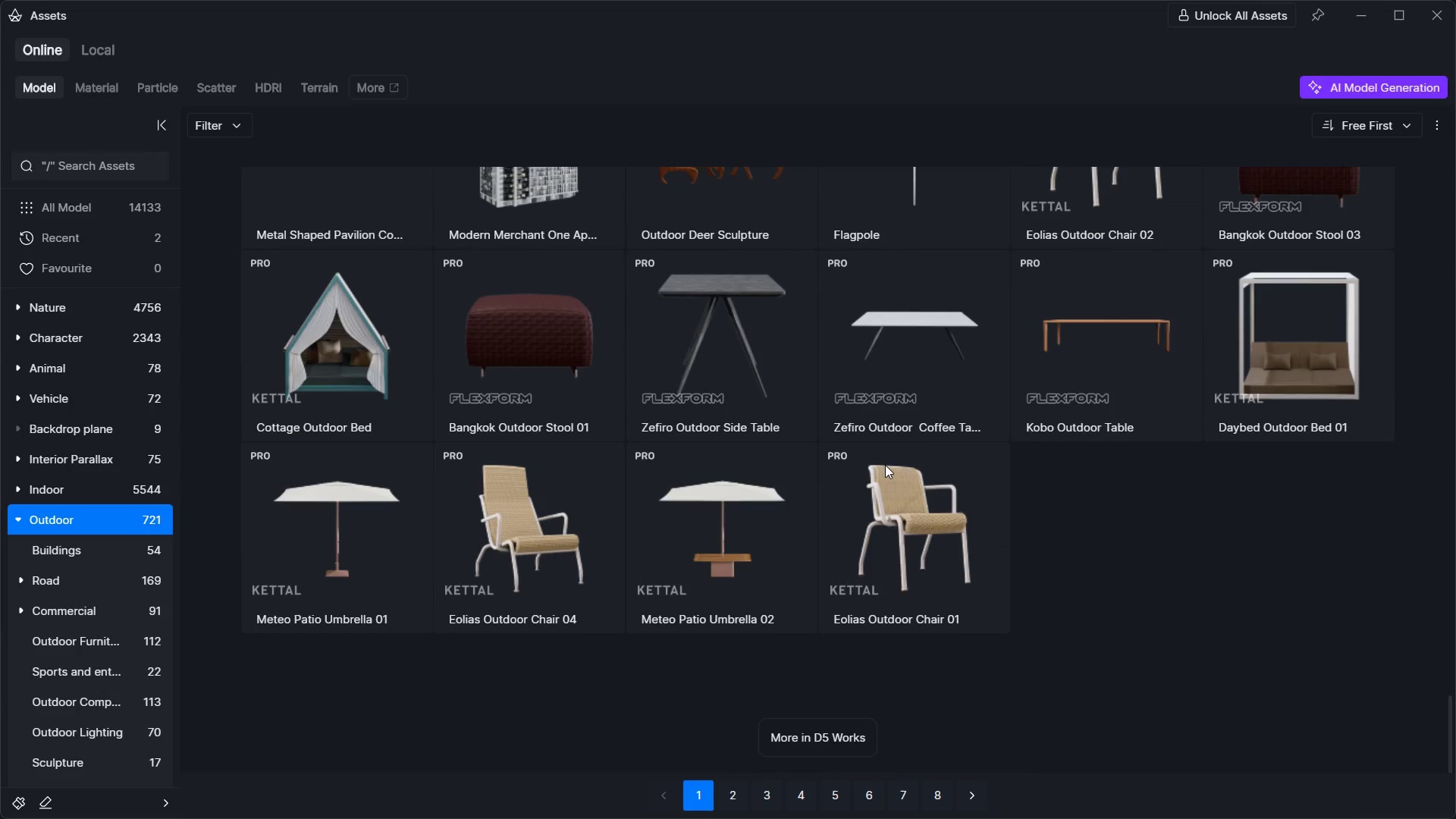 
scroll: coordinate [885, 465], scroll_direction: up, amount: 20.0
 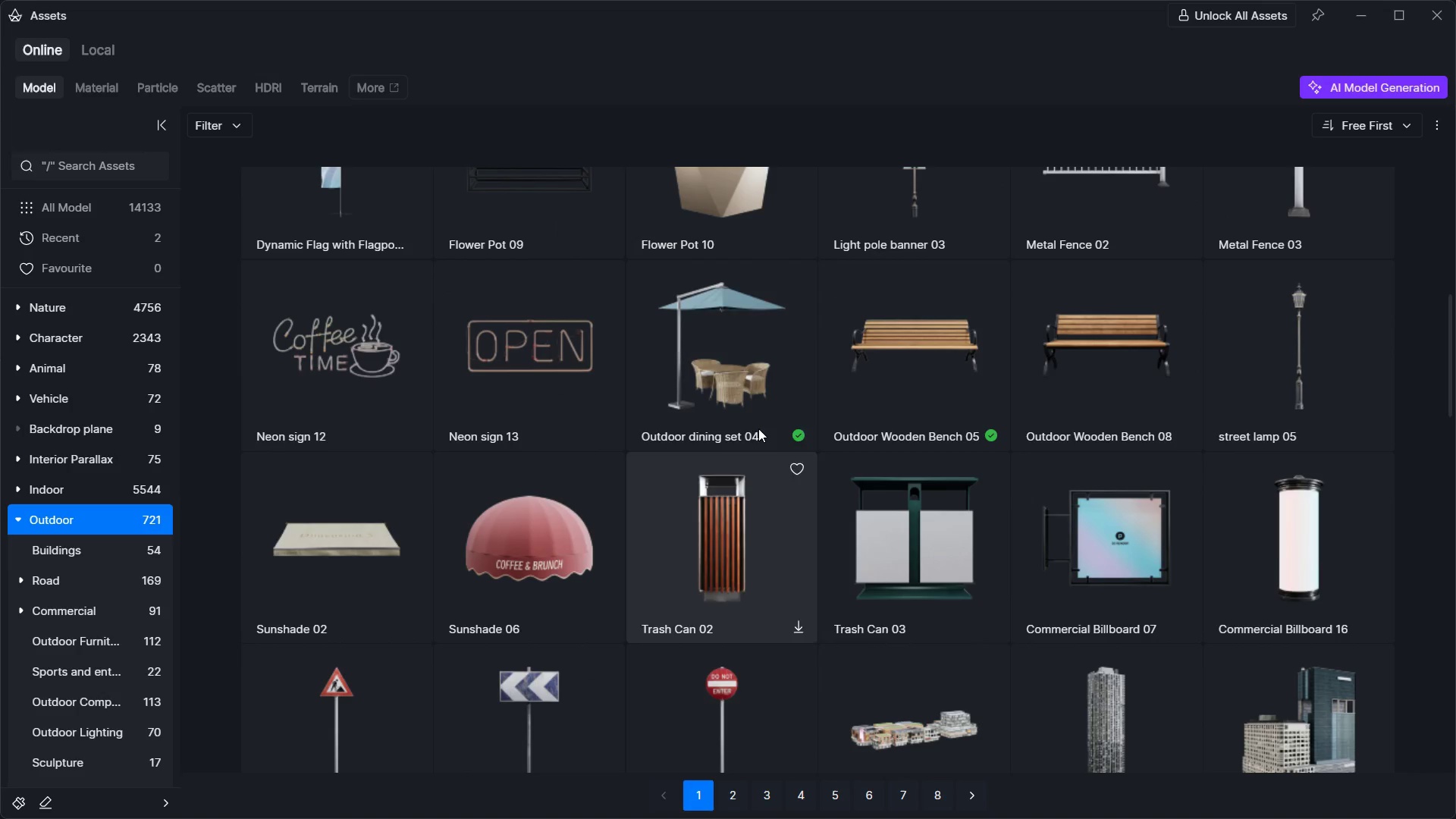 
left_click([758, 419])
 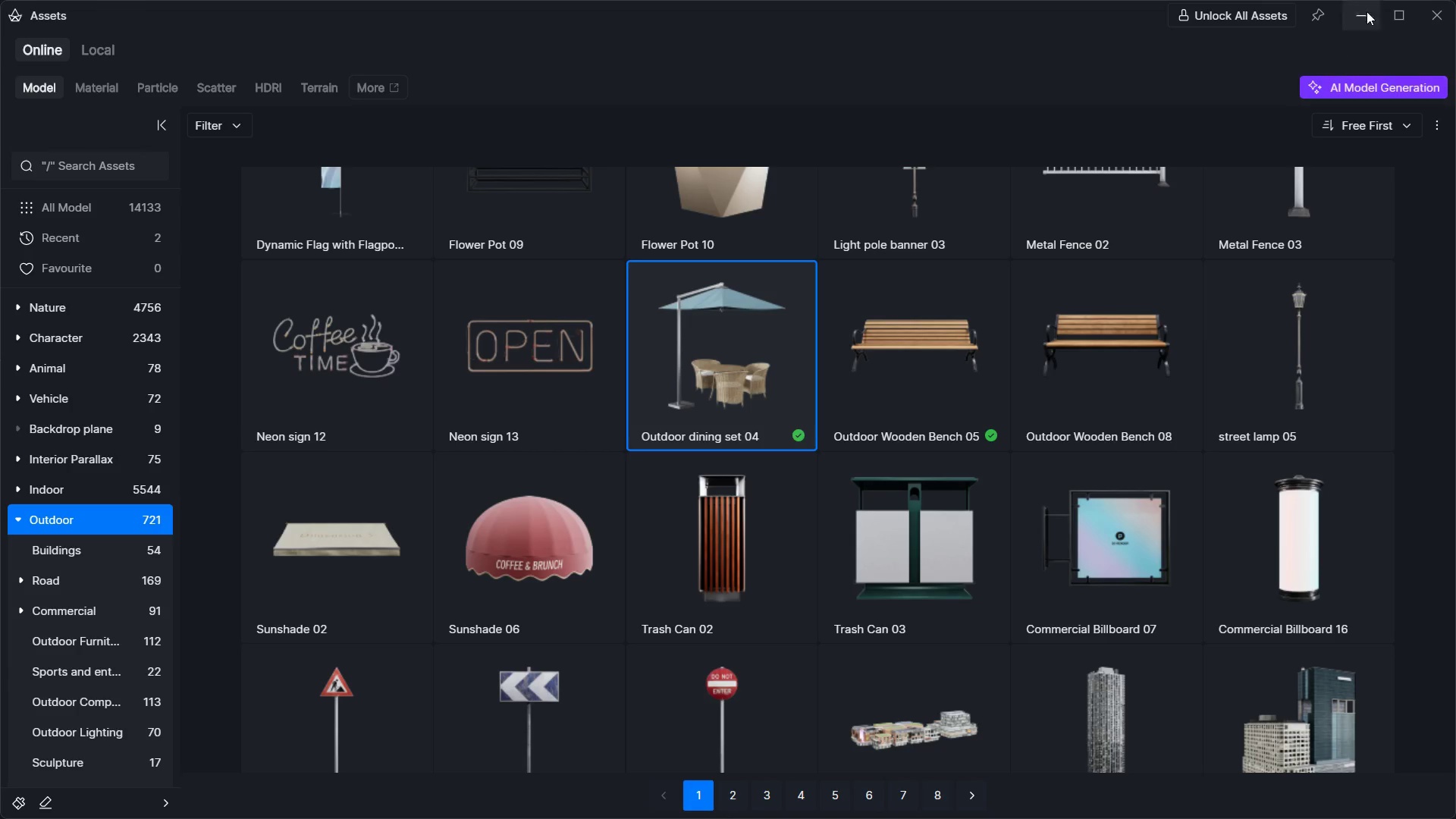 
double_click([1353, 15])
 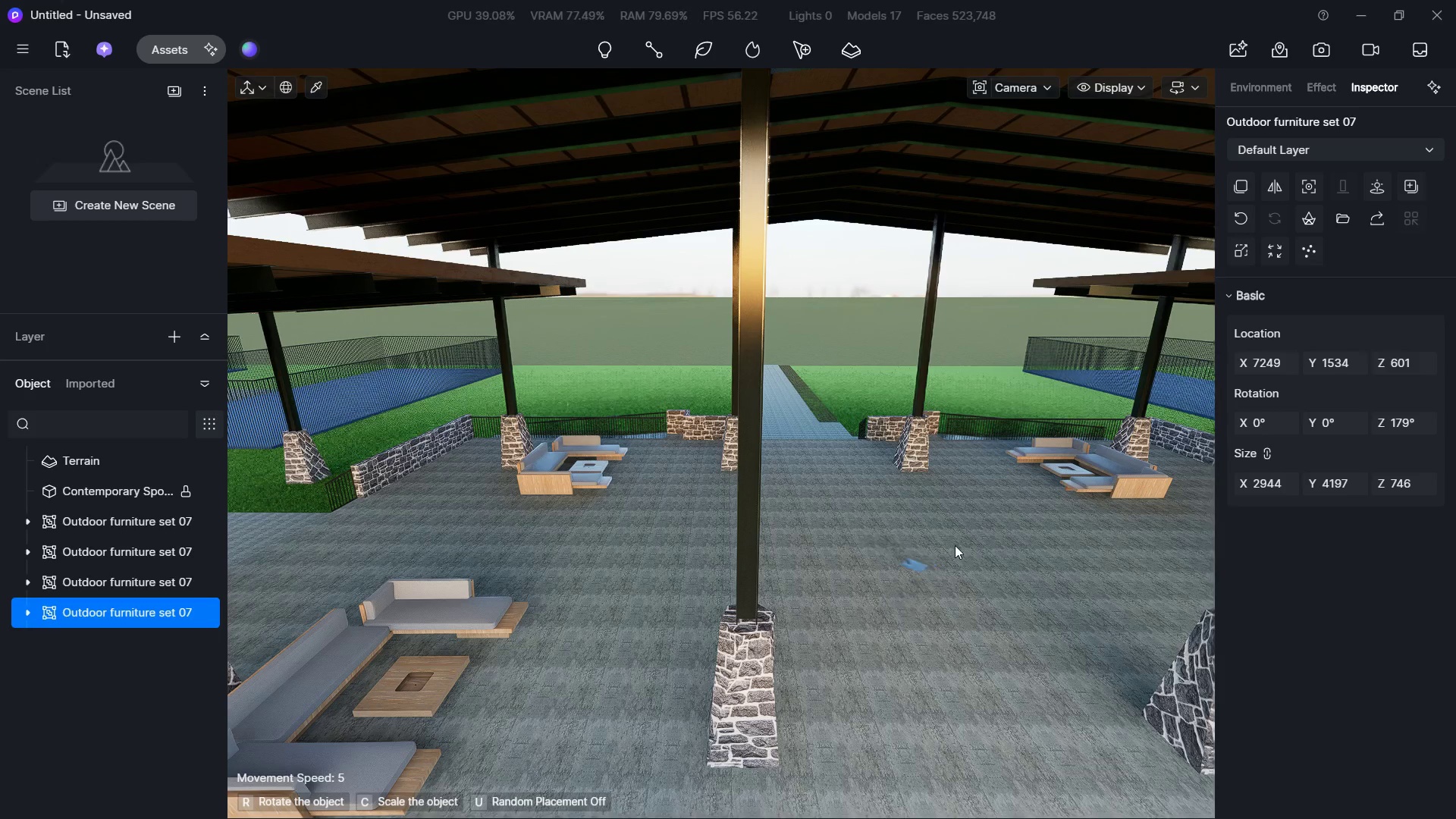 
left_click([899, 661])
 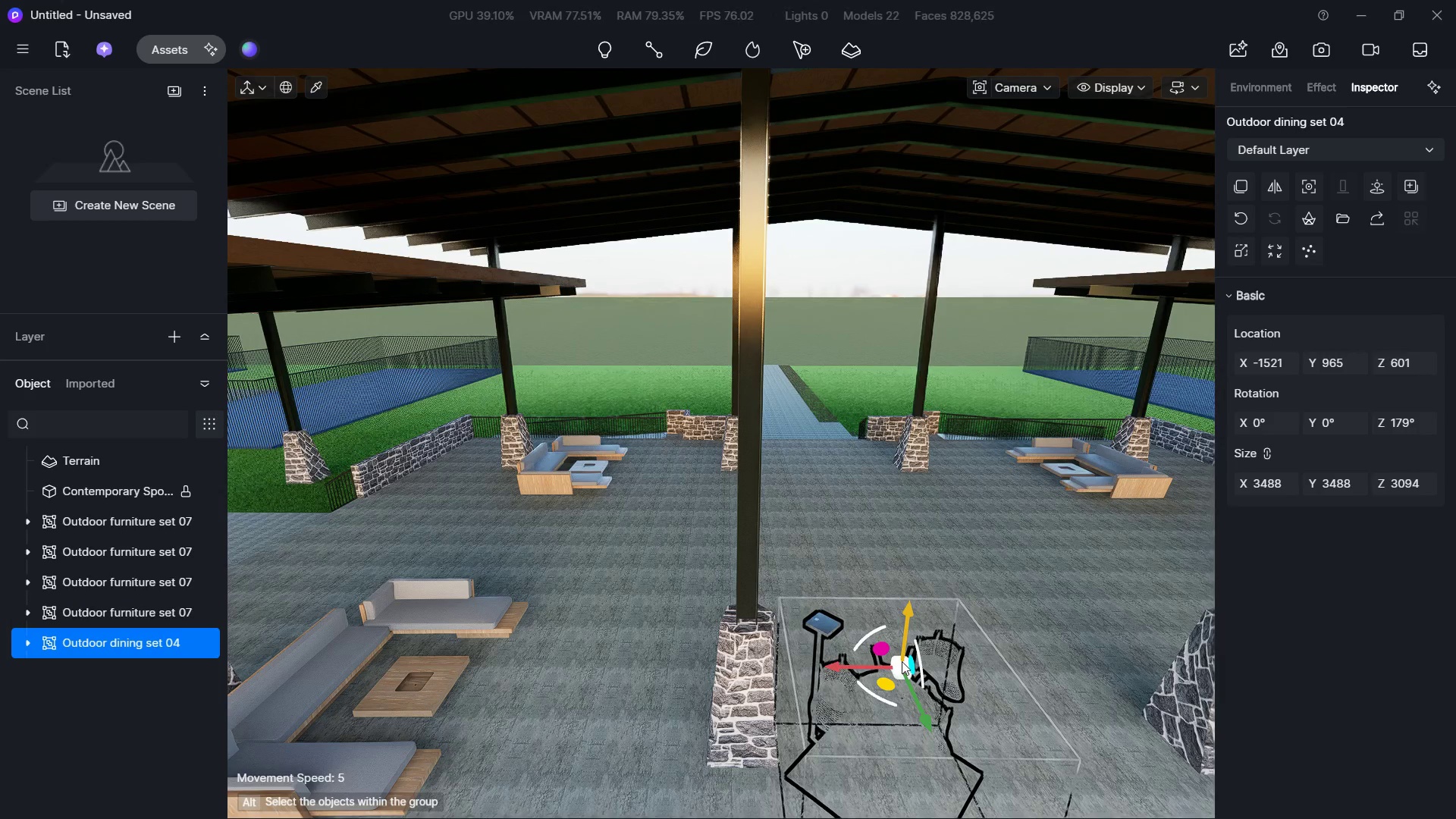 
left_click_drag(start_coordinate=[905, 622], to_coordinate=[937, 524])
 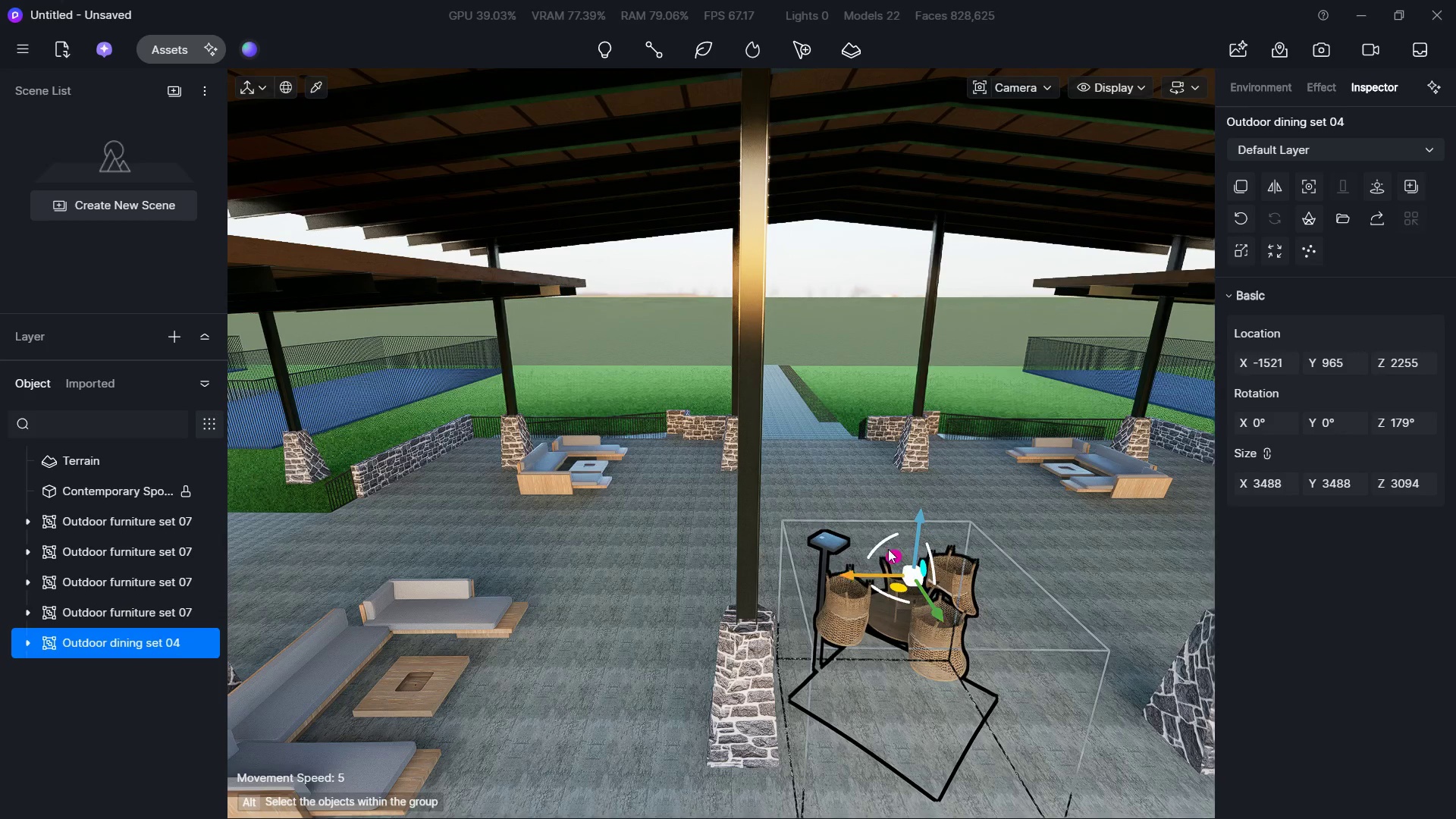 
left_click_drag(start_coordinate=[883, 542], to_coordinate=[1009, 670])
 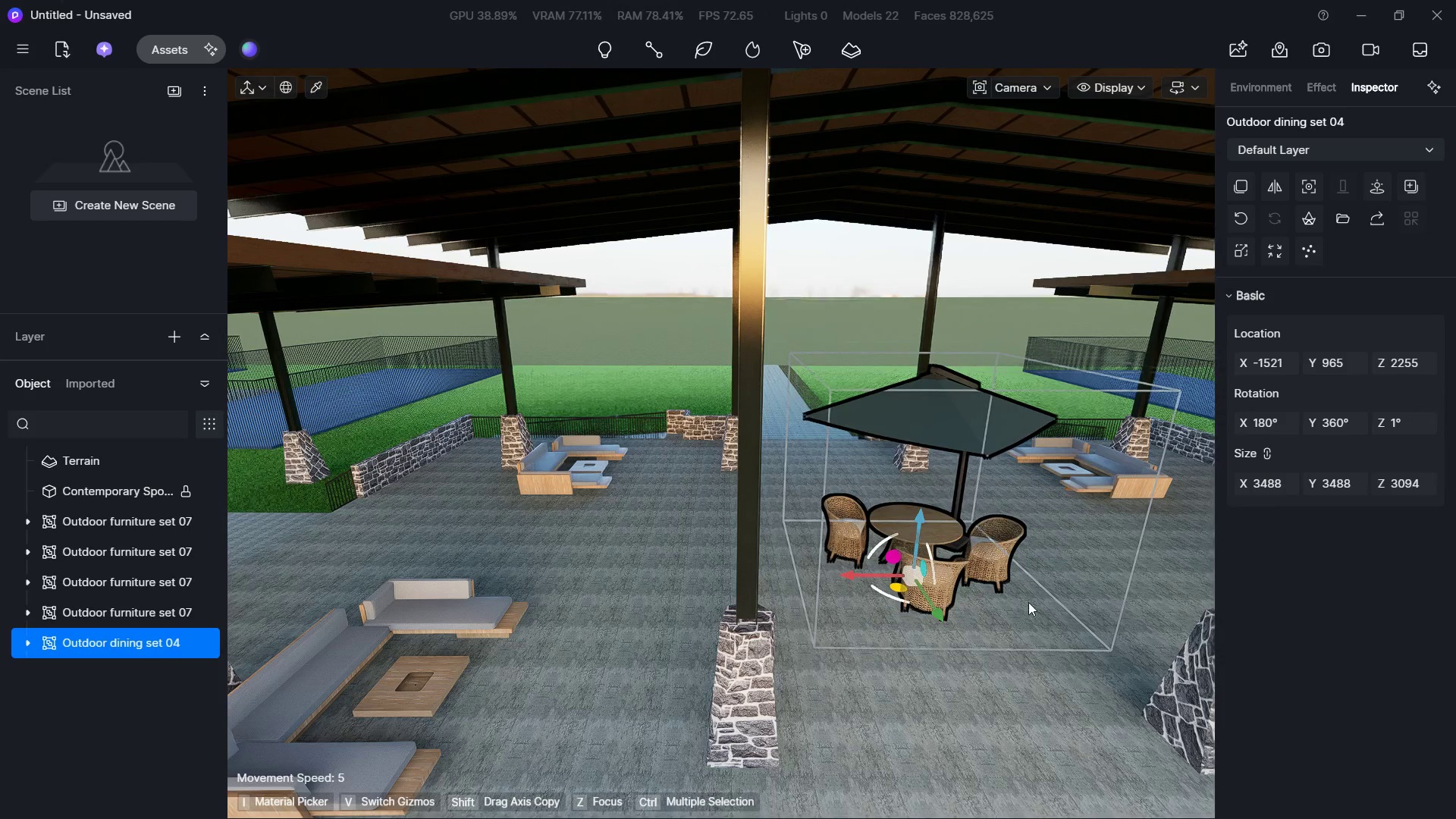 
hold_key(key=W, duration=0.81)
 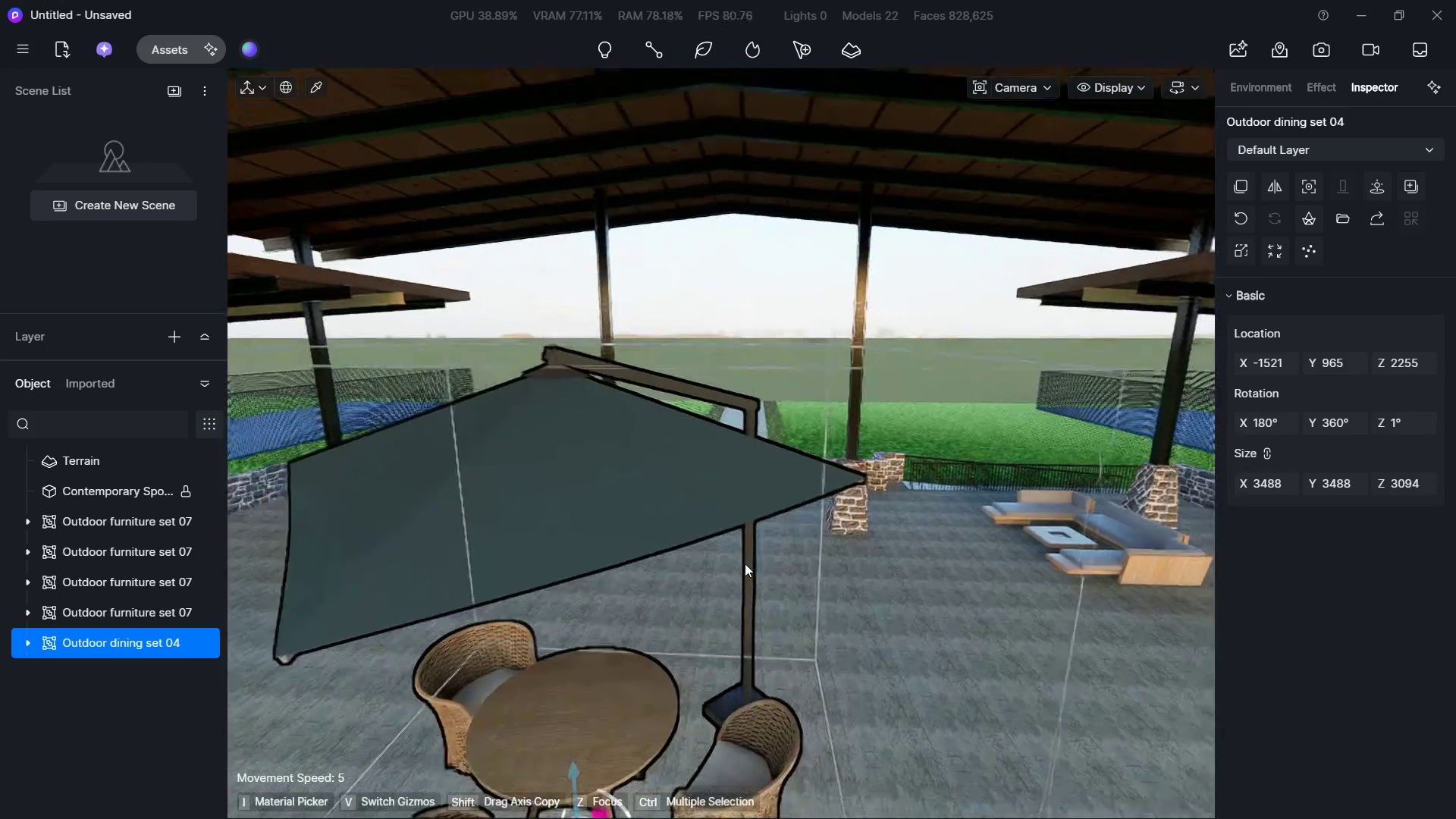 
hold_key(key=D, duration=0.75)
 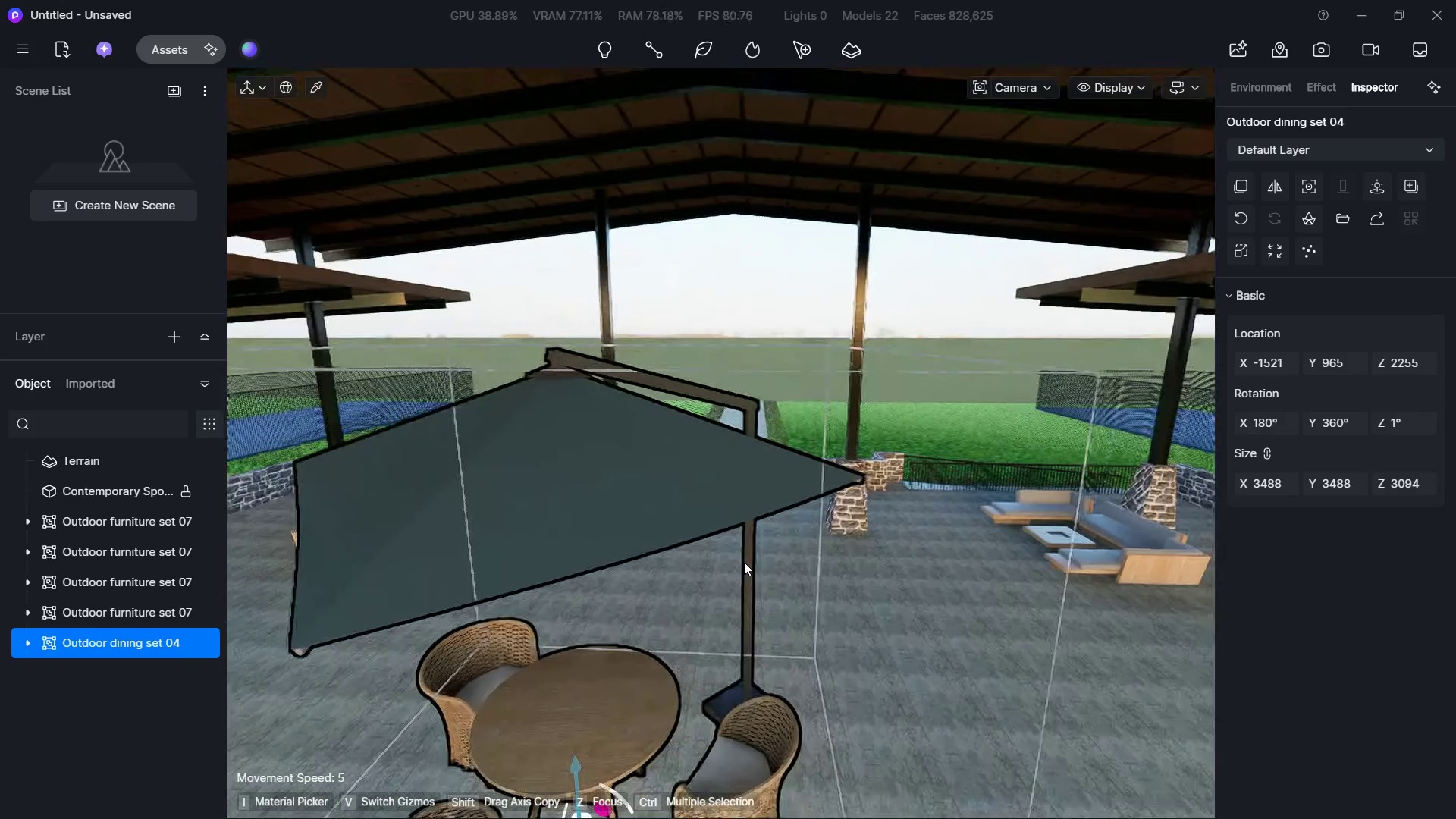 
hold_key(key=ShiftLeft, duration=0.36)
 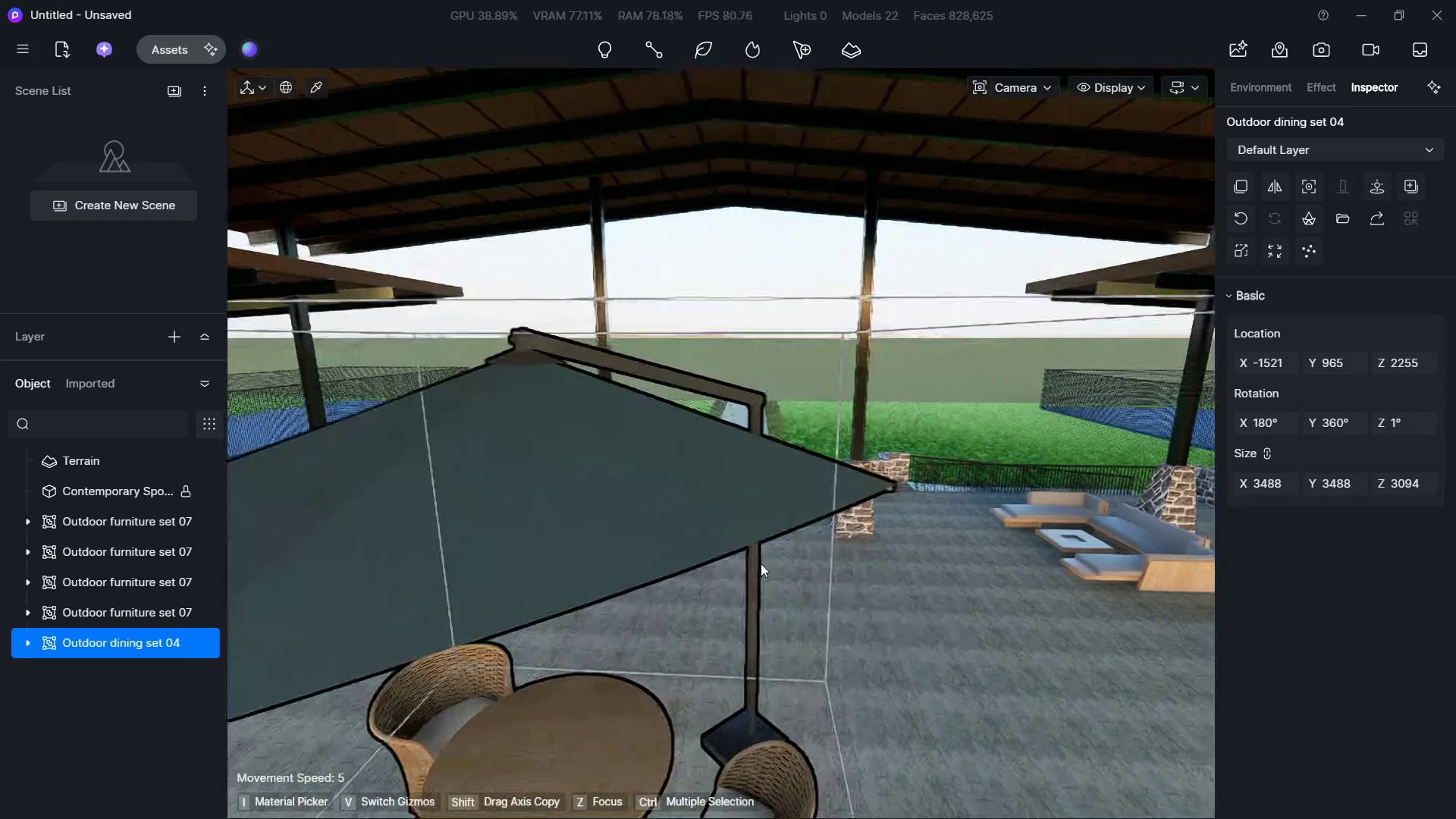 
key(S)
 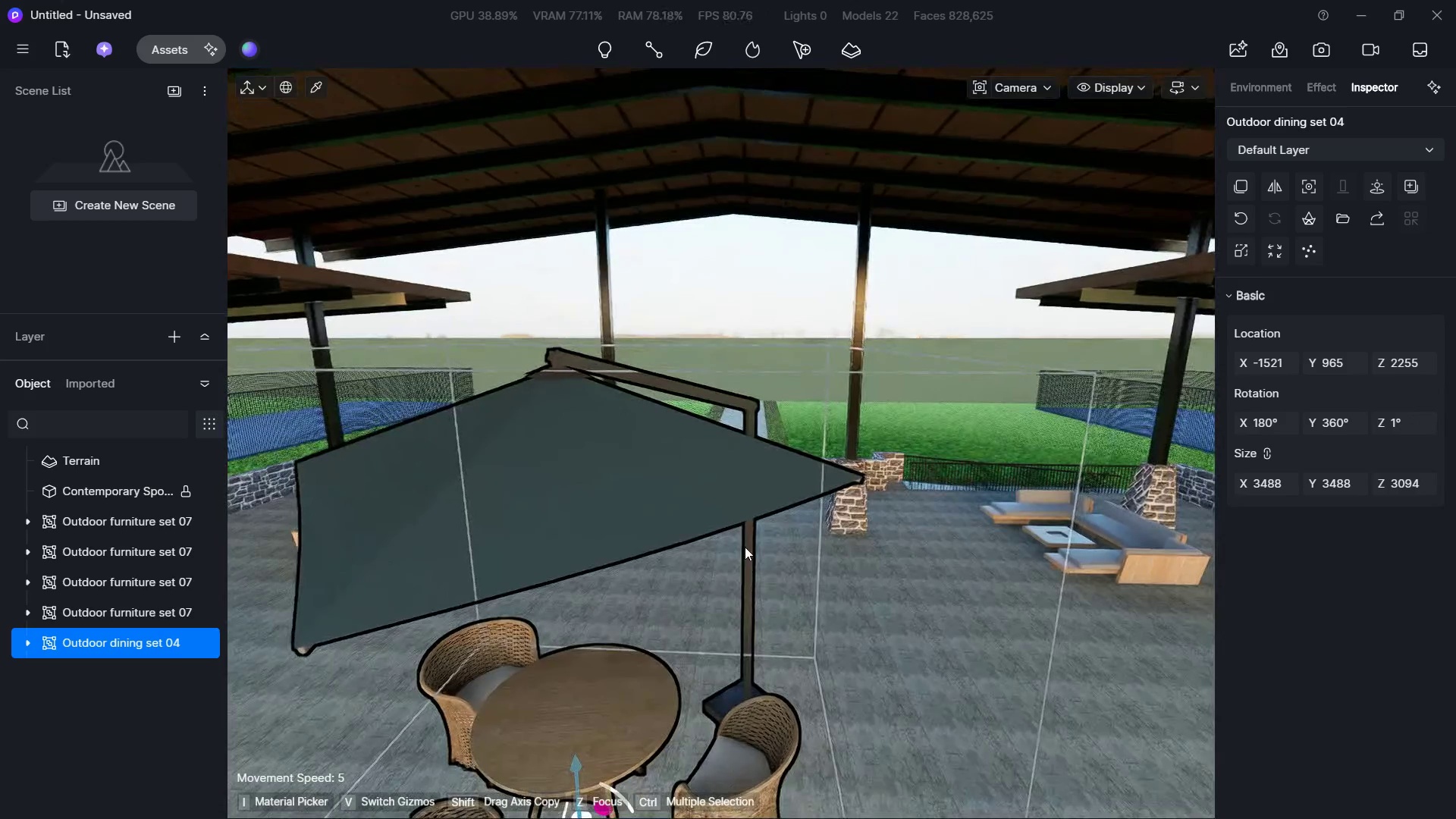 
double_click([745, 545])
 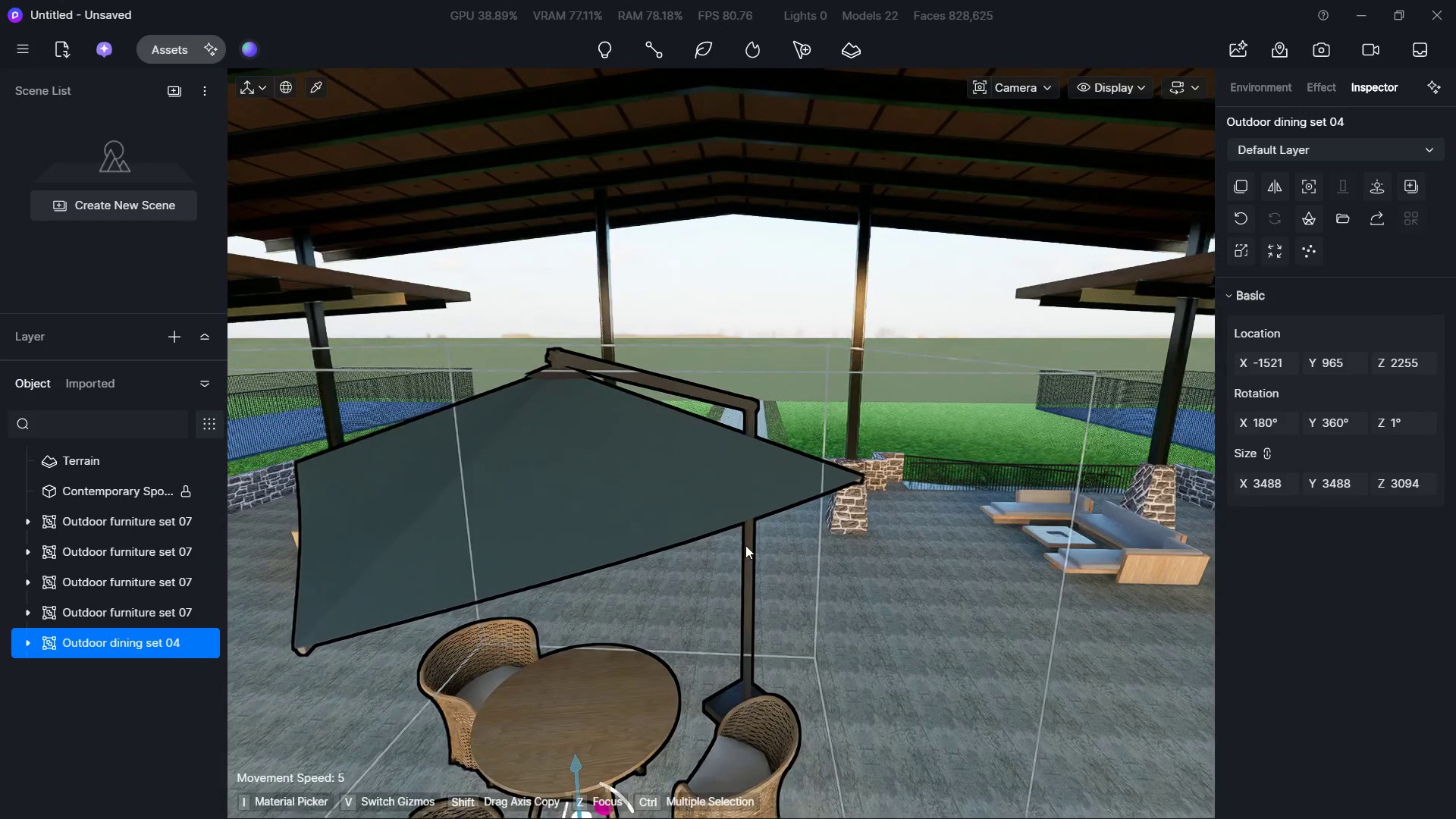 
triple_click([745, 545])
 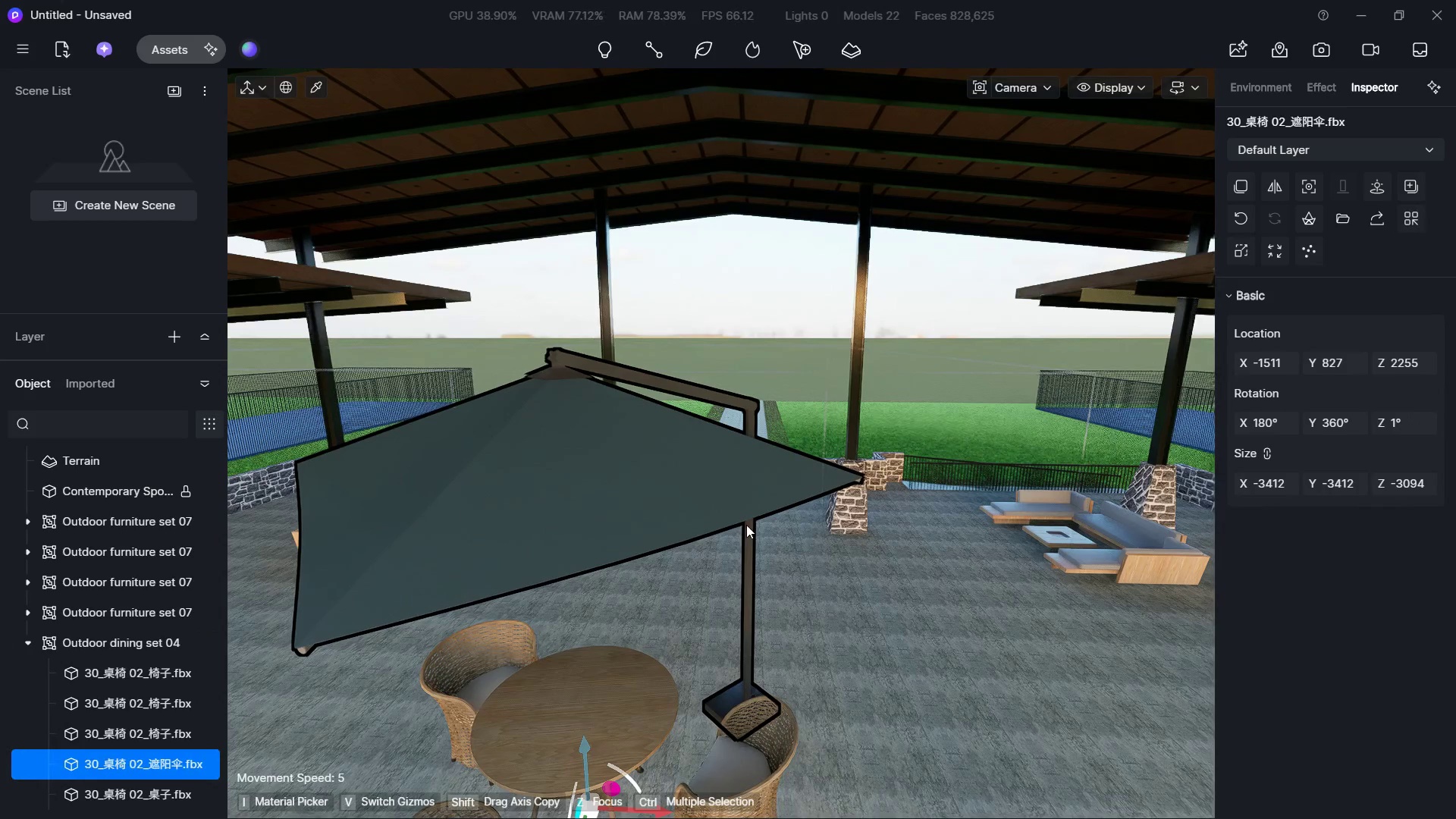 
double_click([746, 510])
 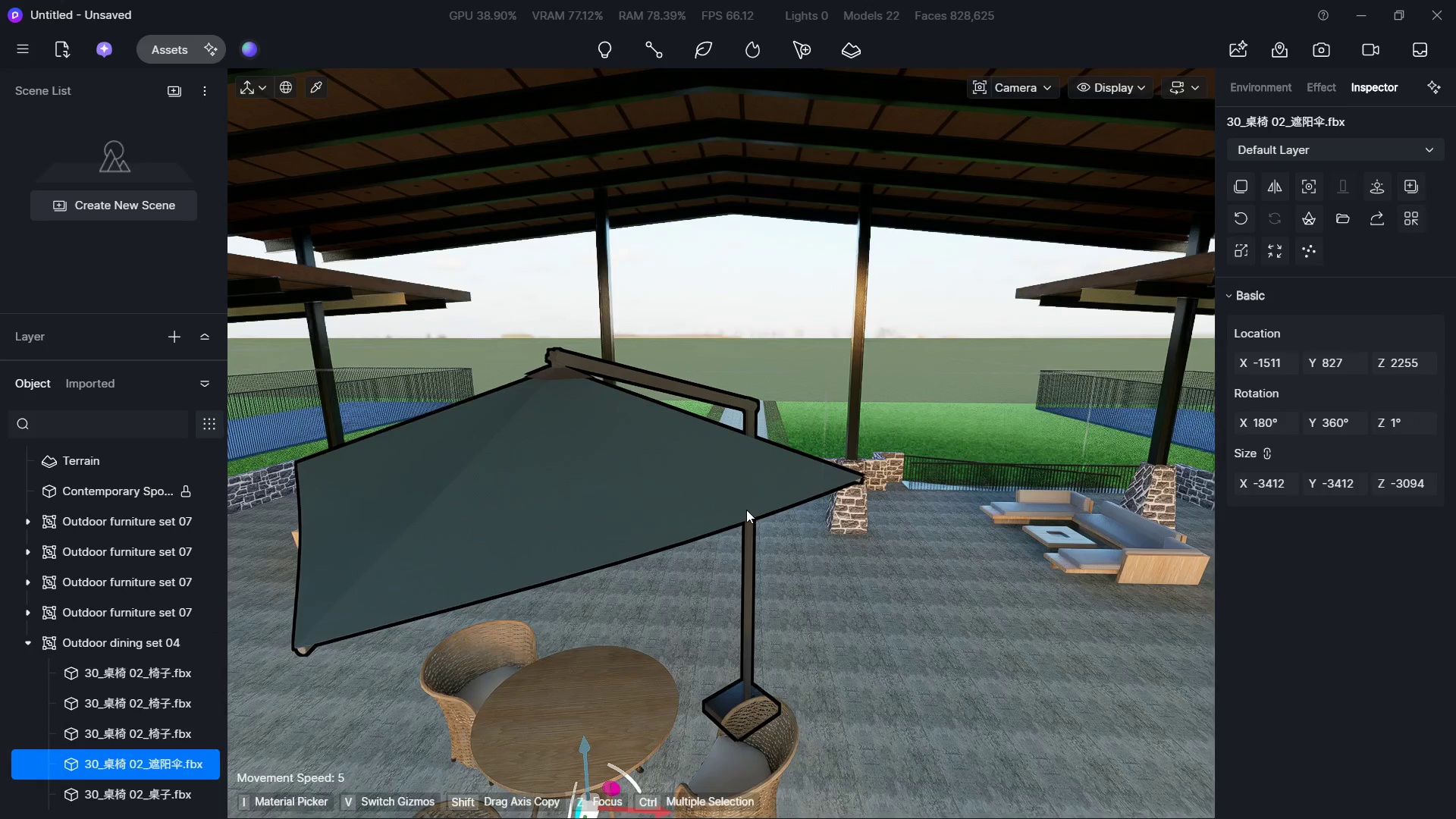 
triple_click([745, 508])
 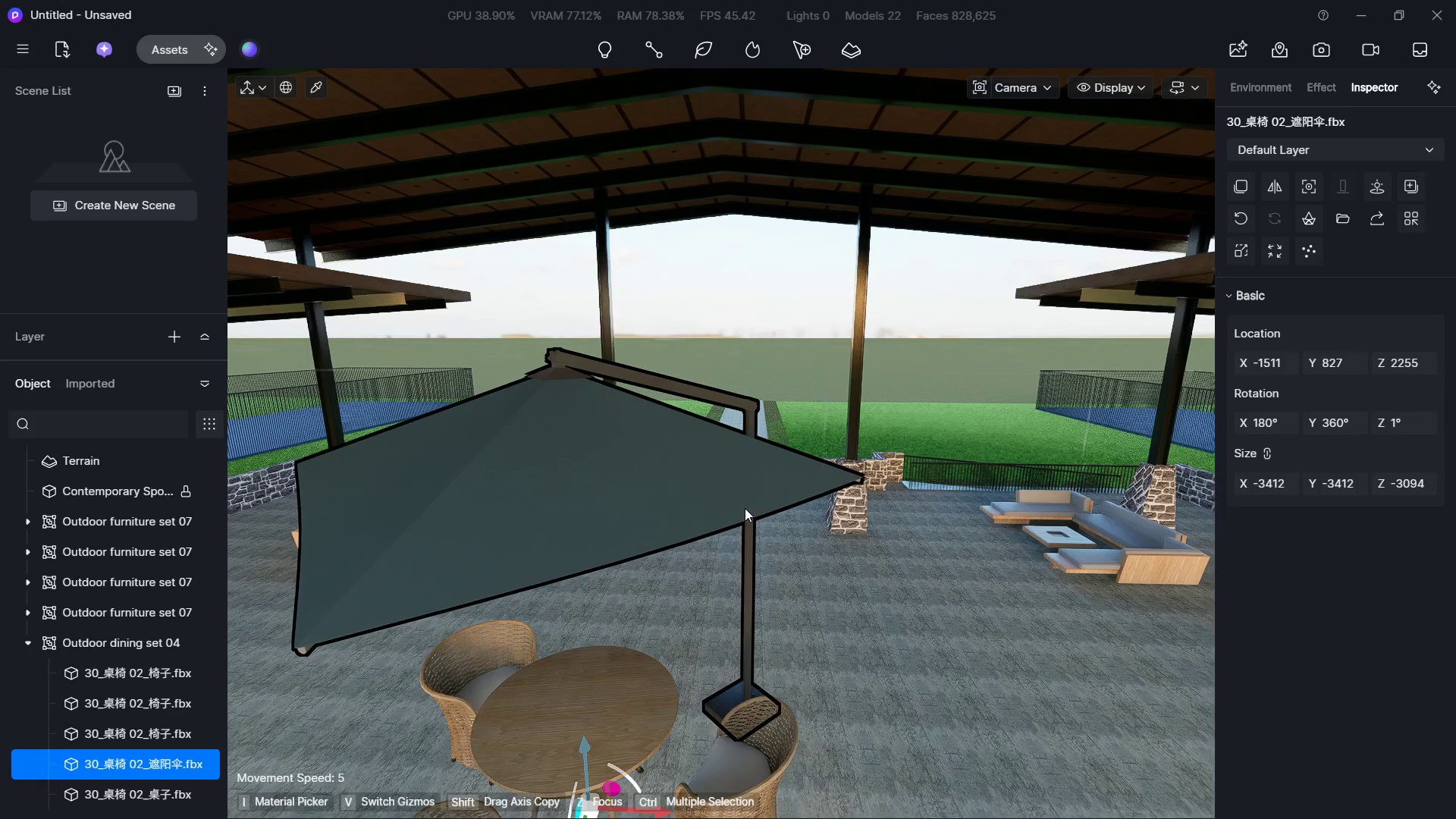 
key(Delete)
 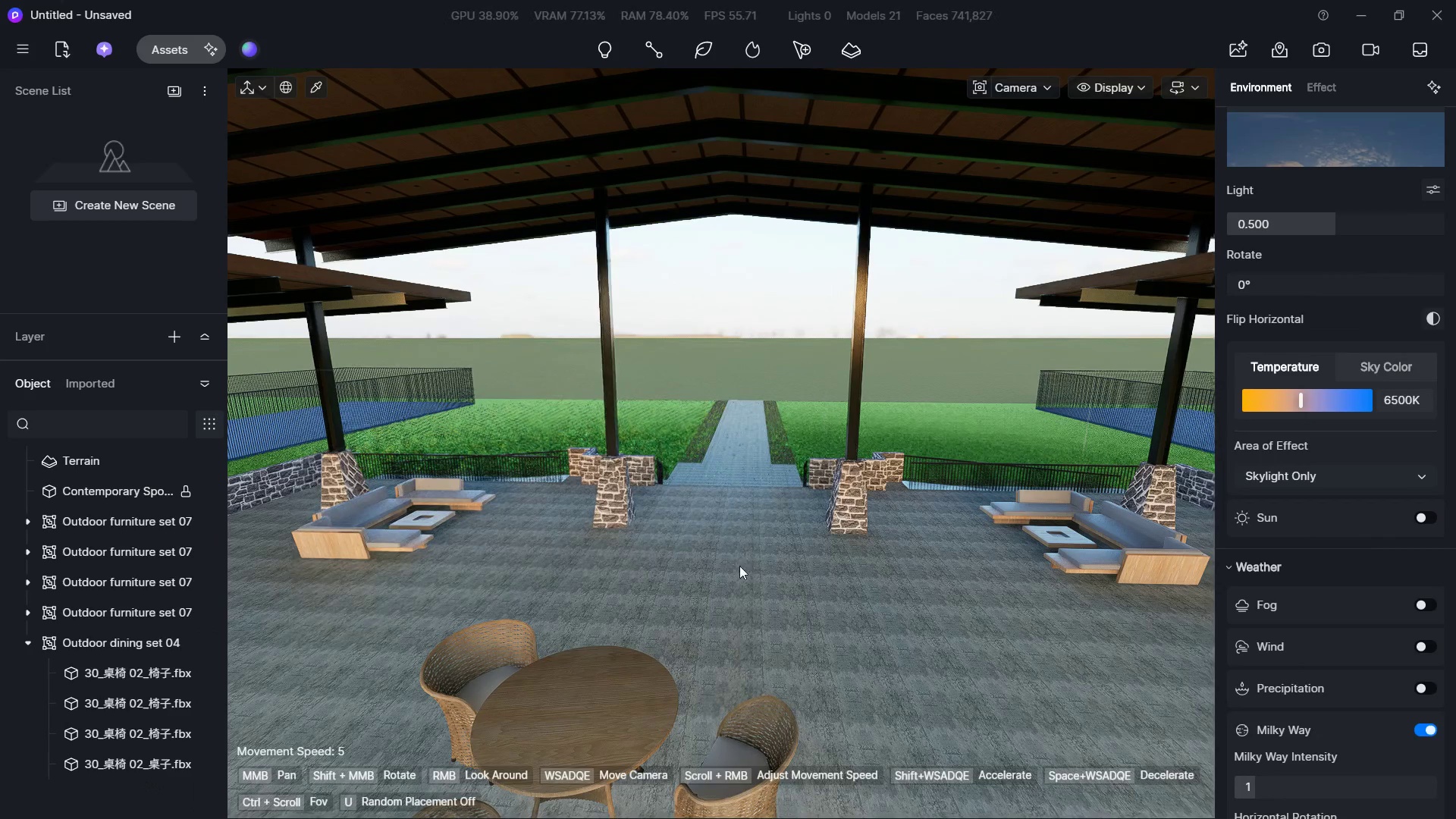 
key(D)
 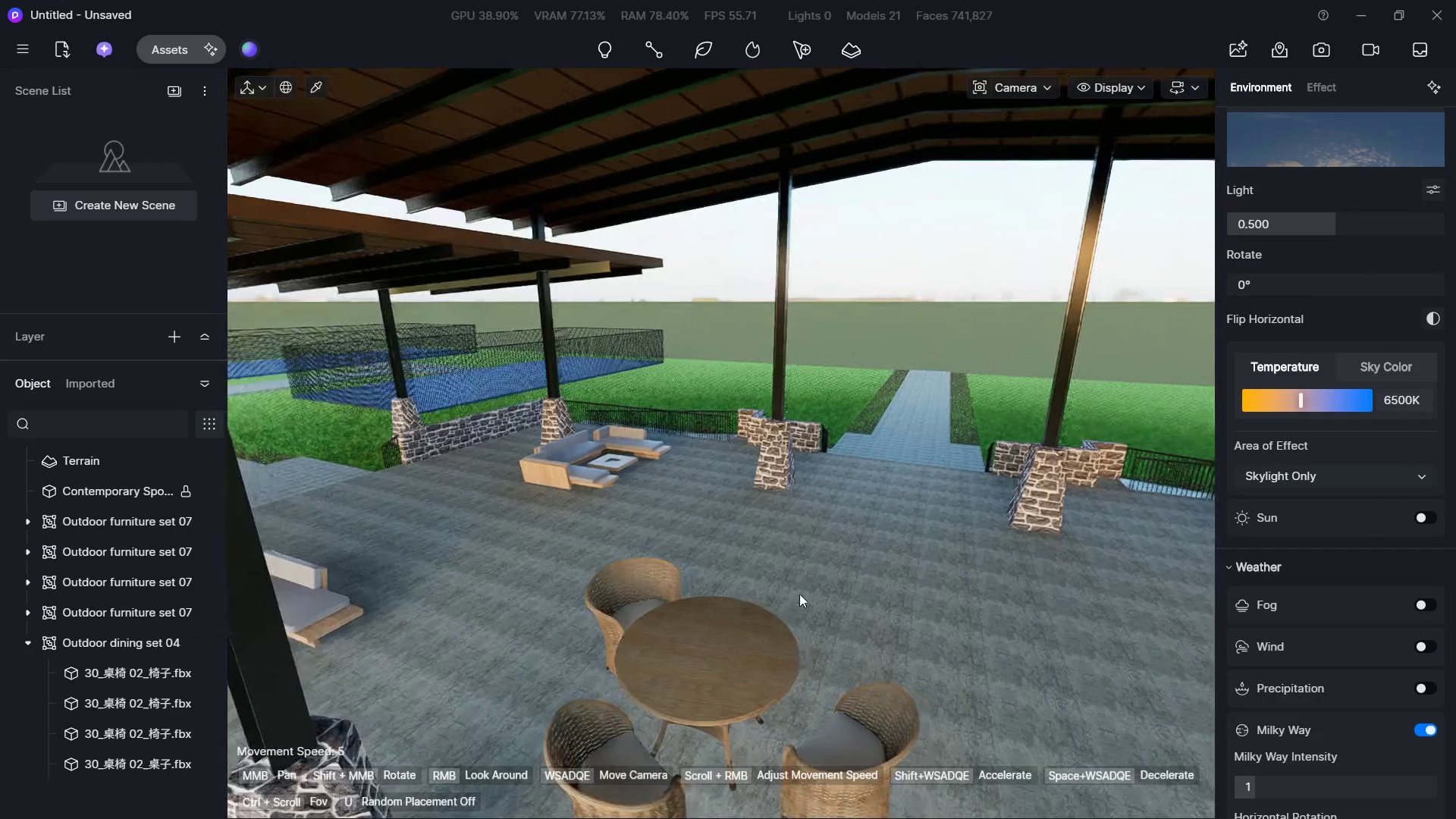 
key(Escape)
 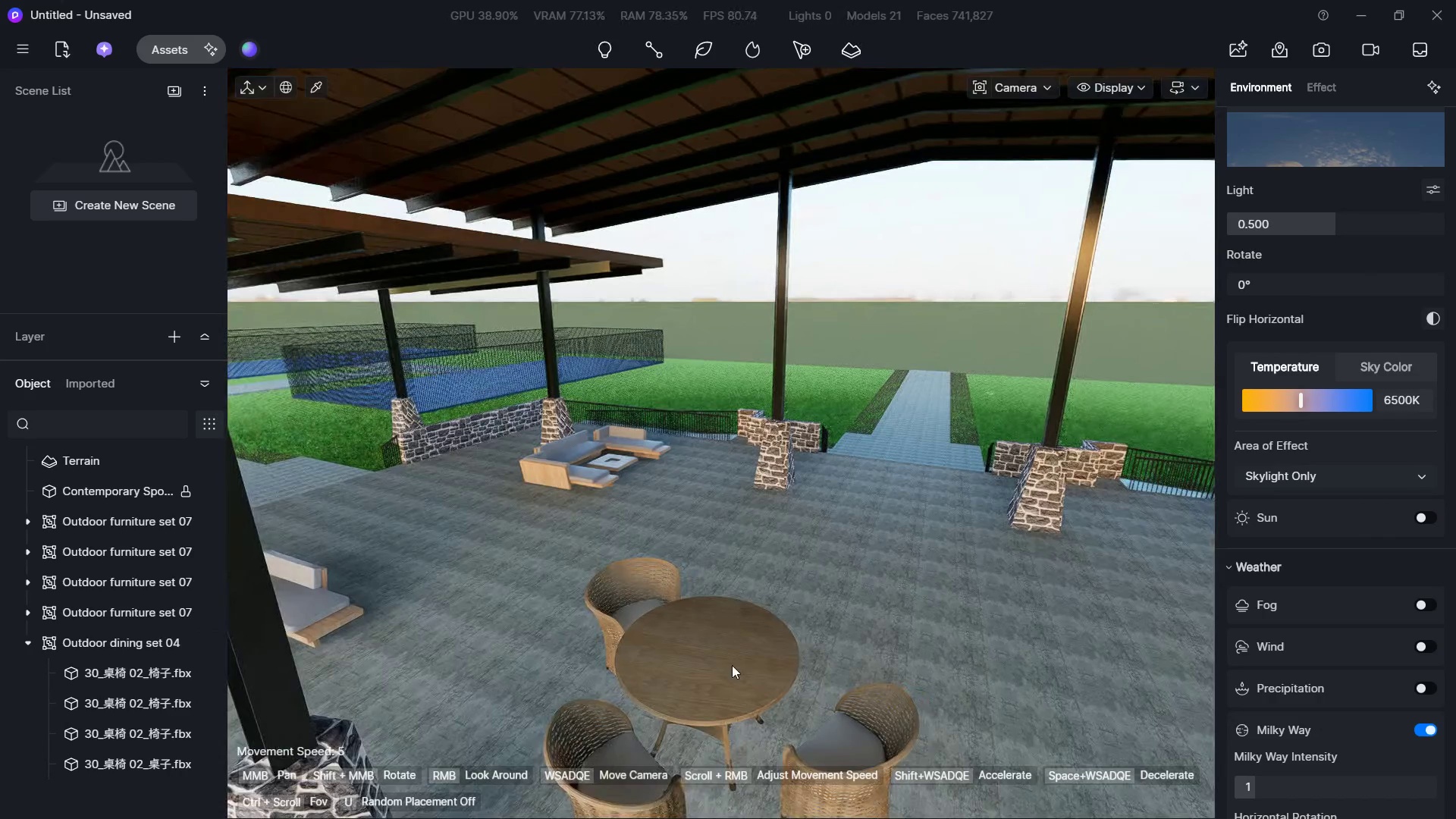 
left_click([732, 665])
 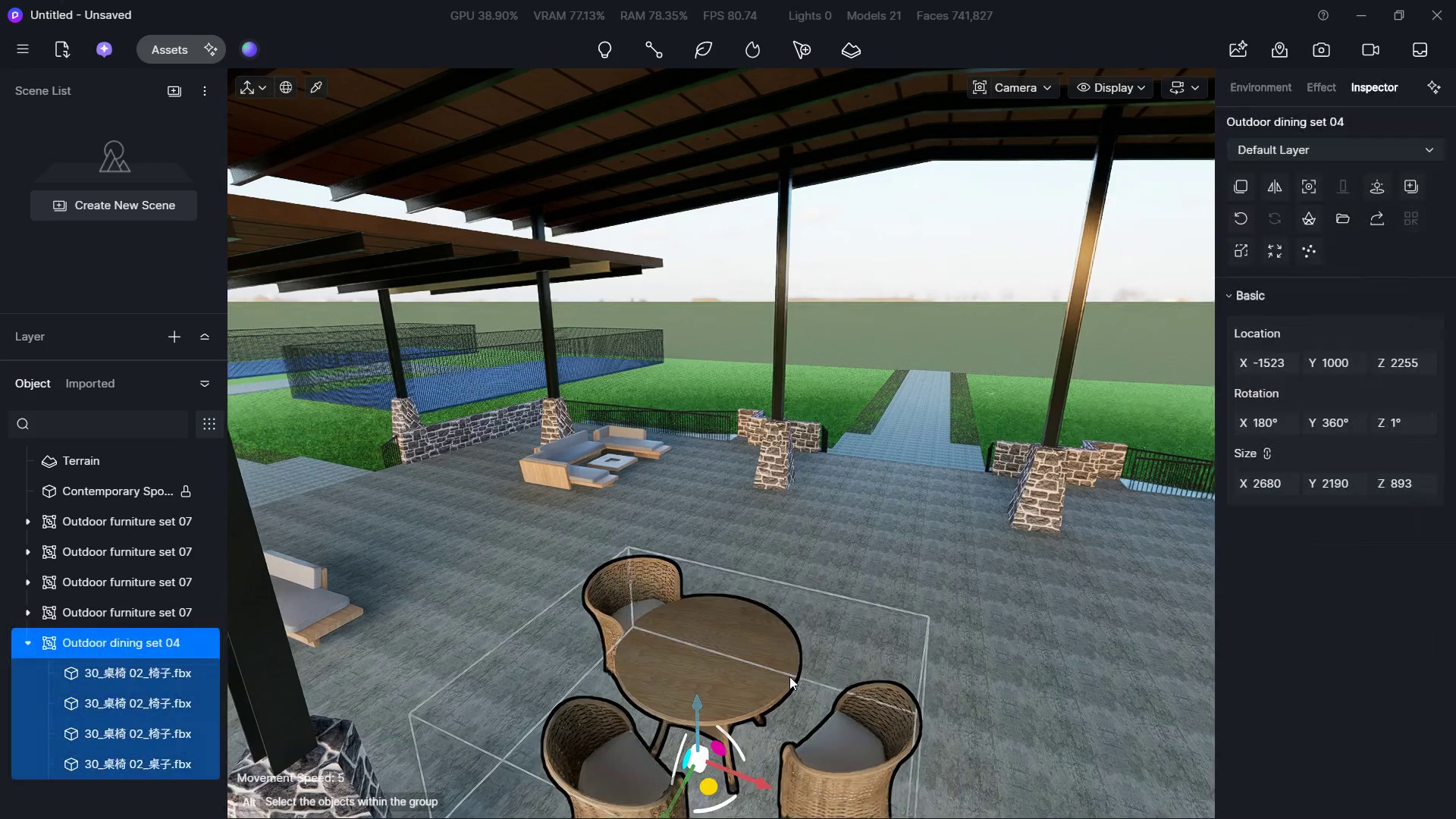 
hold_key(key=D, duration=0.7)
 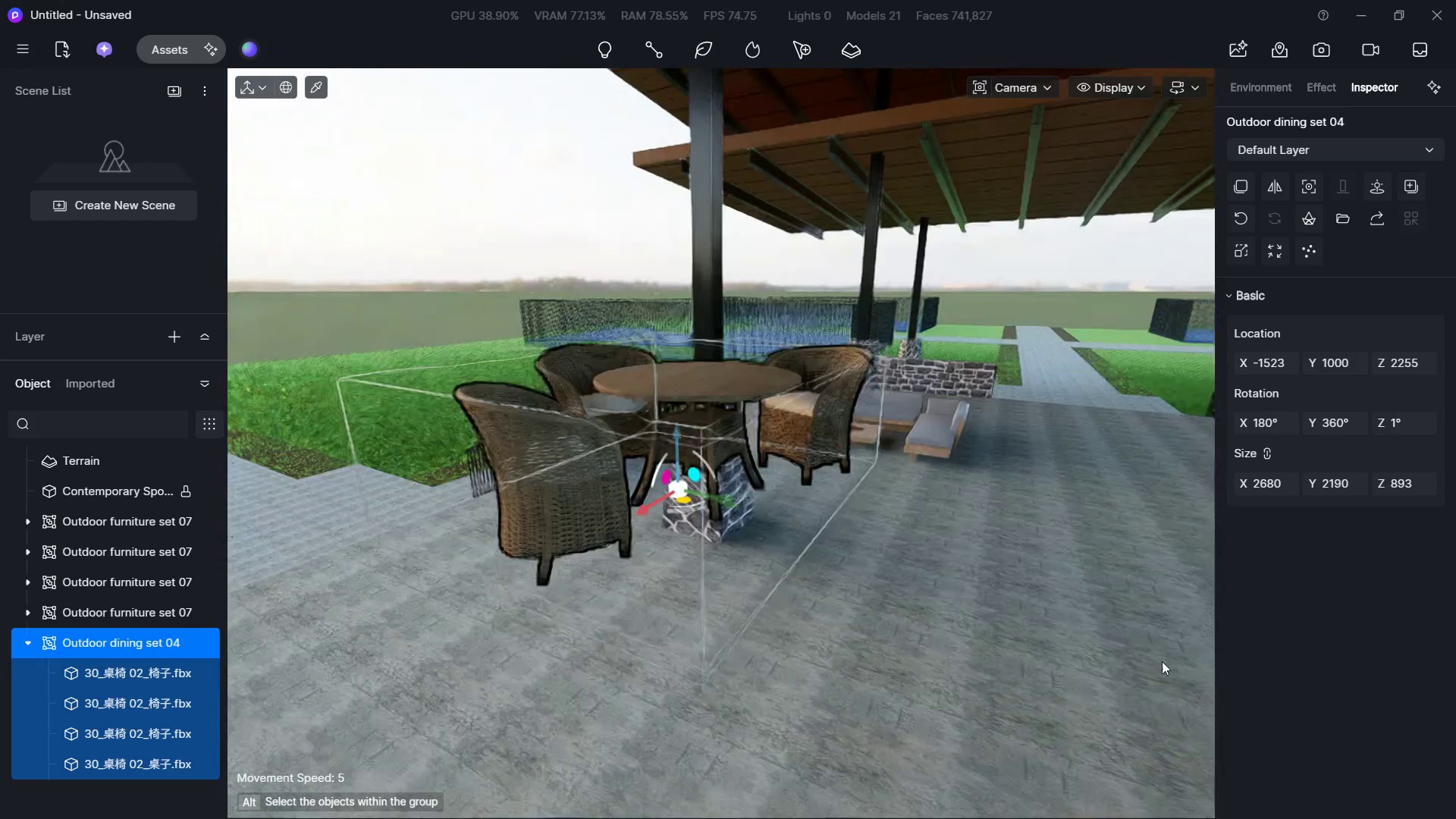 
hold_key(key=W, duration=0.31)
 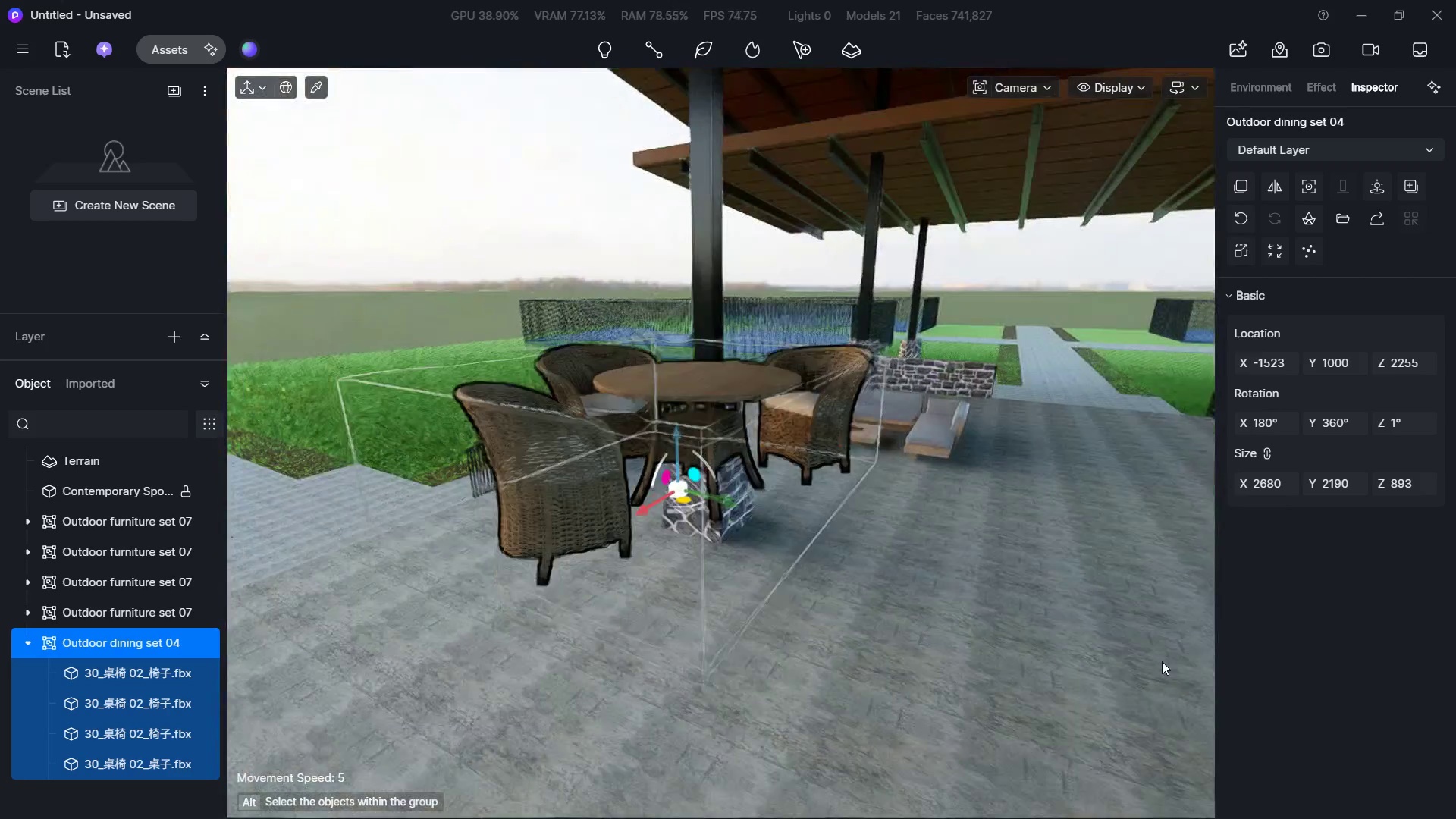 
hold_key(key=ShiftLeft, duration=0.98)
 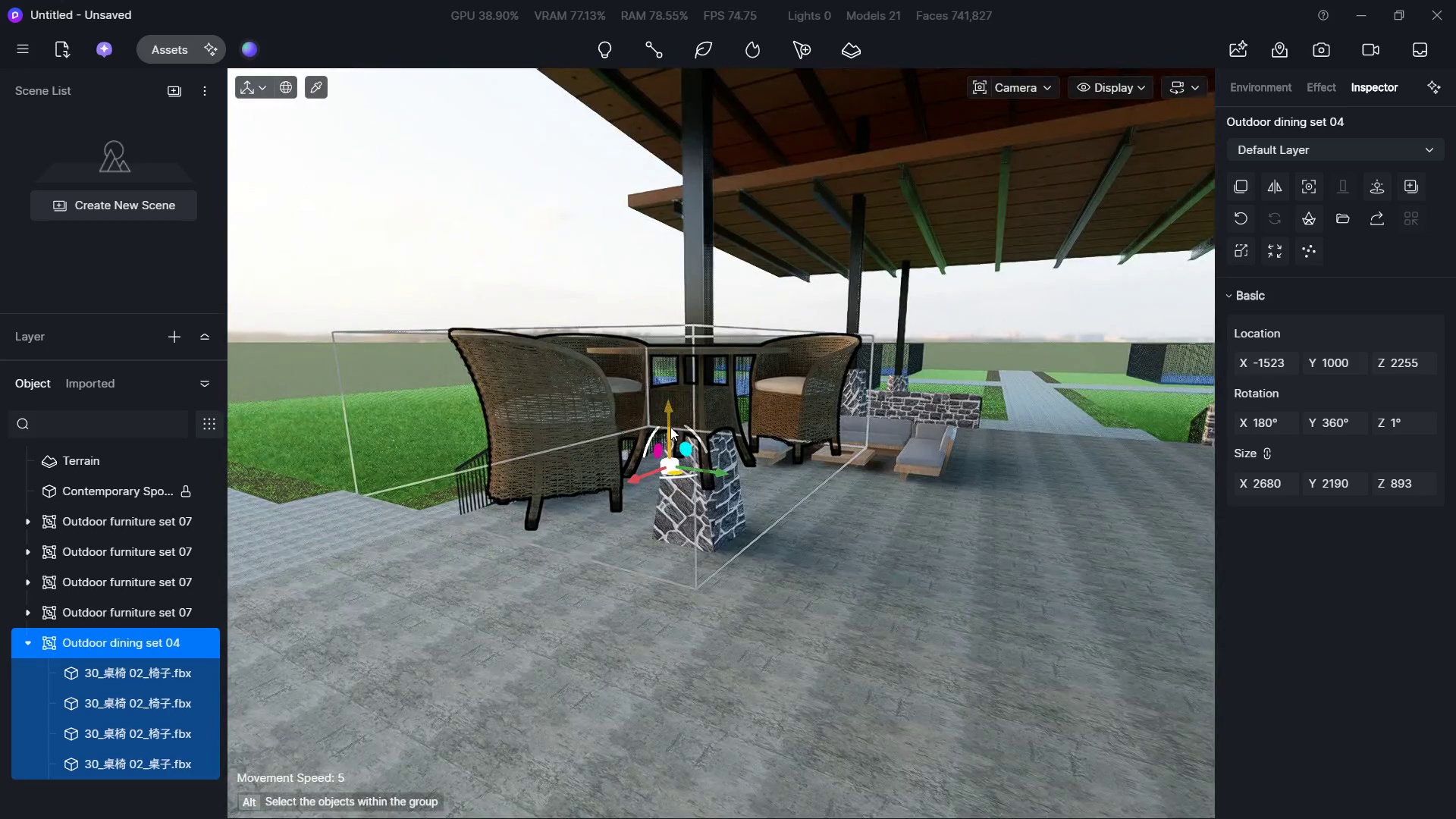 
hold_key(key=E, duration=0.41)
 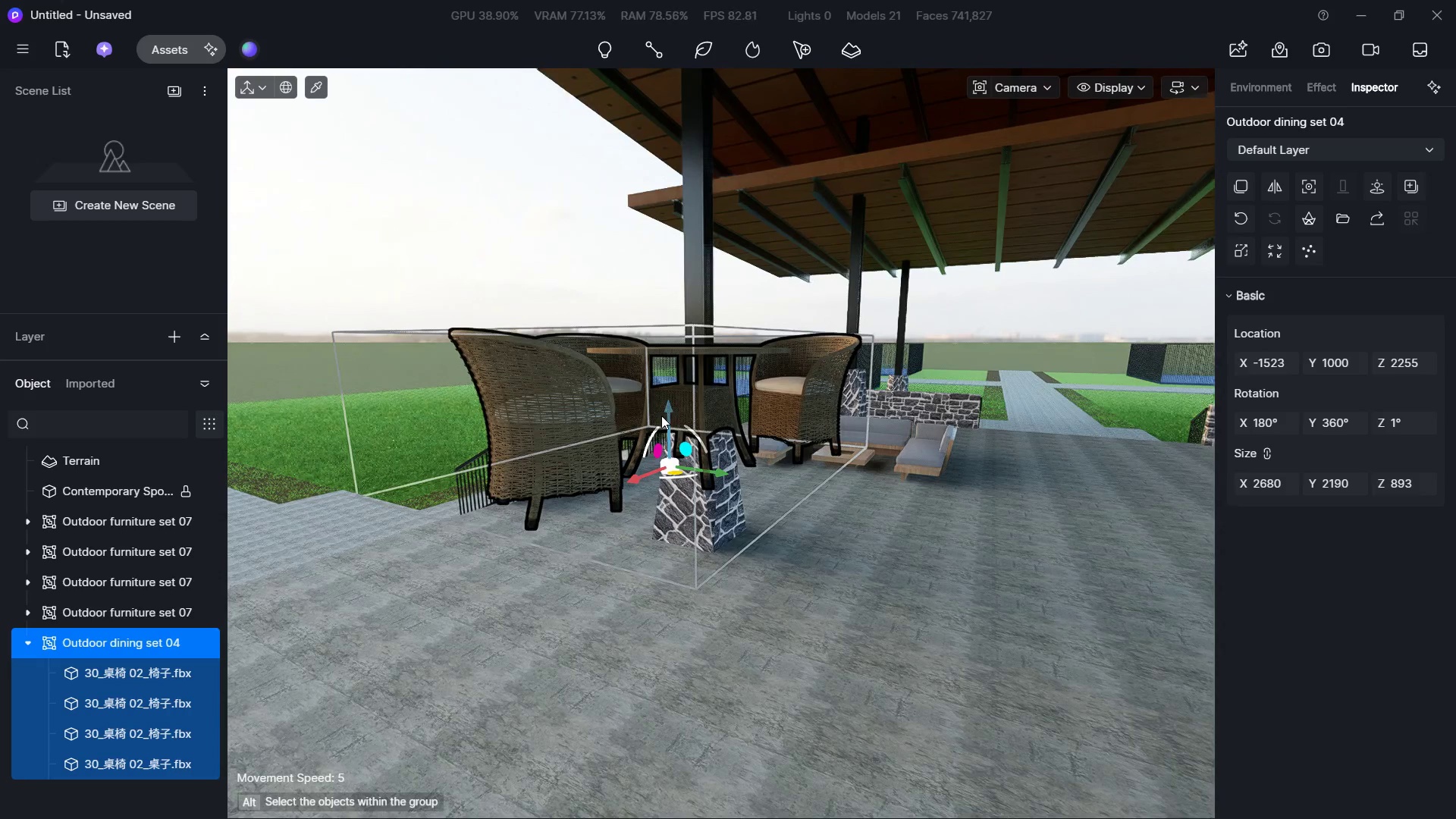 
left_click_drag(start_coordinate=[669, 416], to_coordinate=[676, 632])
 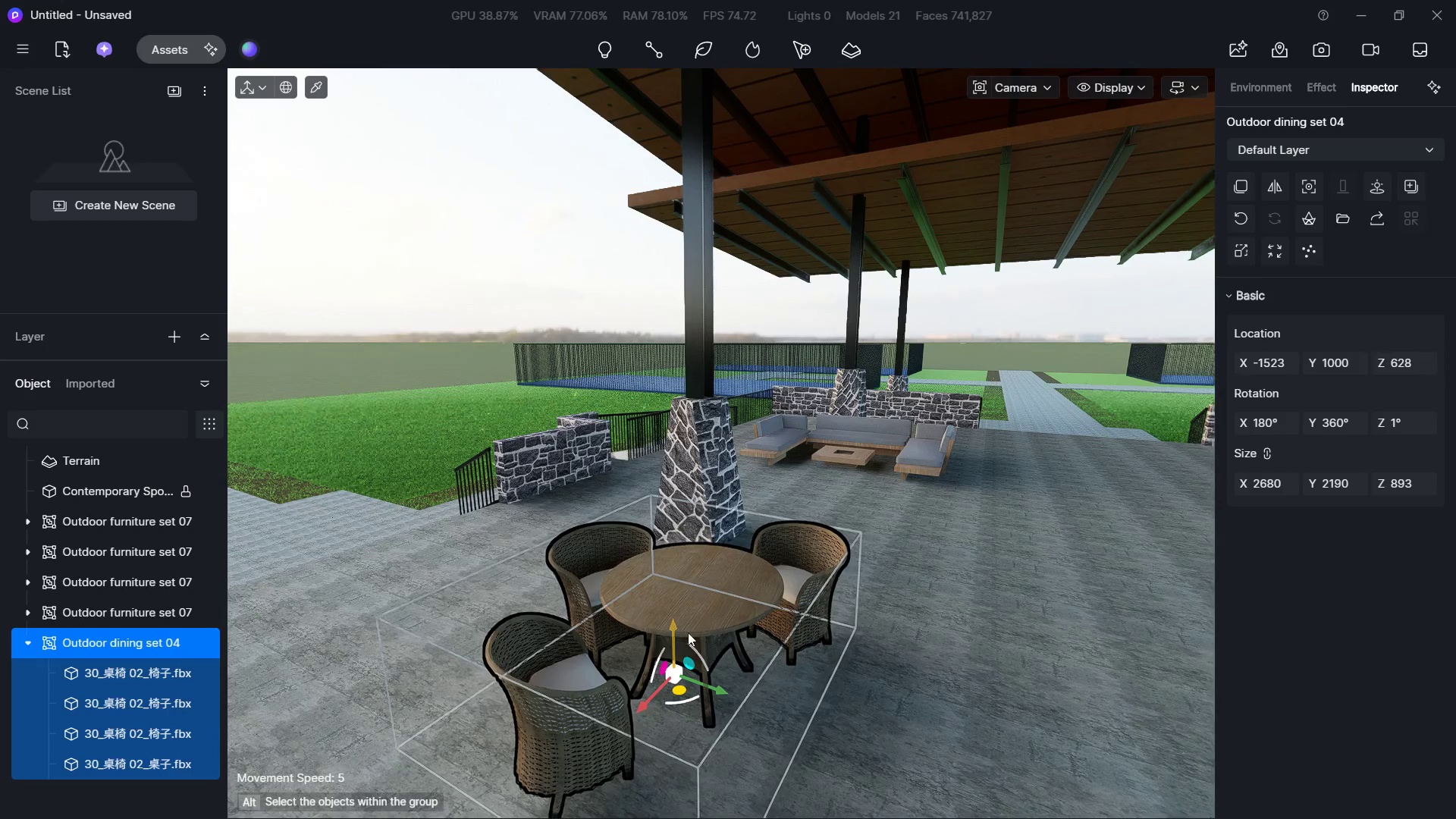 
hold_key(key=D, duration=0.52)
 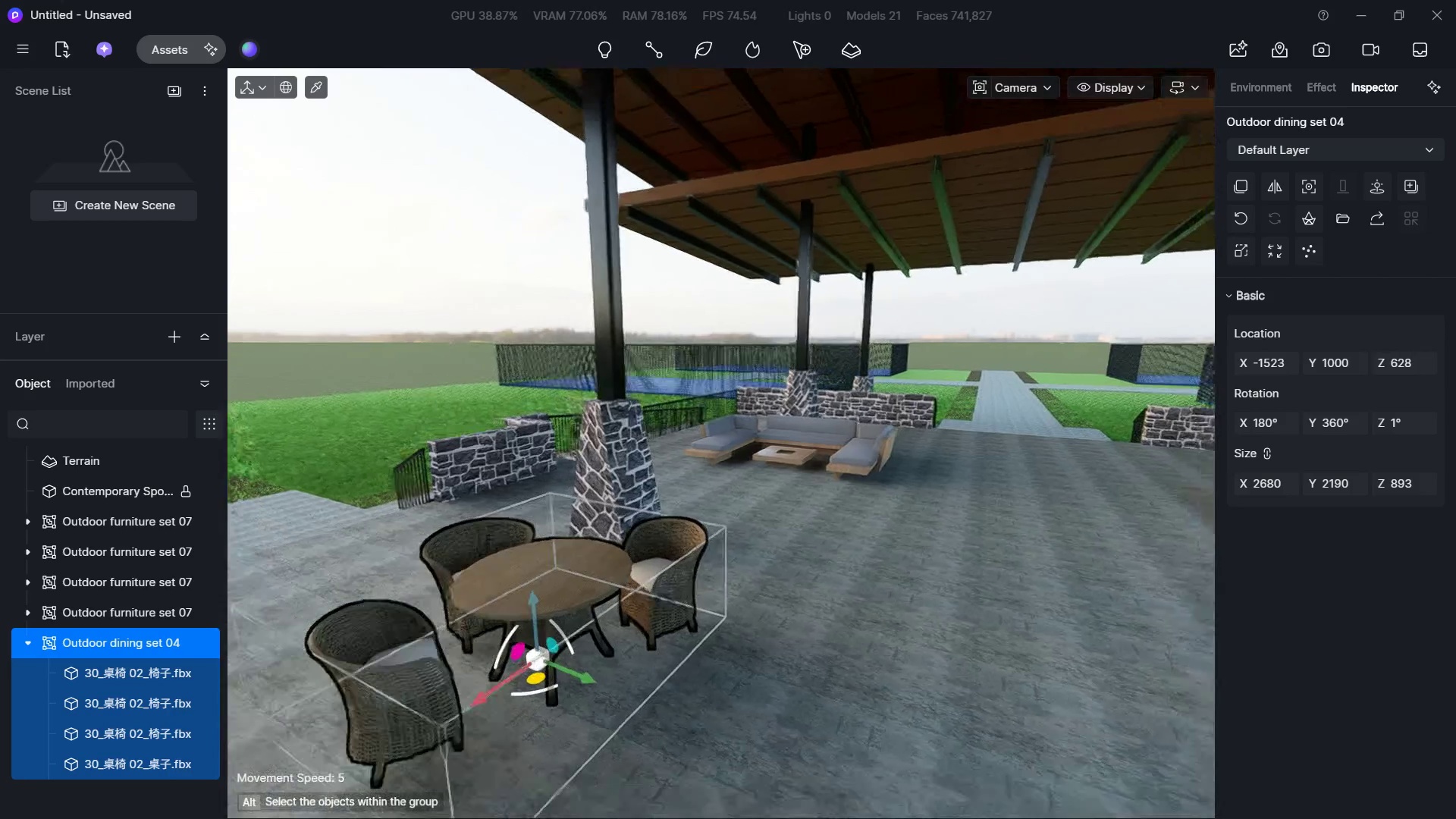 
key(W)
 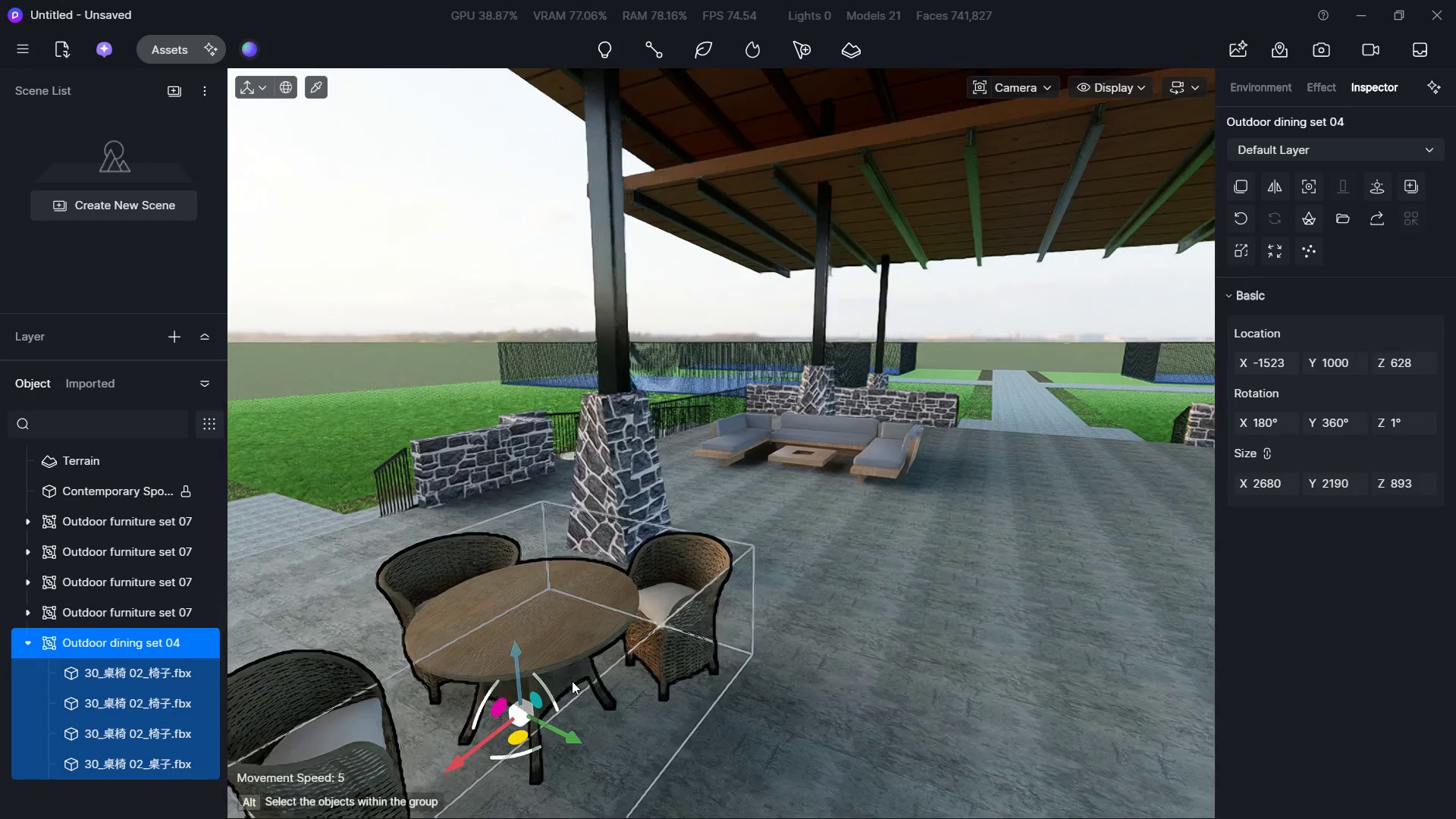 
hold_key(key=S, duration=0.69)
 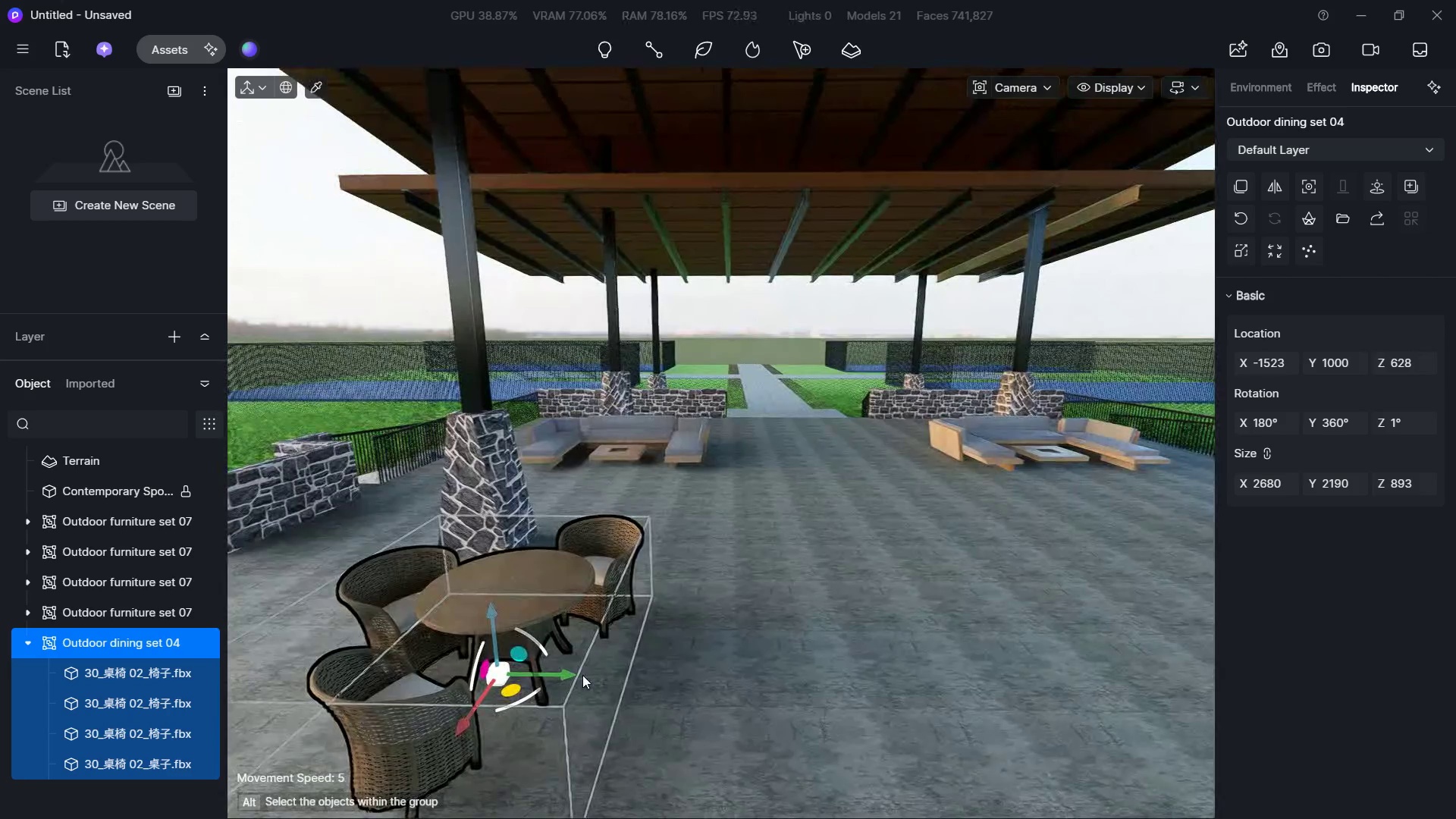 
hold_key(key=A, duration=0.66)
 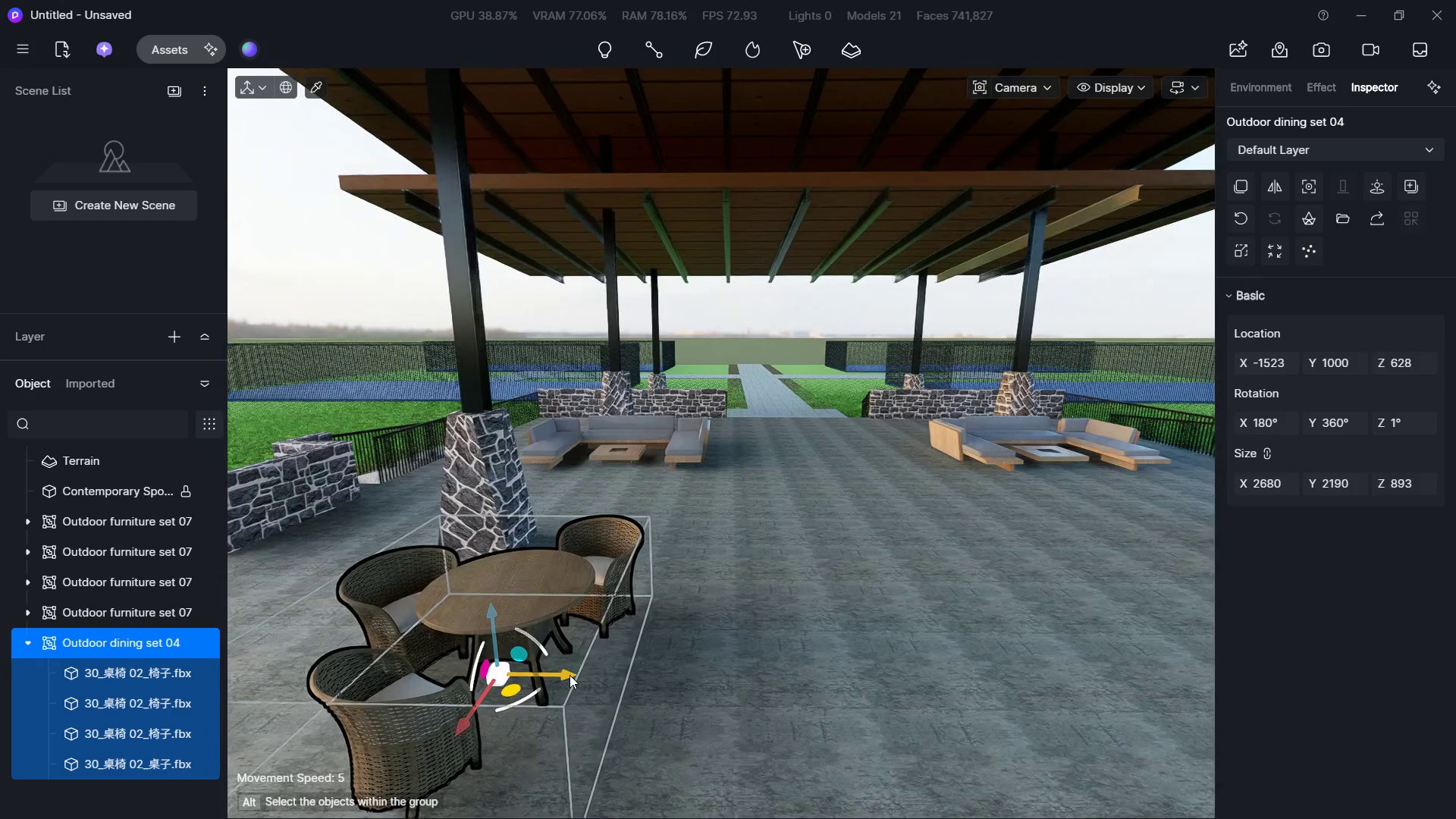 
left_click_drag(start_coordinate=[570, 675], to_coordinate=[1196, 563])
 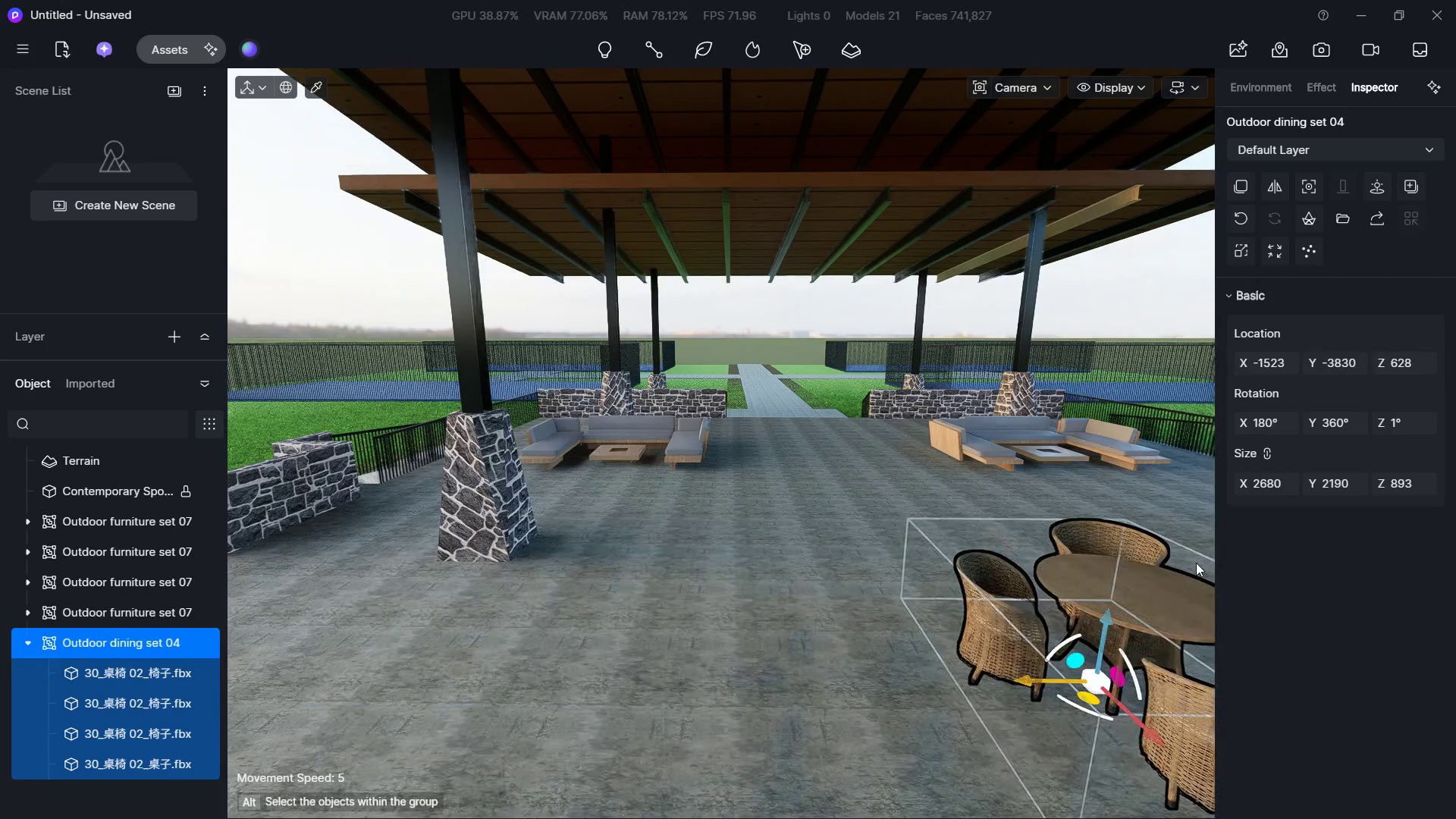 
hold_key(key=W, duration=0.5)
 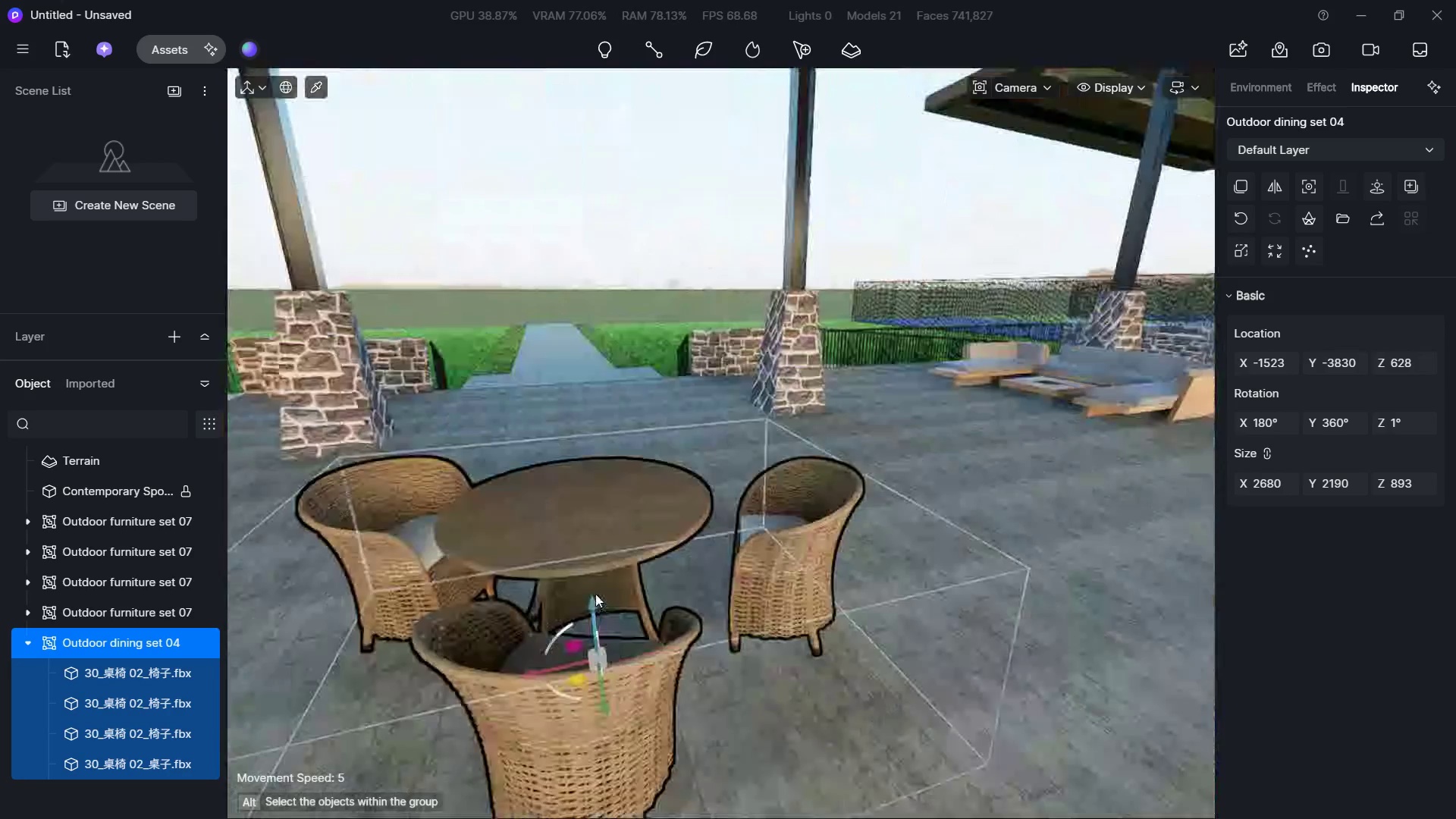 
hold_key(key=ShiftLeft, duration=0.59)
 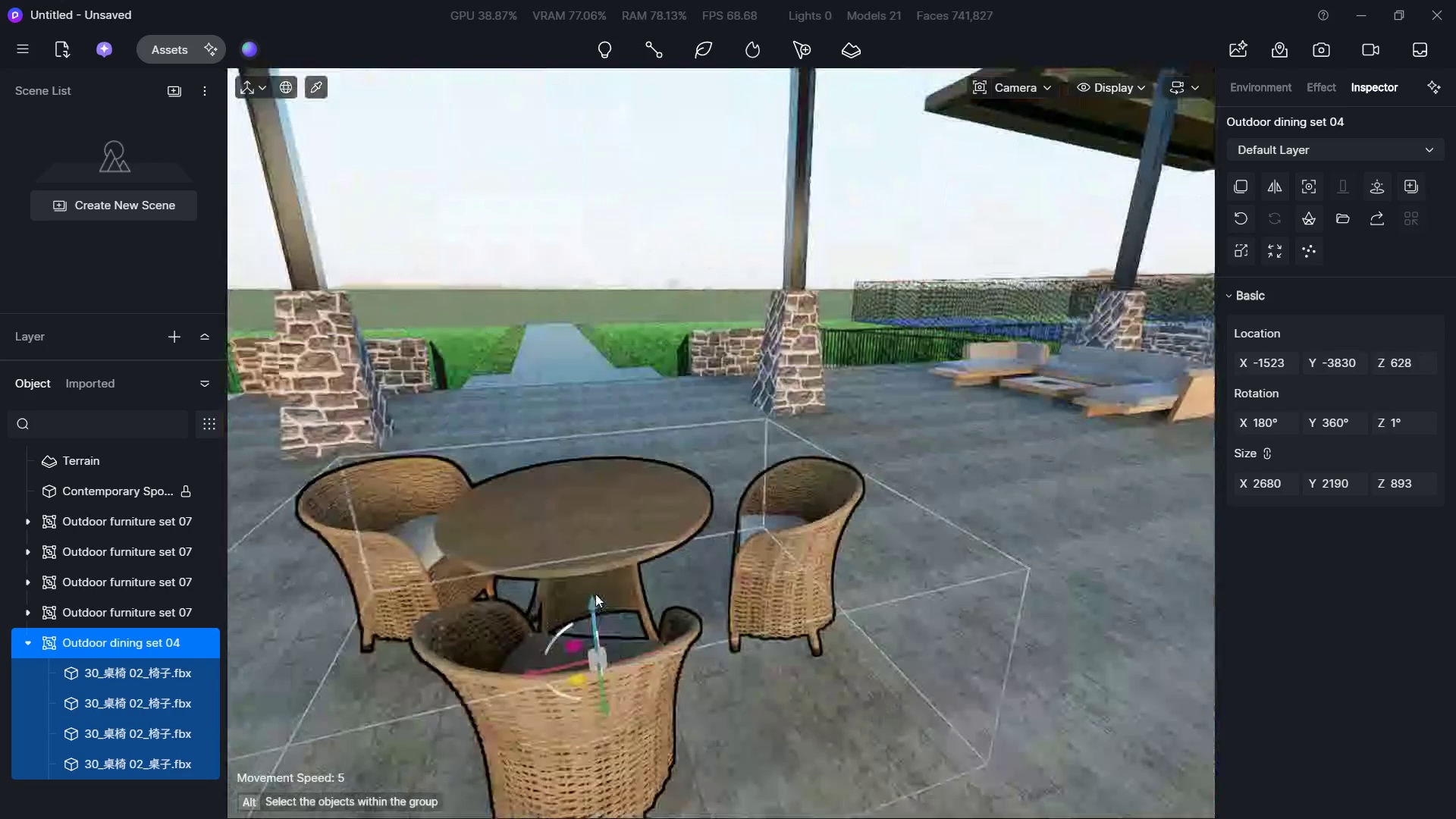 
hold_key(key=A, duration=0.33)
 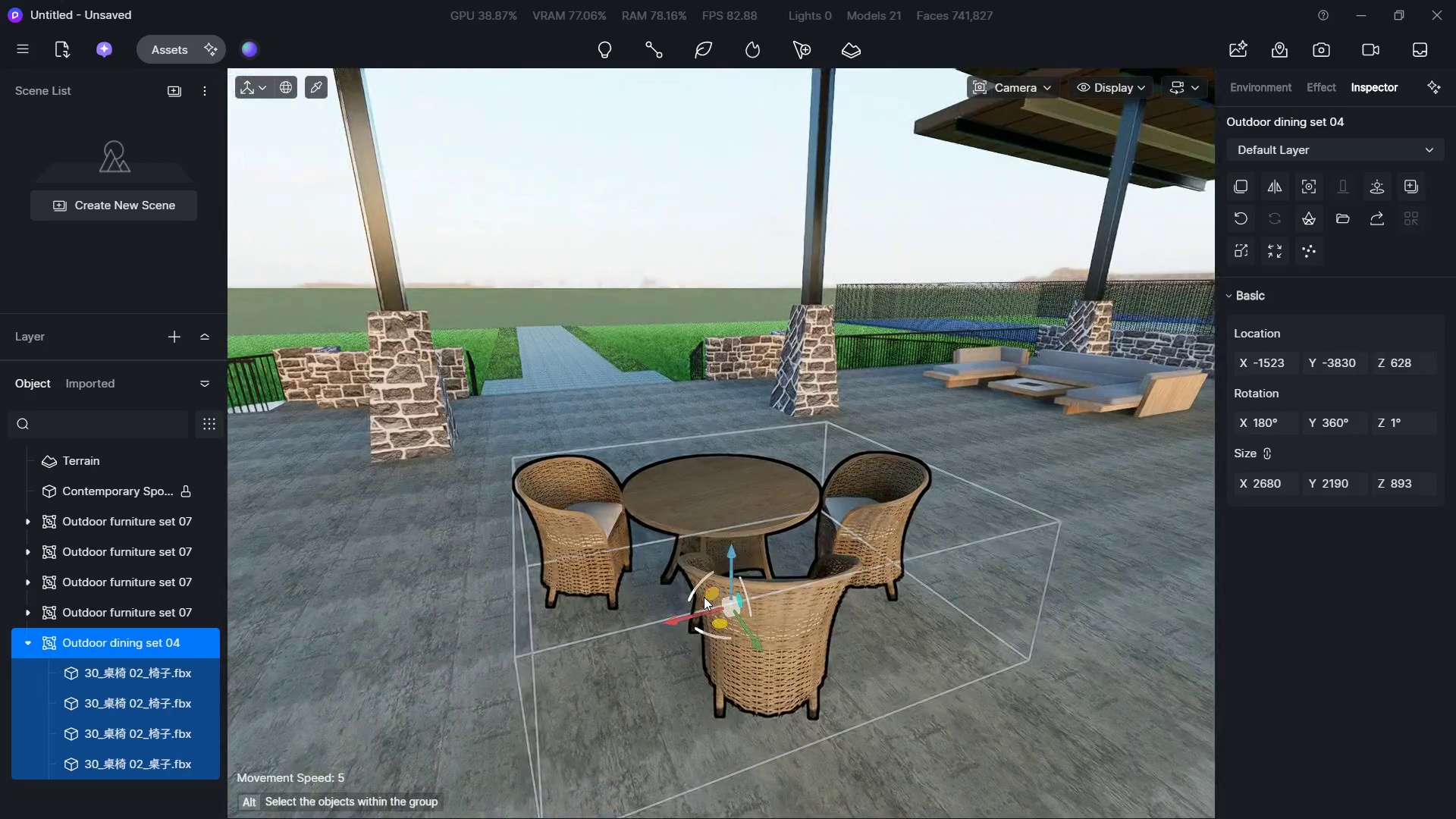 
hold_key(key=S, duration=0.34)
 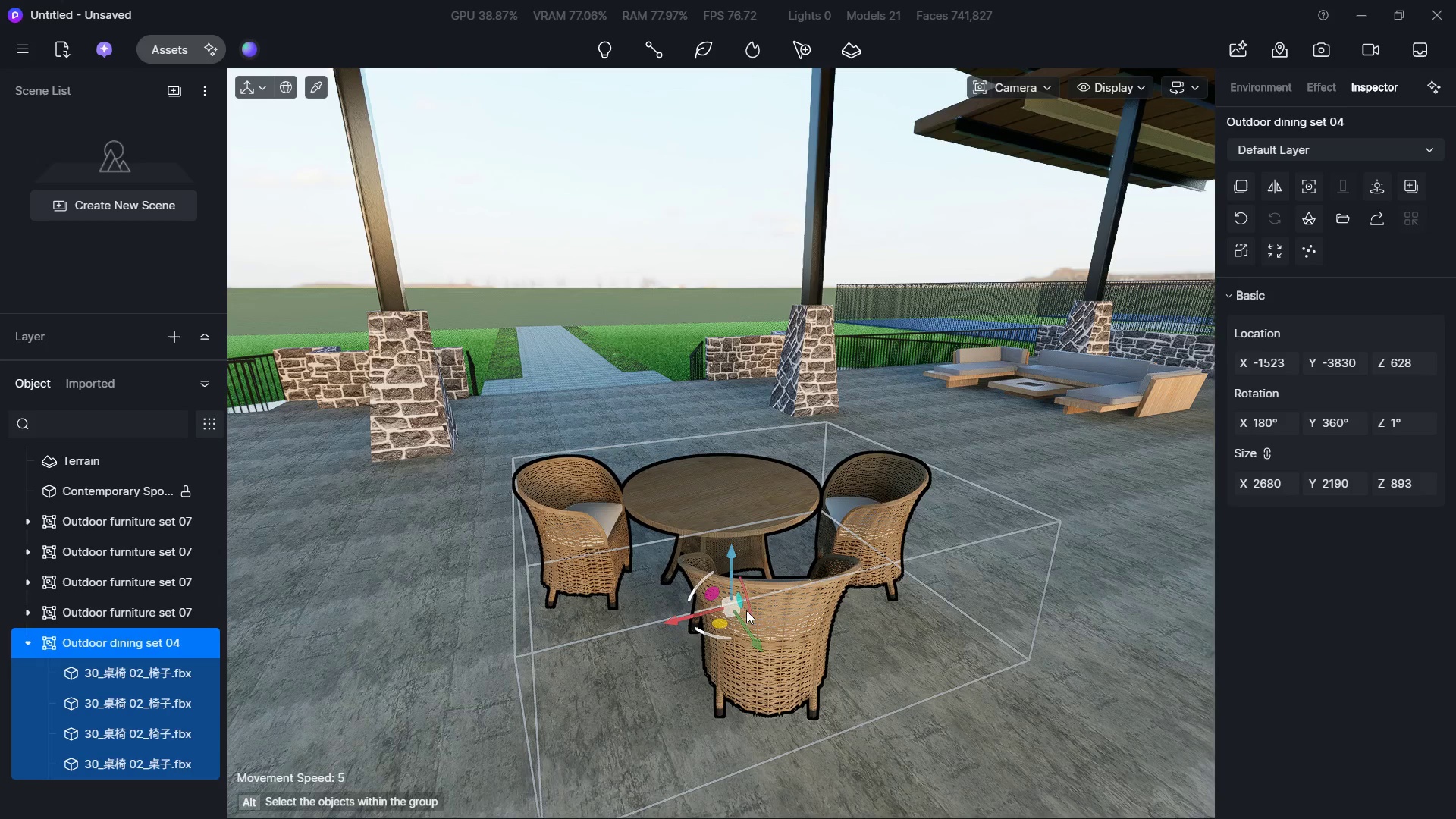 
left_click_drag(start_coordinate=[728, 606], to_coordinate=[1052, 491])
 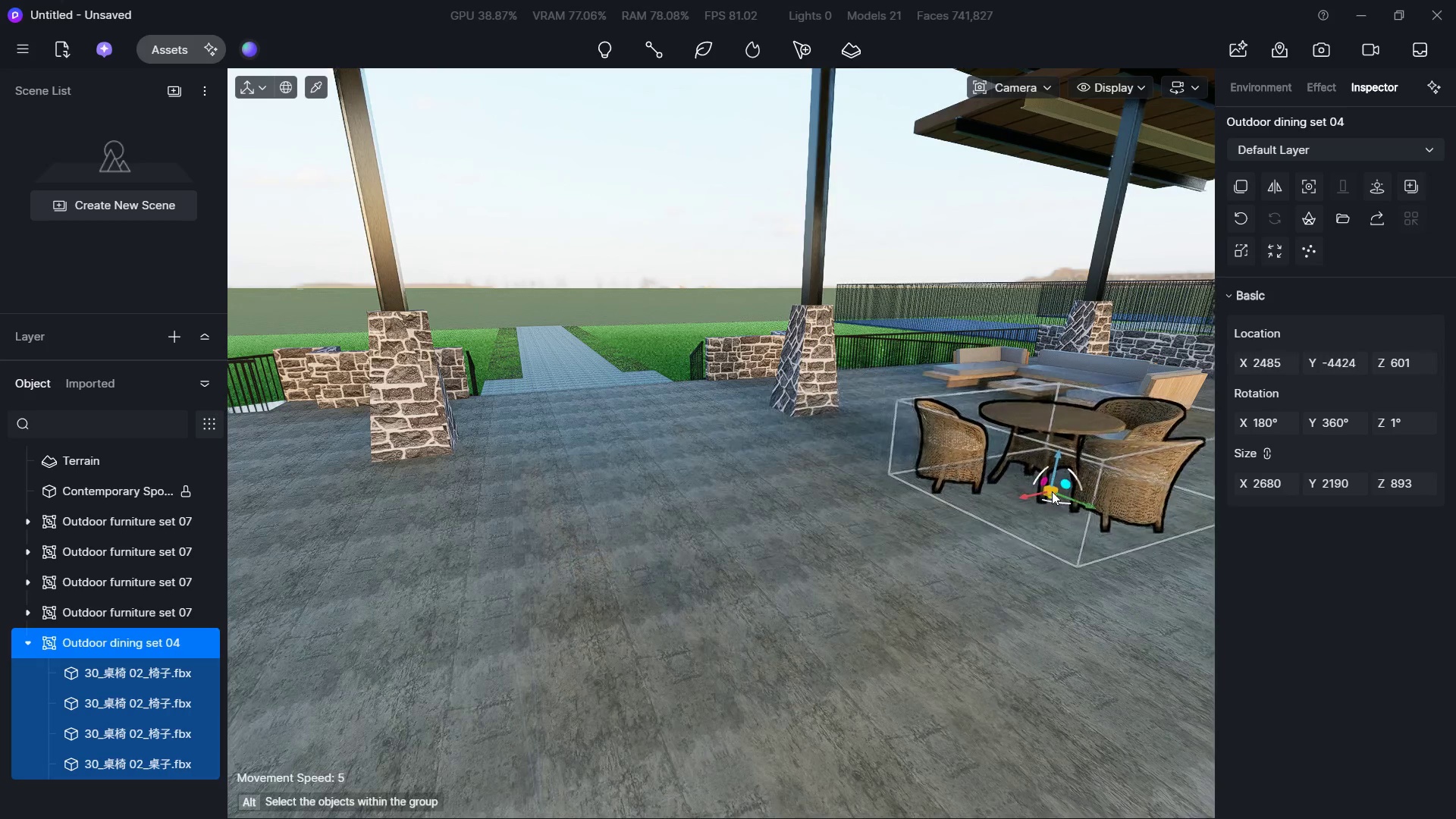 
hold_key(key=W, duration=0.92)
 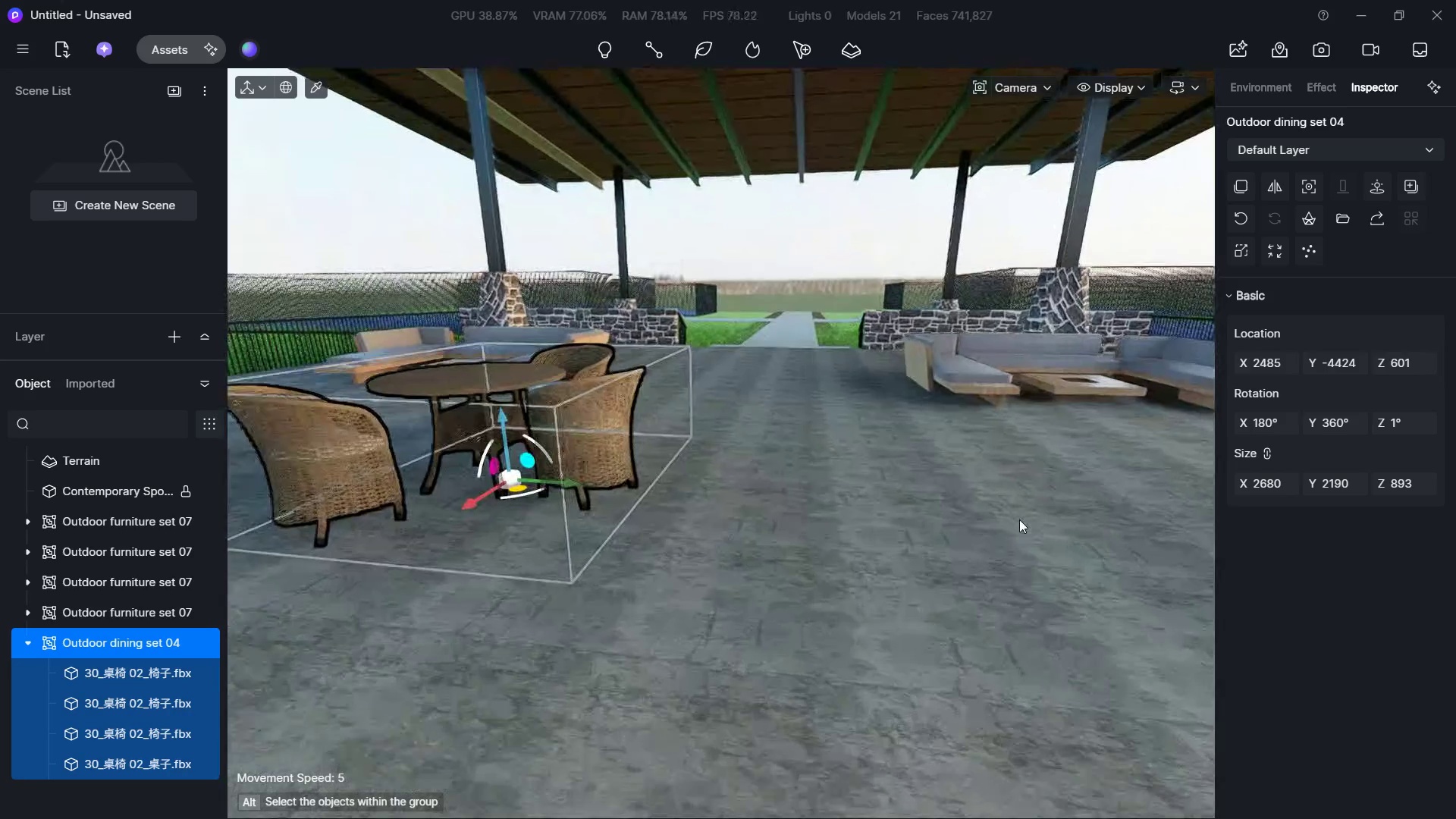 
hold_key(key=Q, duration=0.75)
 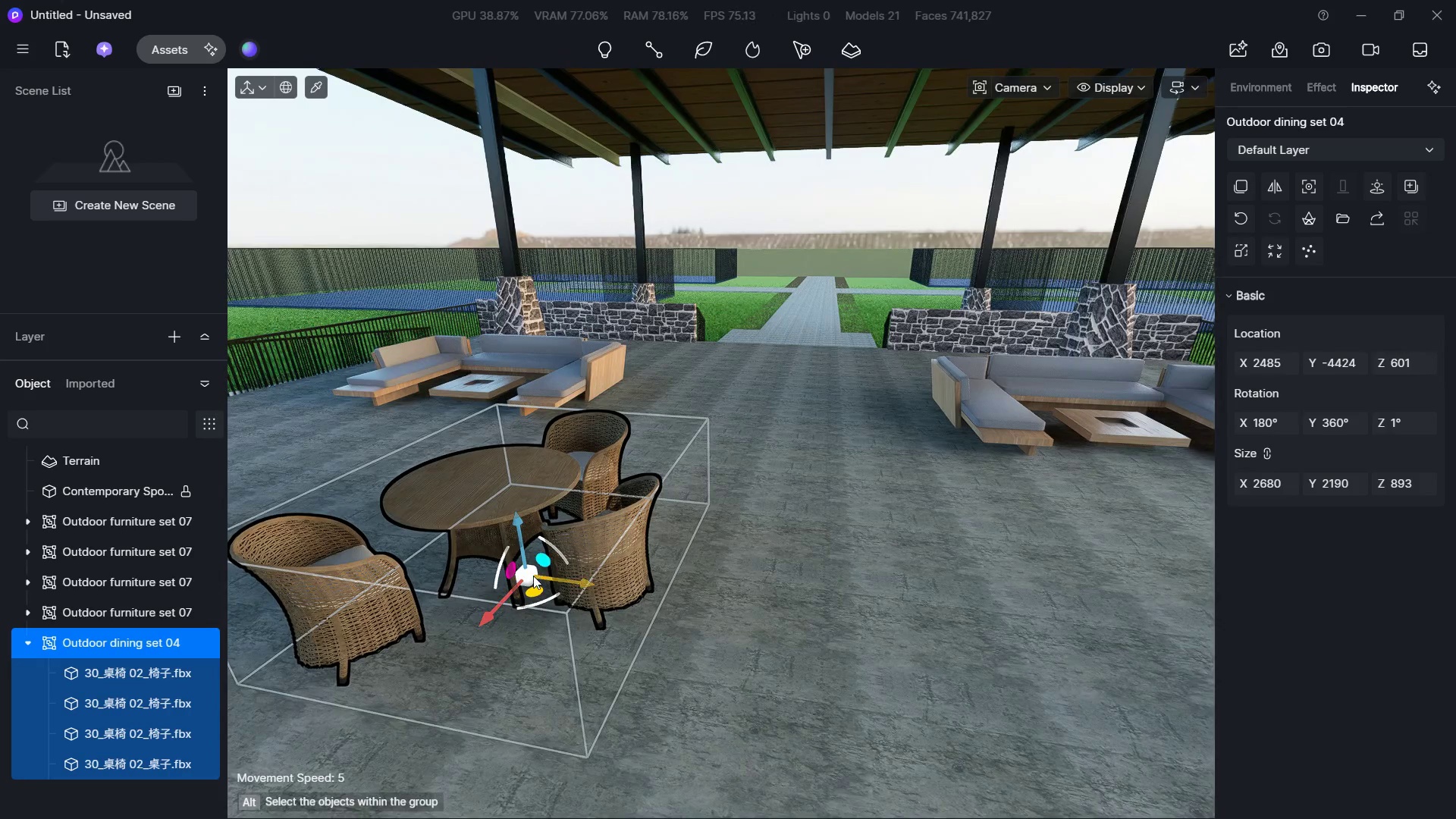 
left_click_drag(start_coordinate=[527, 576], to_coordinate=[18, 388])
 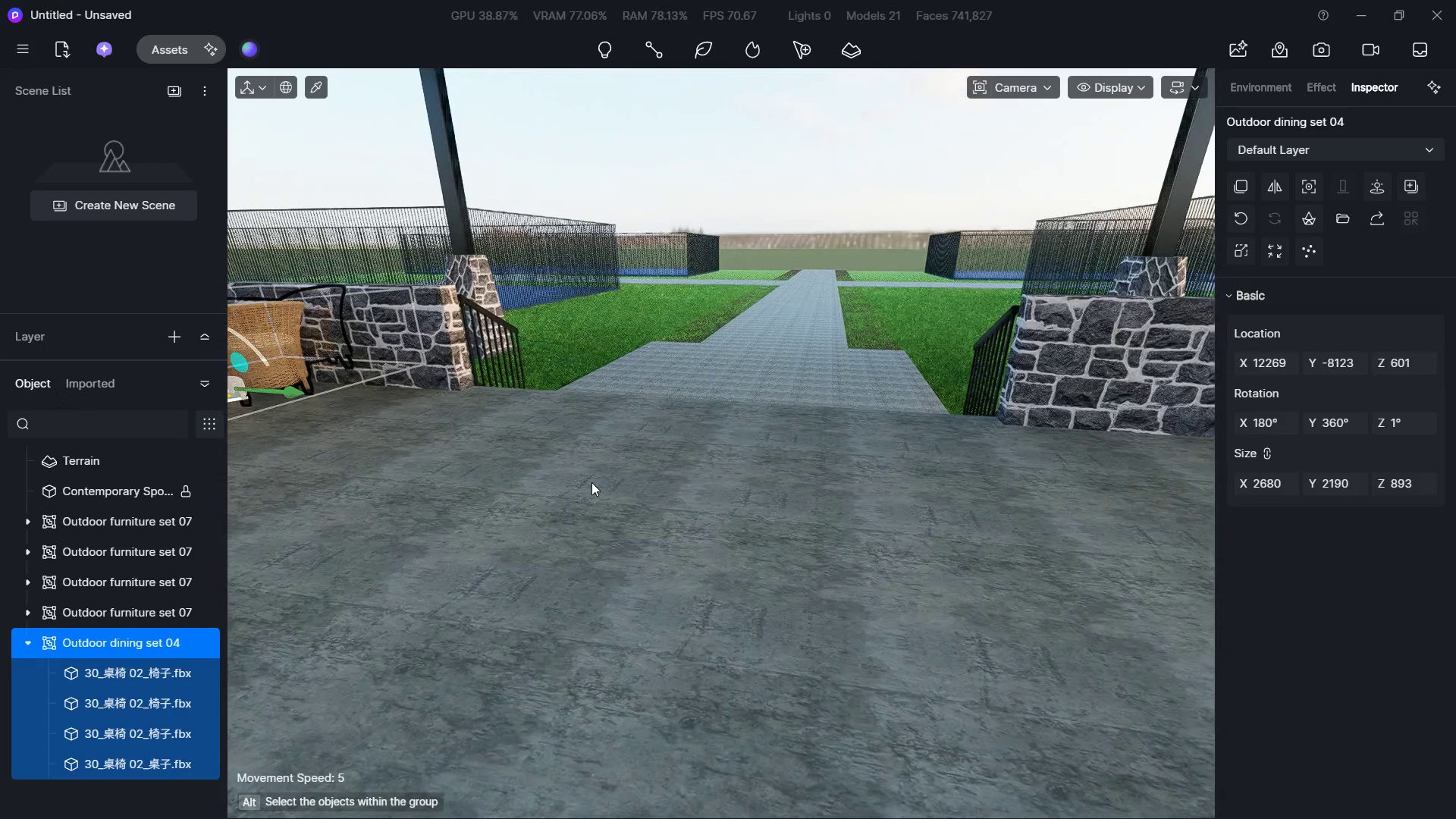 
hold_key(key=W, duration=0.83)
 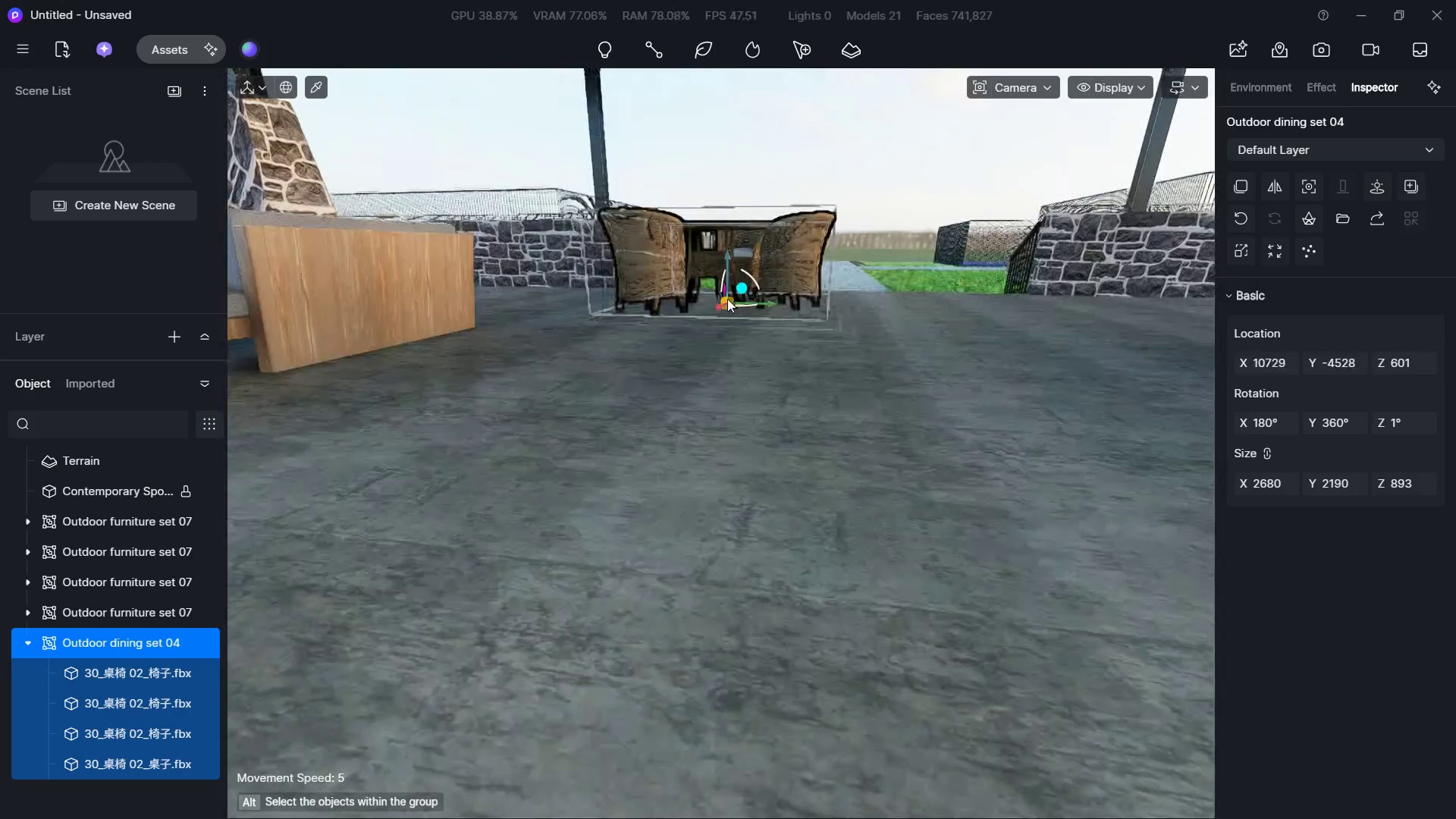 
hold_key(key=ShiftLeft, duration=0.52)
 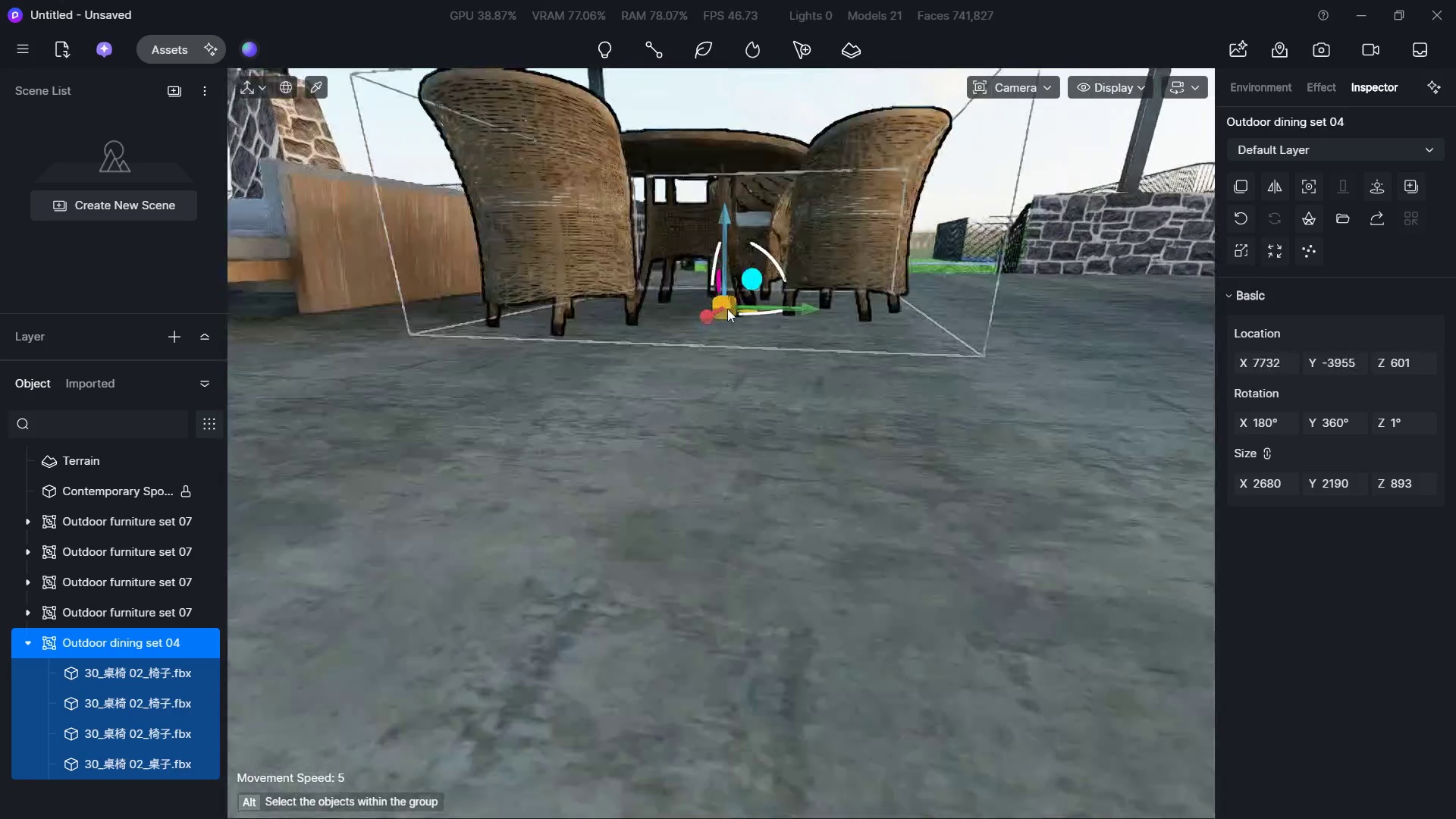 
hold_key(key=Q, duration=1.5)
 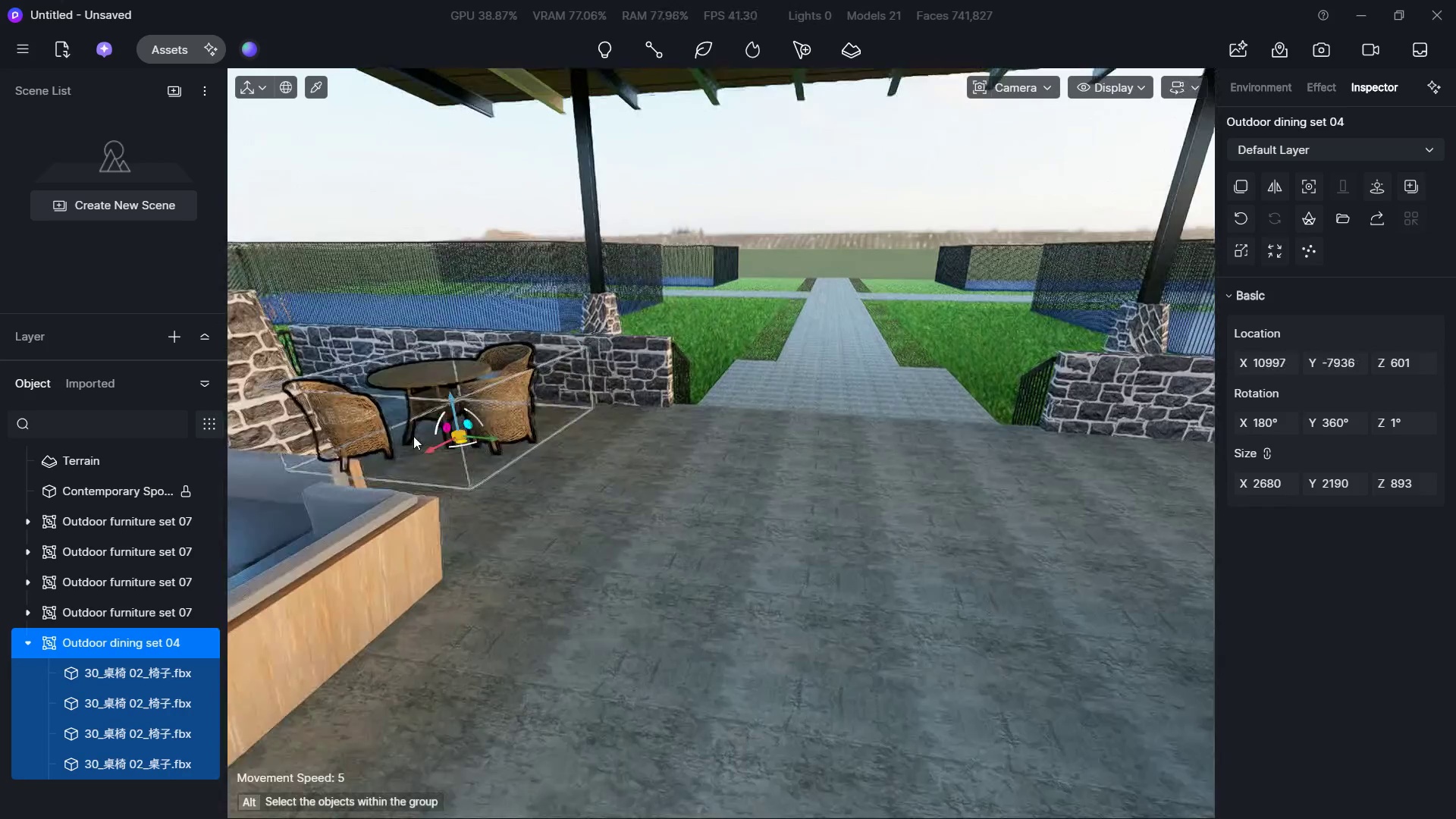 
hold_key(key=Q, duration=2.72)
 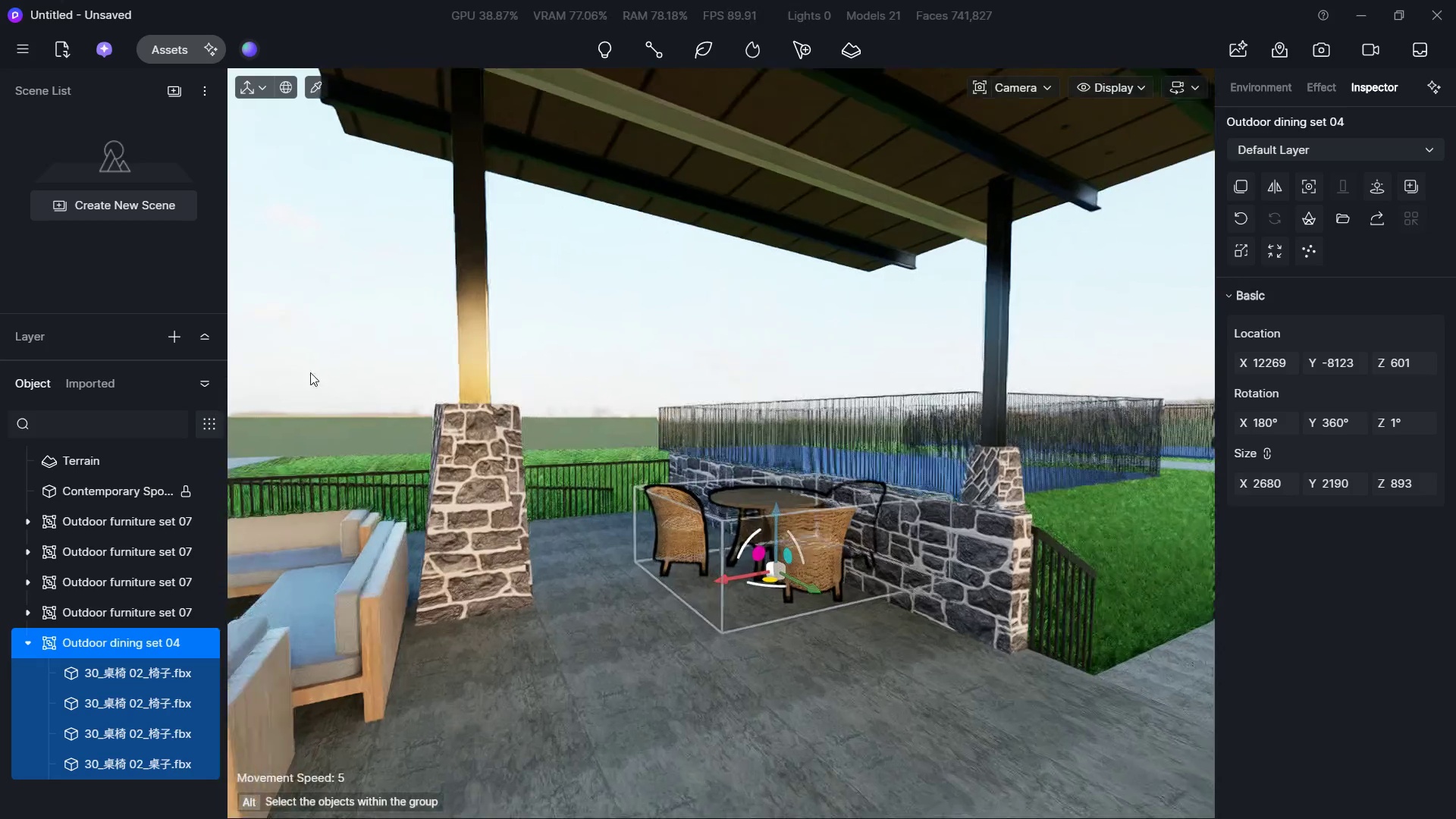 
hold_key(key=W, duration=0.66)
 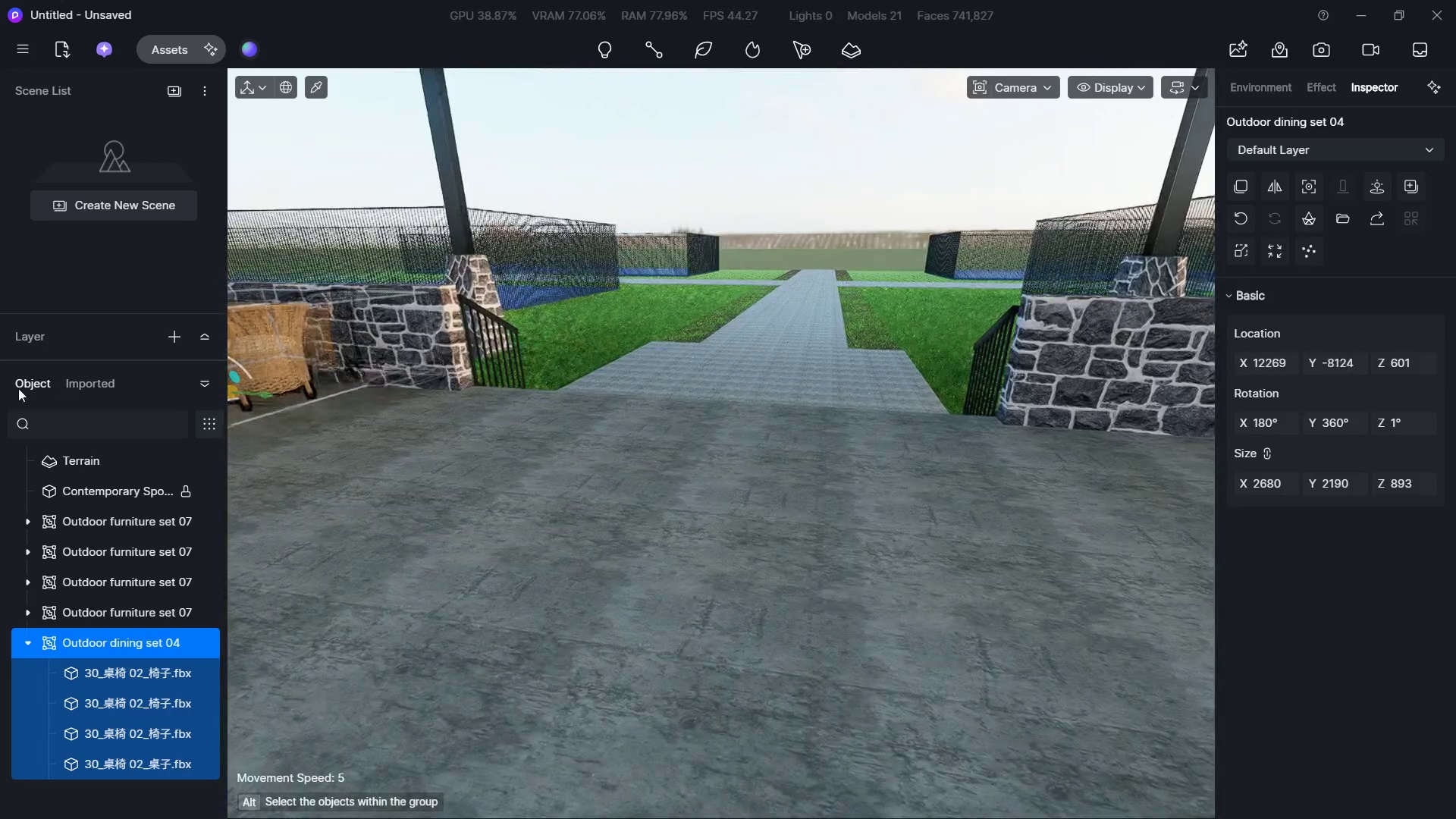 
hold_key(key=D, duration=0.41)
 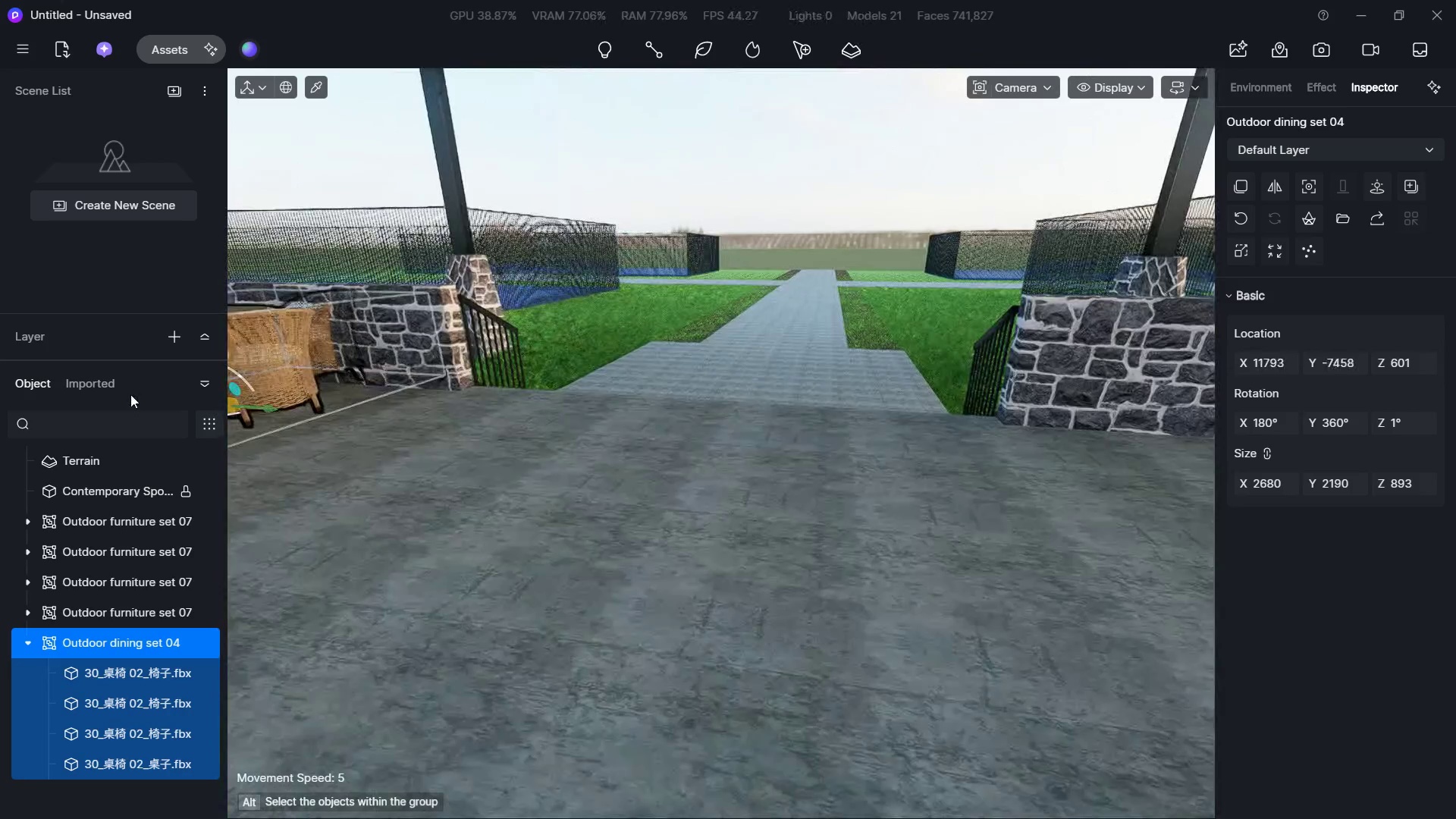 
key(Shift+ShiftLeft)
 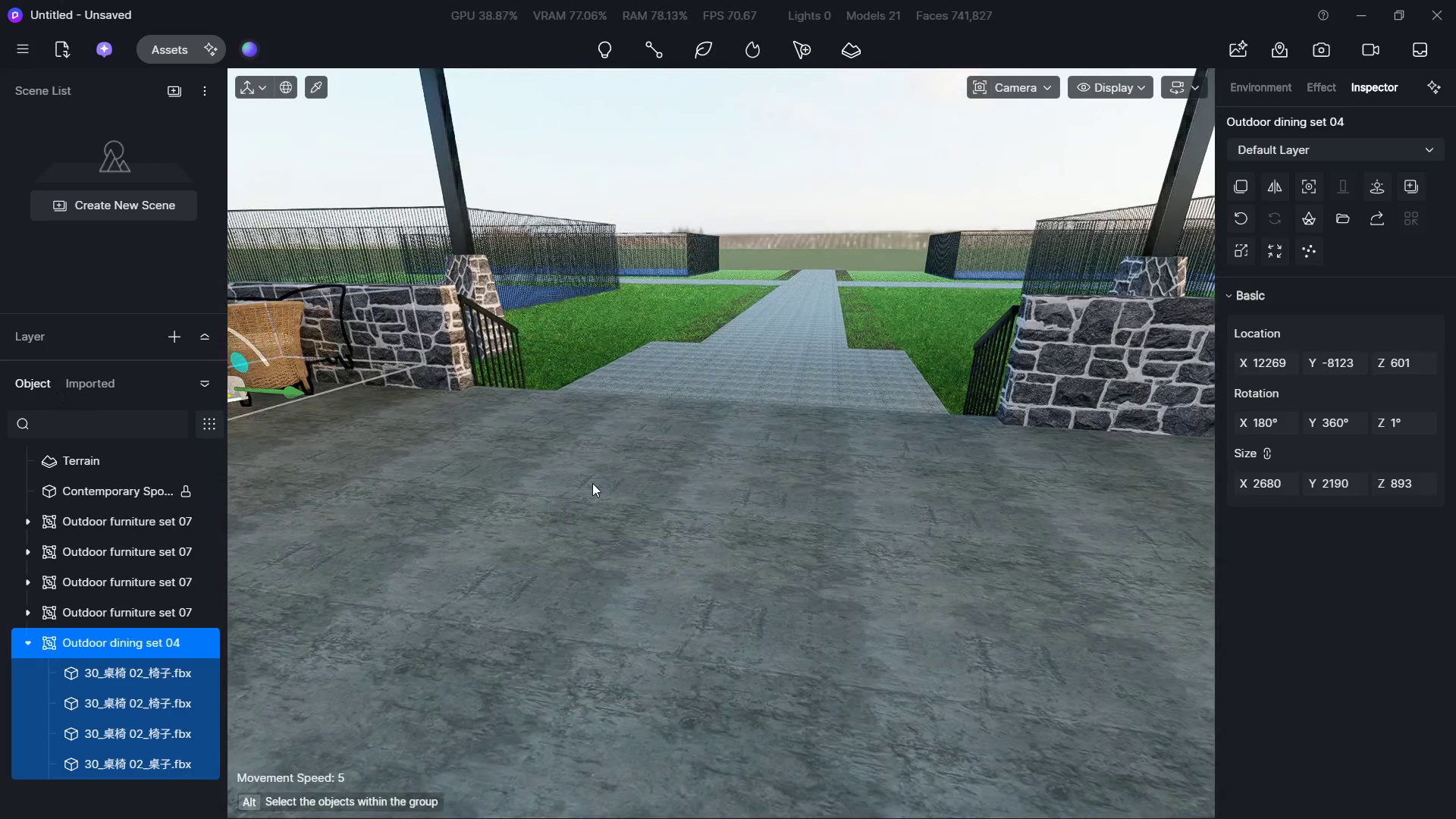 
hold_key(key=W, duration=1.44)
 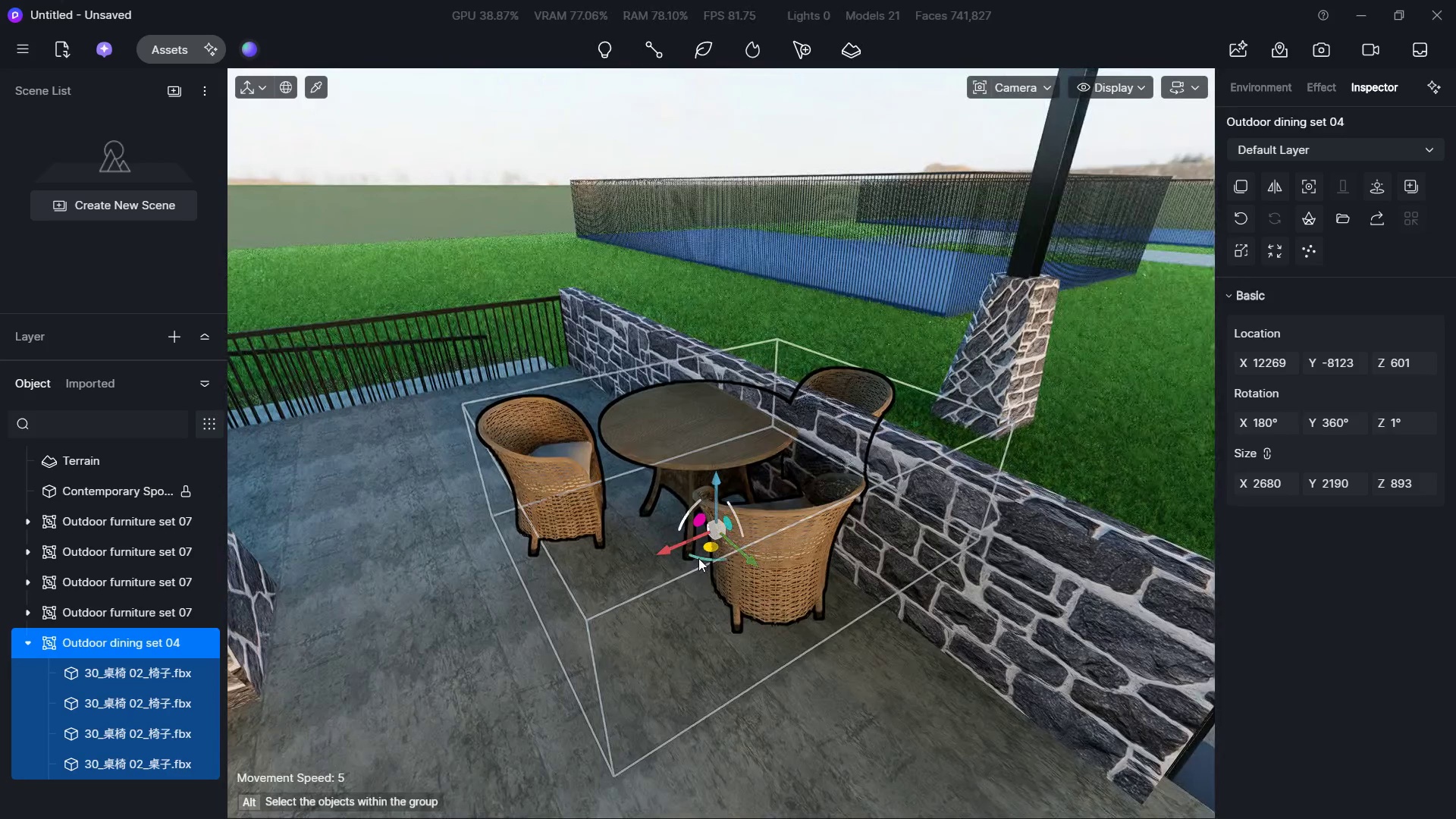 
hold_key(key=Q, duration=1.16)
 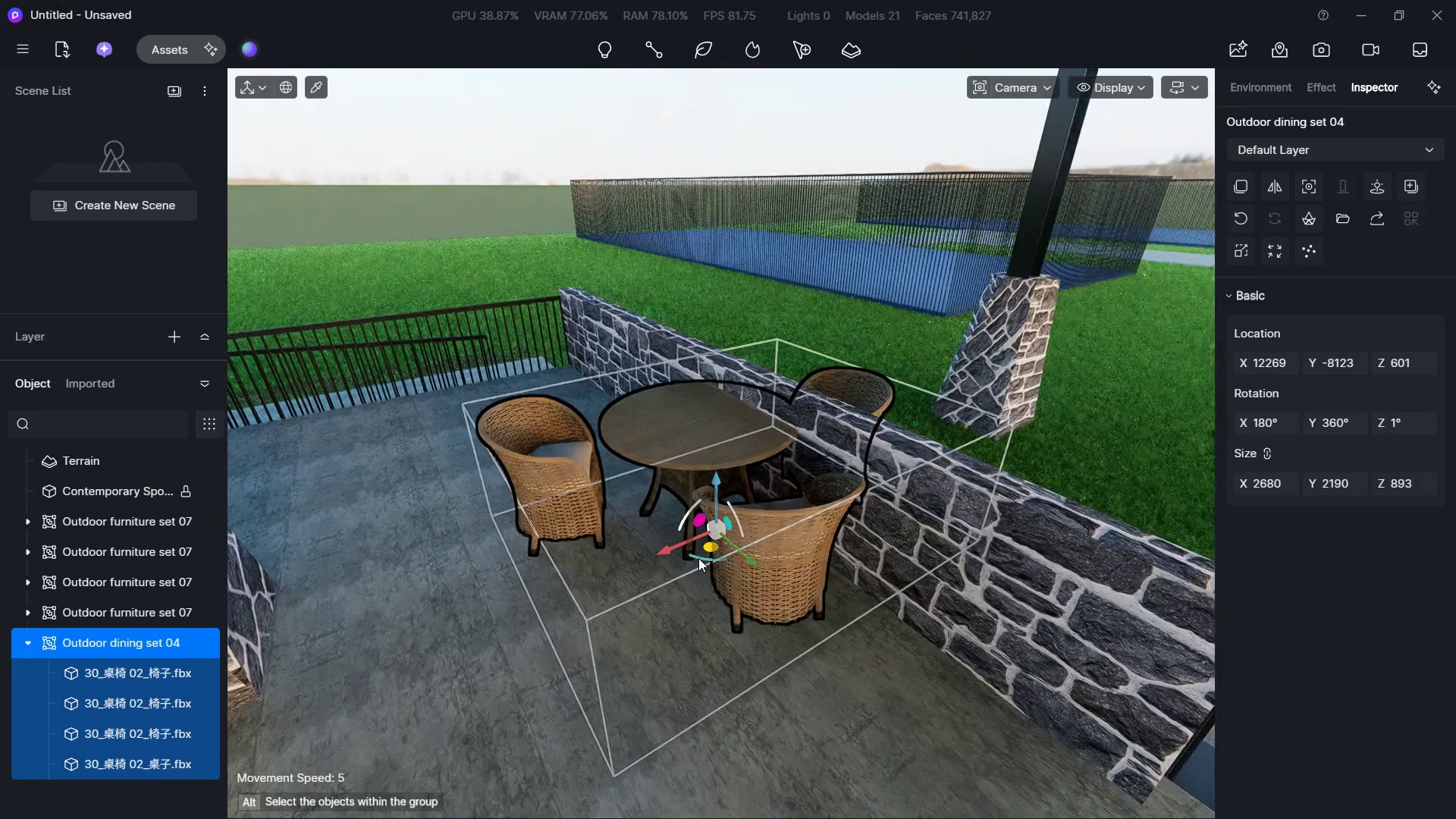 
left_click_drag(start_coordinate=[698, 558], to_coordinate=[789, 389])
 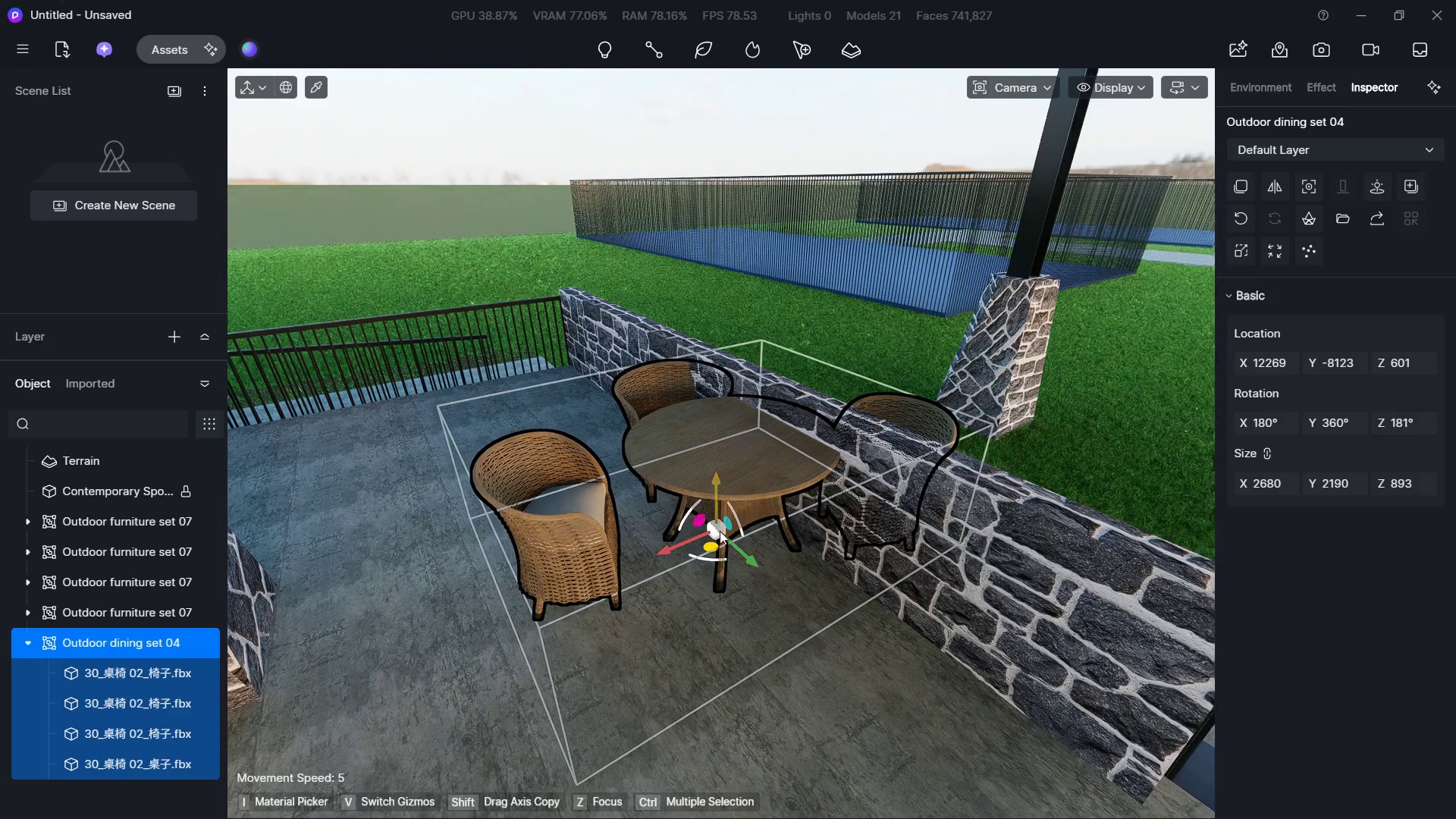 
left_click_drag(start_coordinate=[717, 532], to_coordinate=[488, 482])
 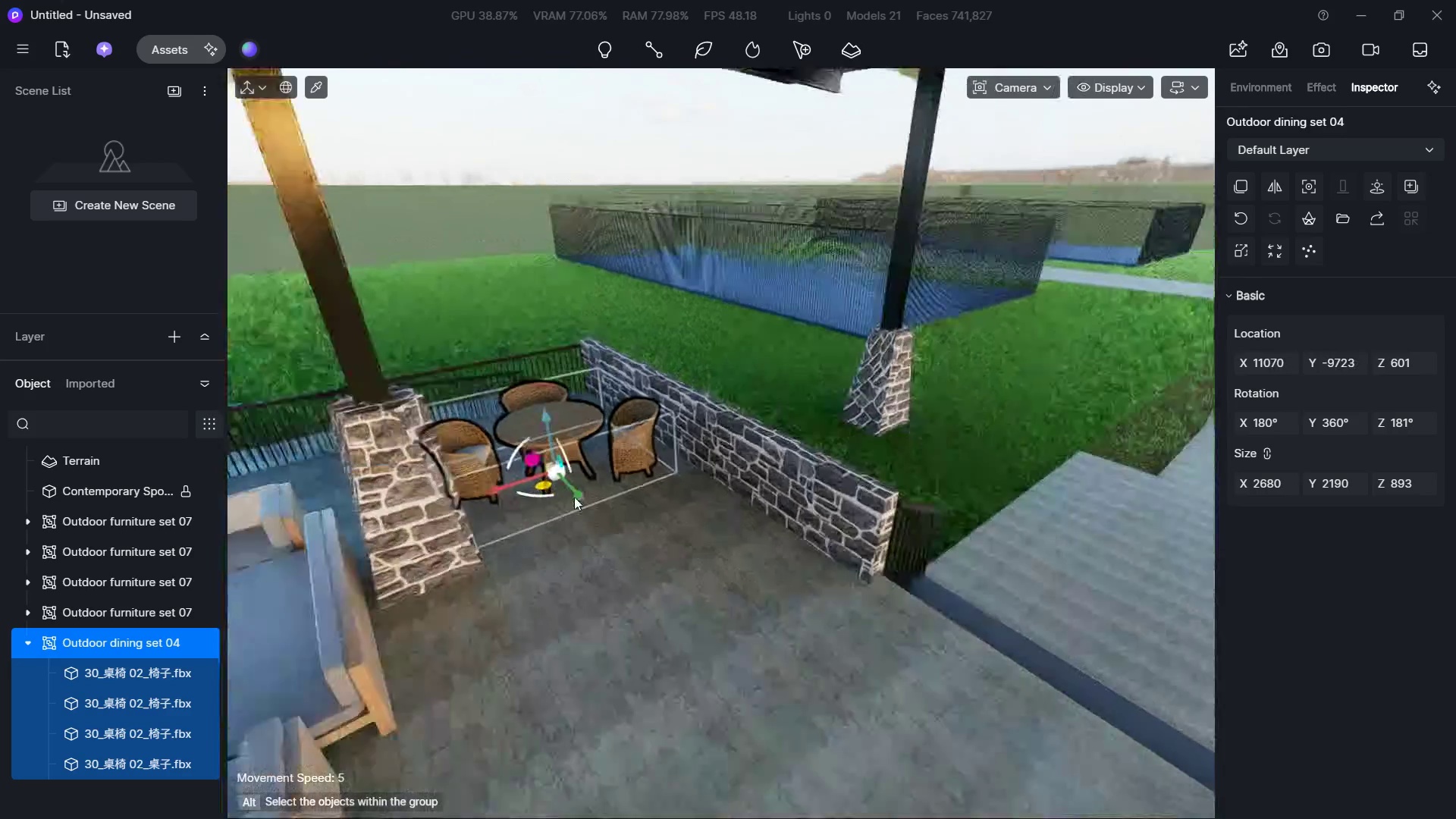 
hold_key(key=S, duration=1.05)
 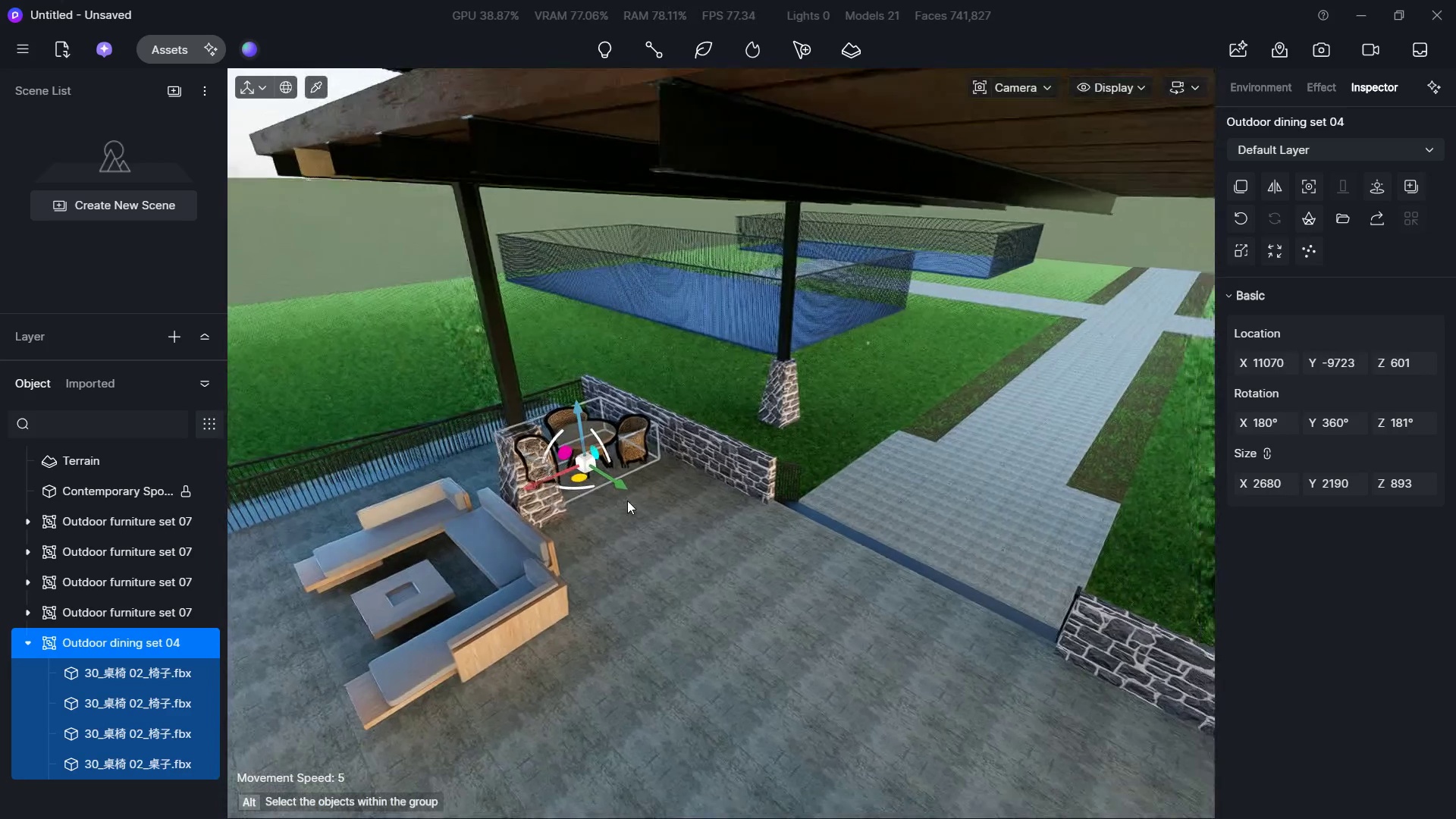 
hold_key(key=ShiftLeft, duration=0.64)
 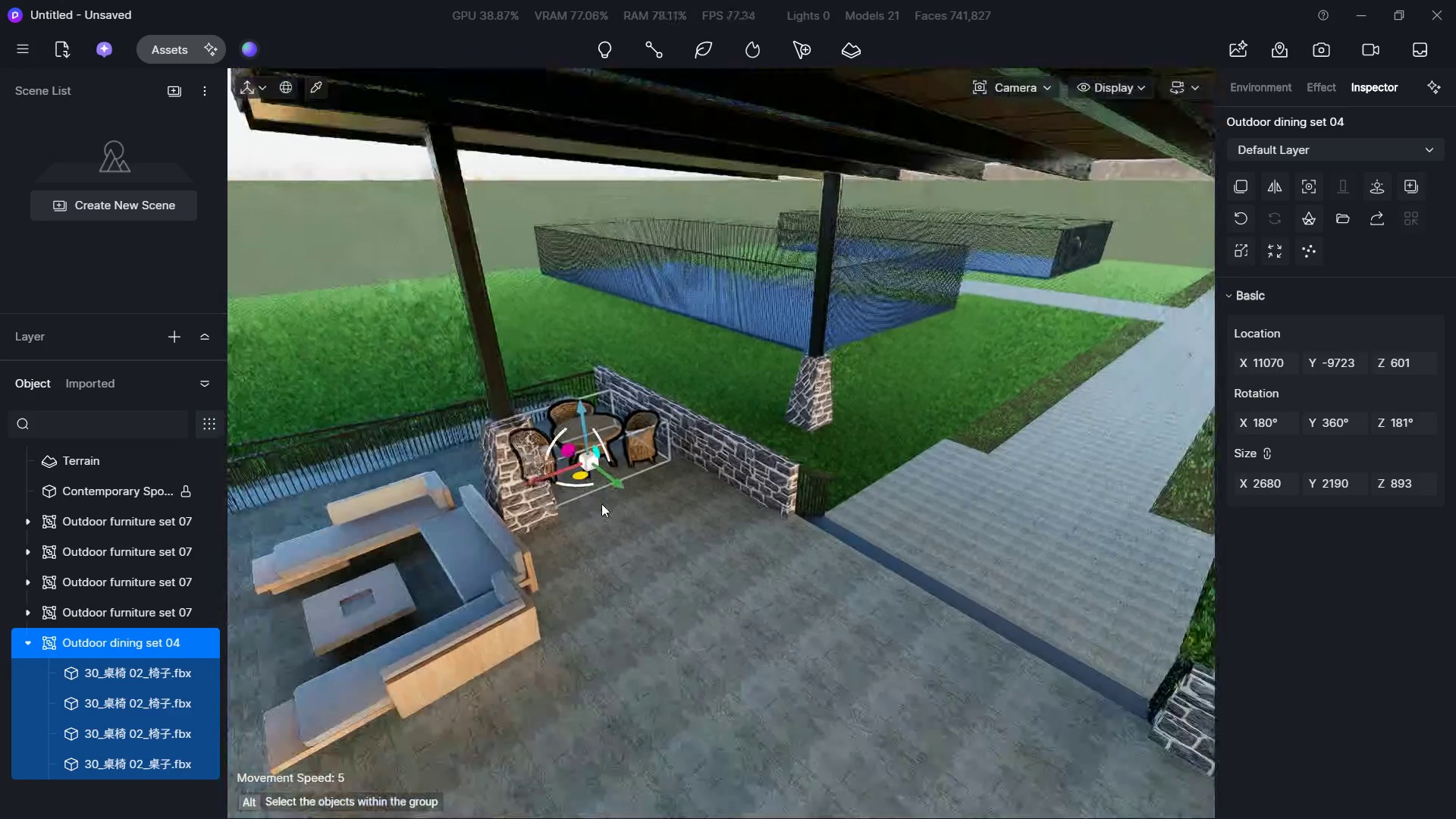 
type(dsd)
 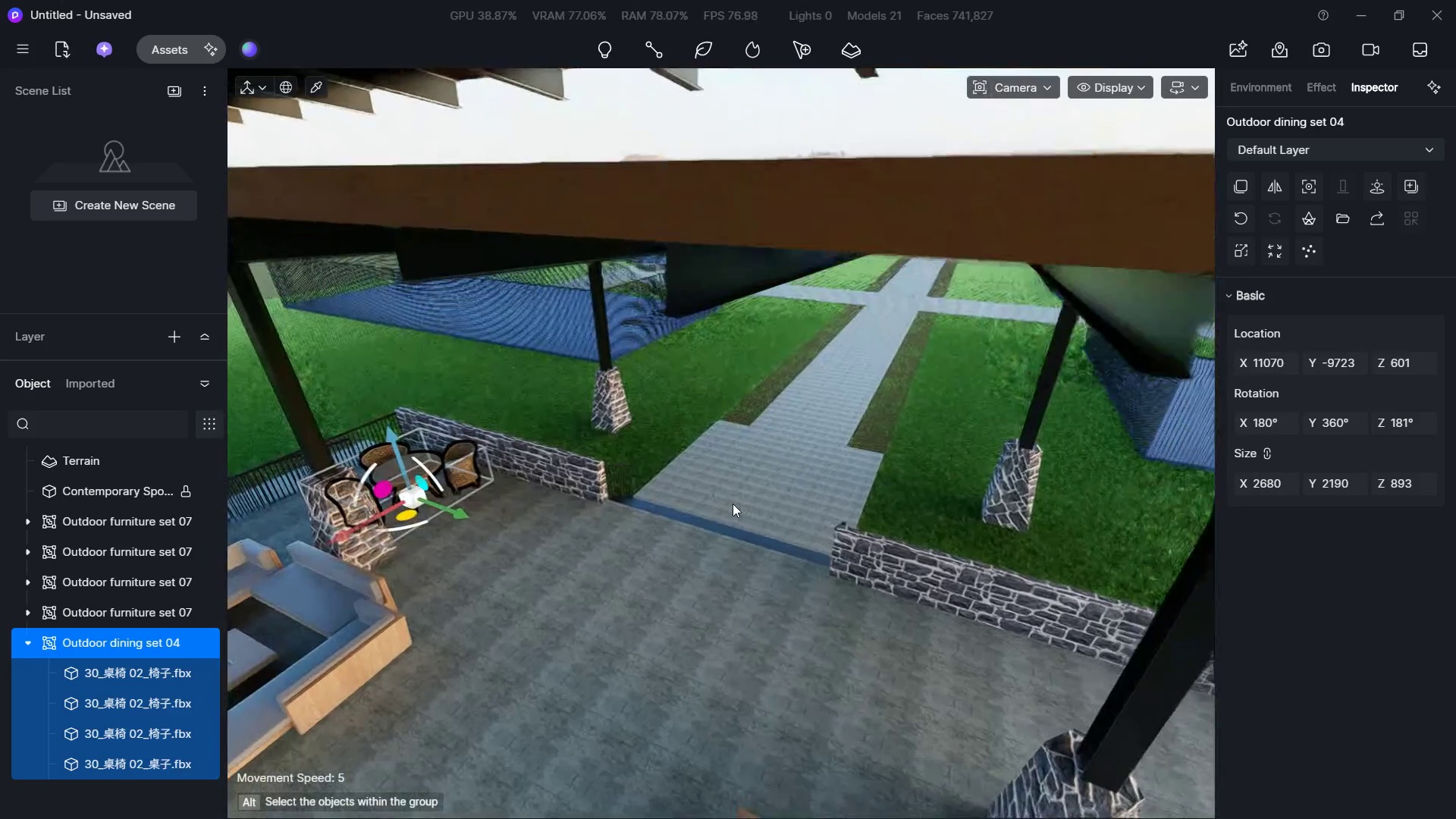 
hold_key(key=A, duration=0.33)
 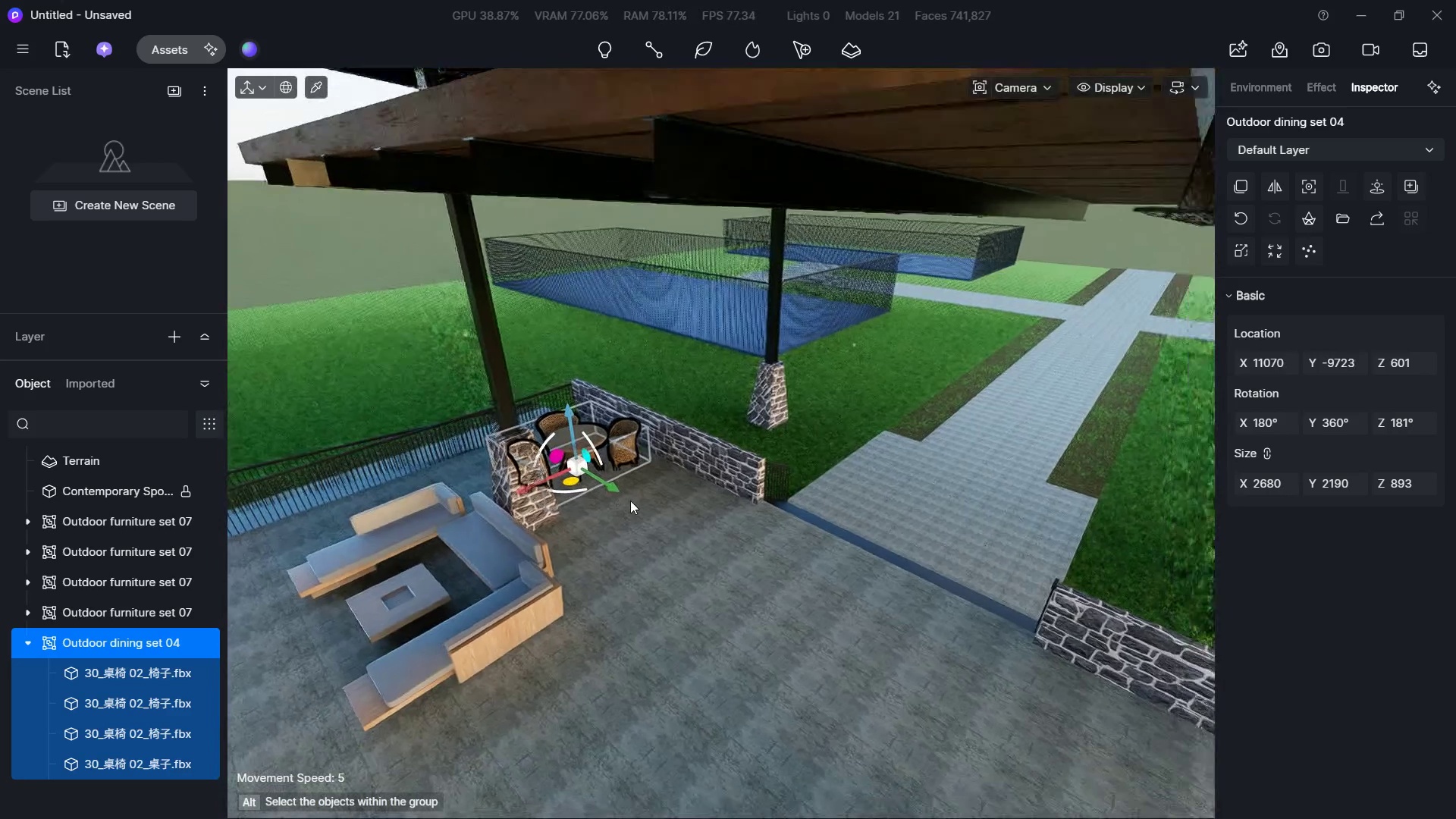 
hold_key(key=A, duration=0.42)
 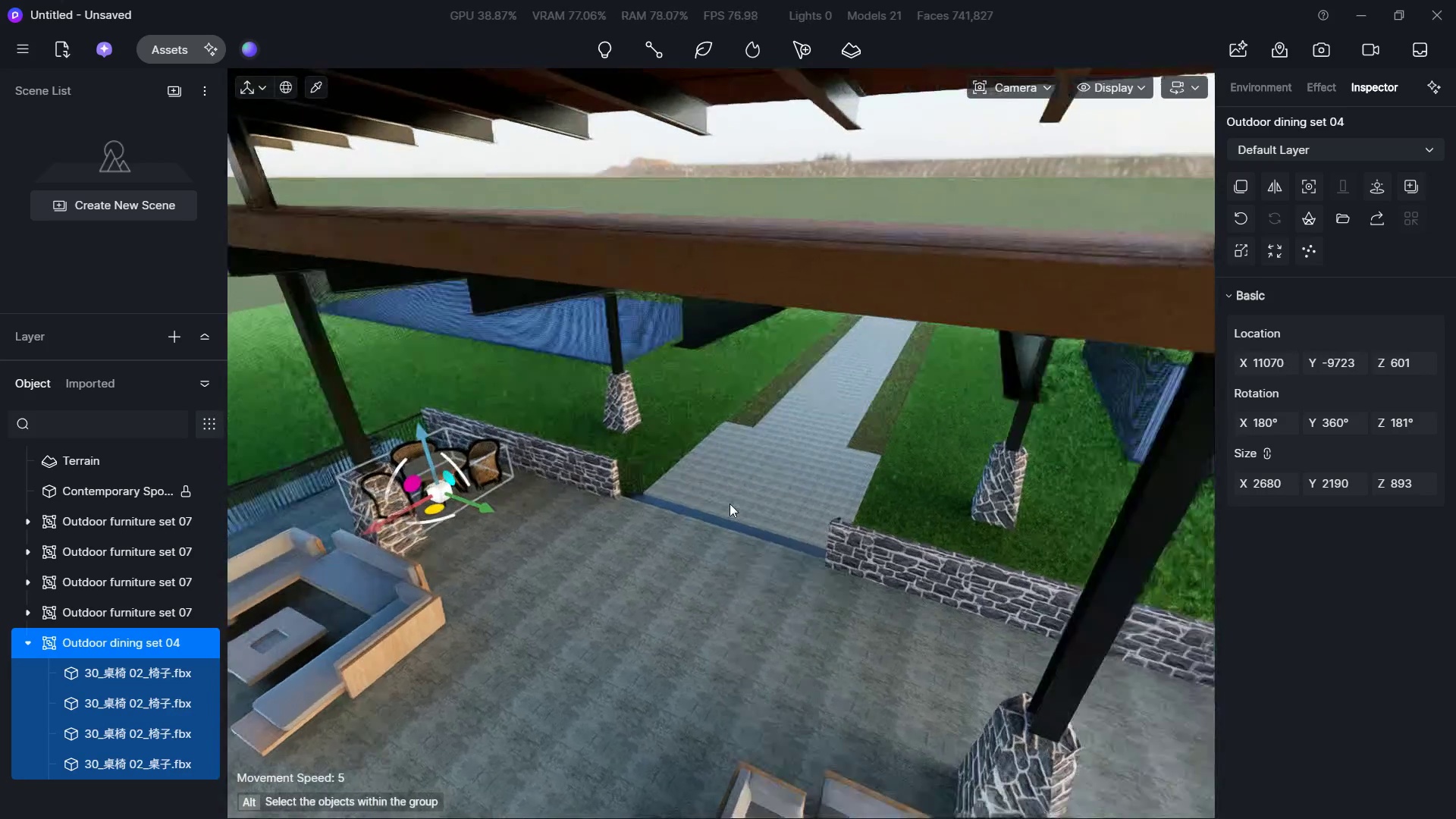 
hold_key(key=W, duration=0.55)
 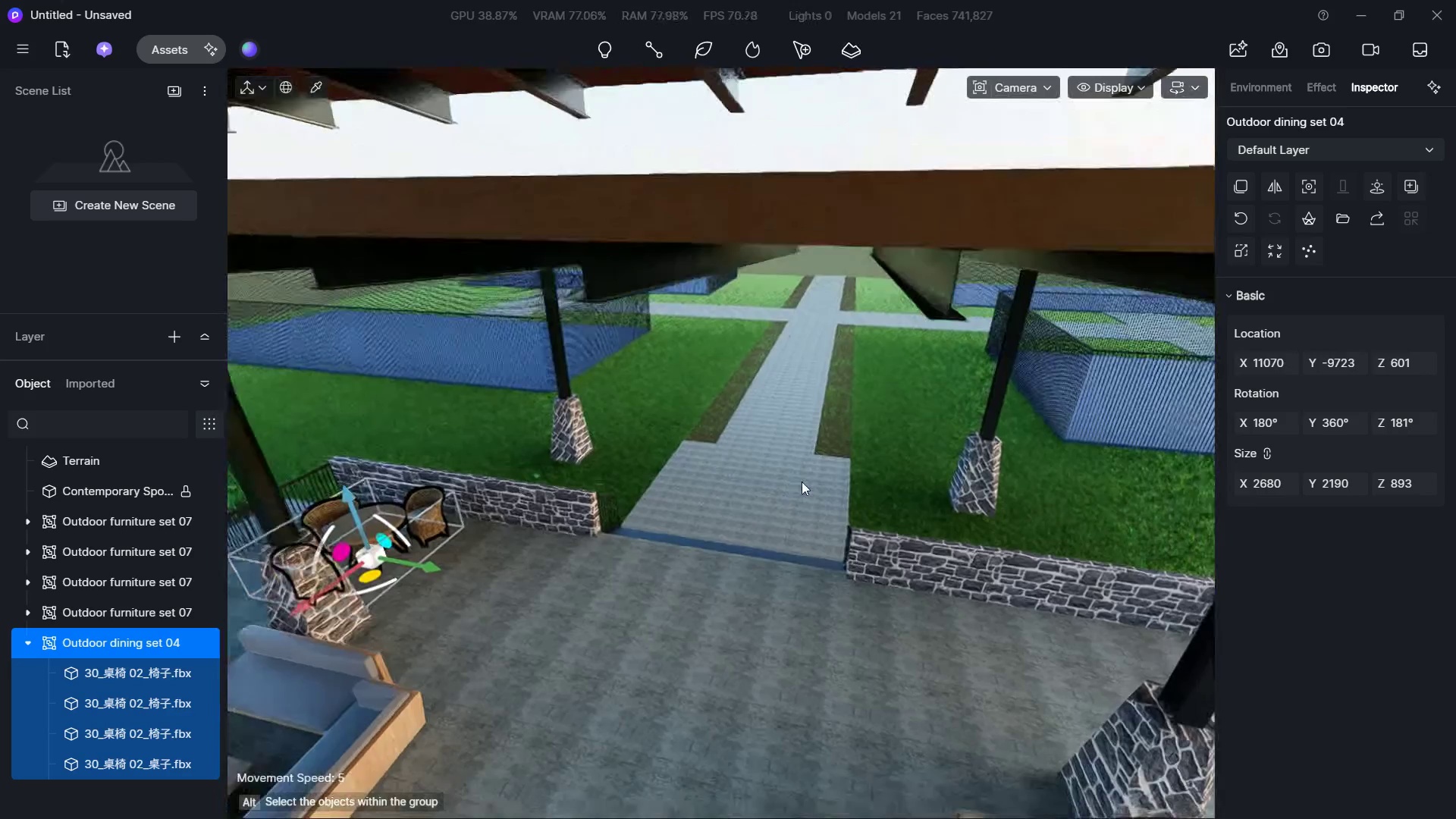 
hold_key(key=A, duration=1.98)
 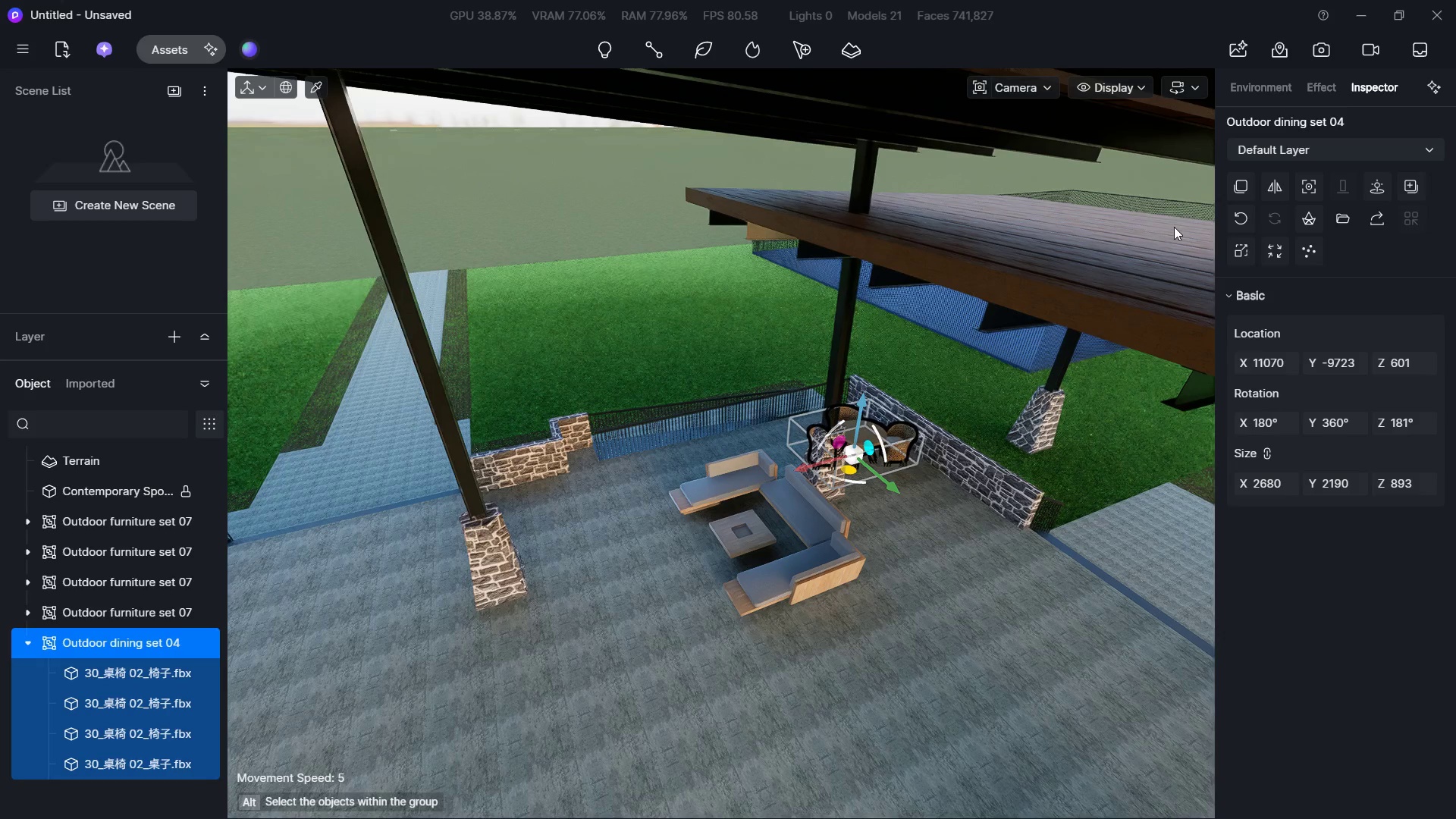 
hold_key(key=S, duration=1.36)
 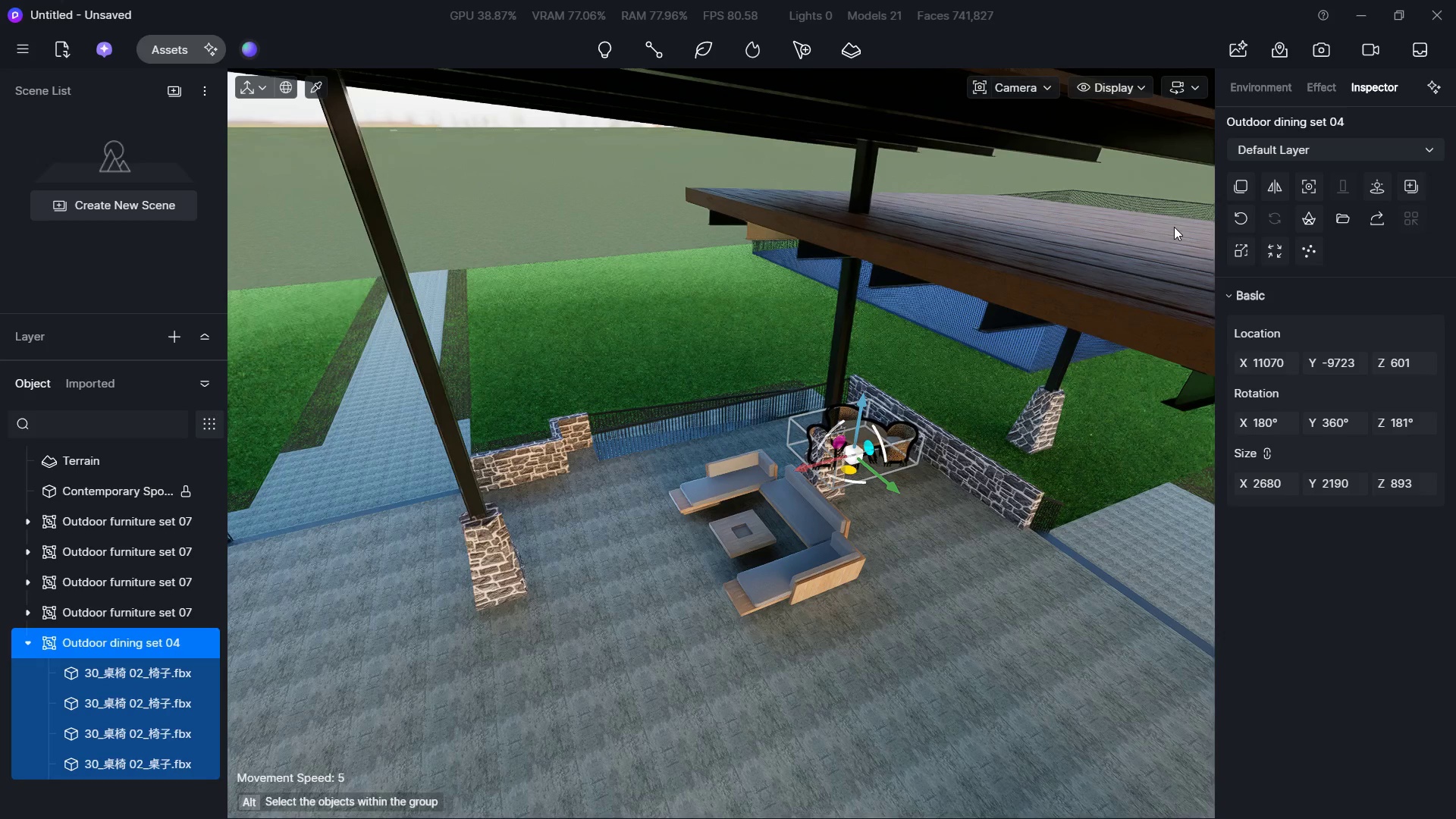 
hold_key(key=D, duration=0.88)
 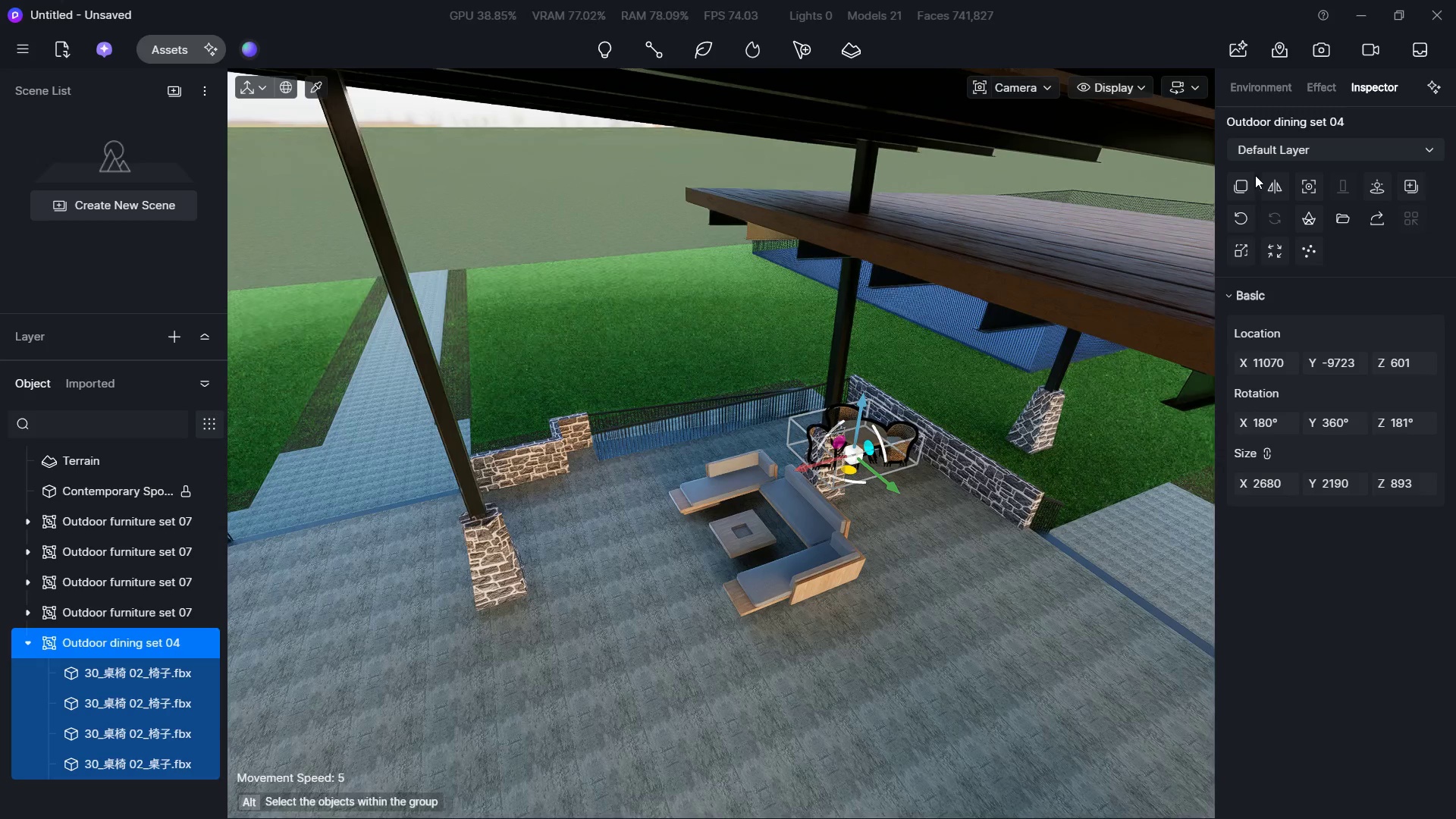 
left_click([1243, 193])
 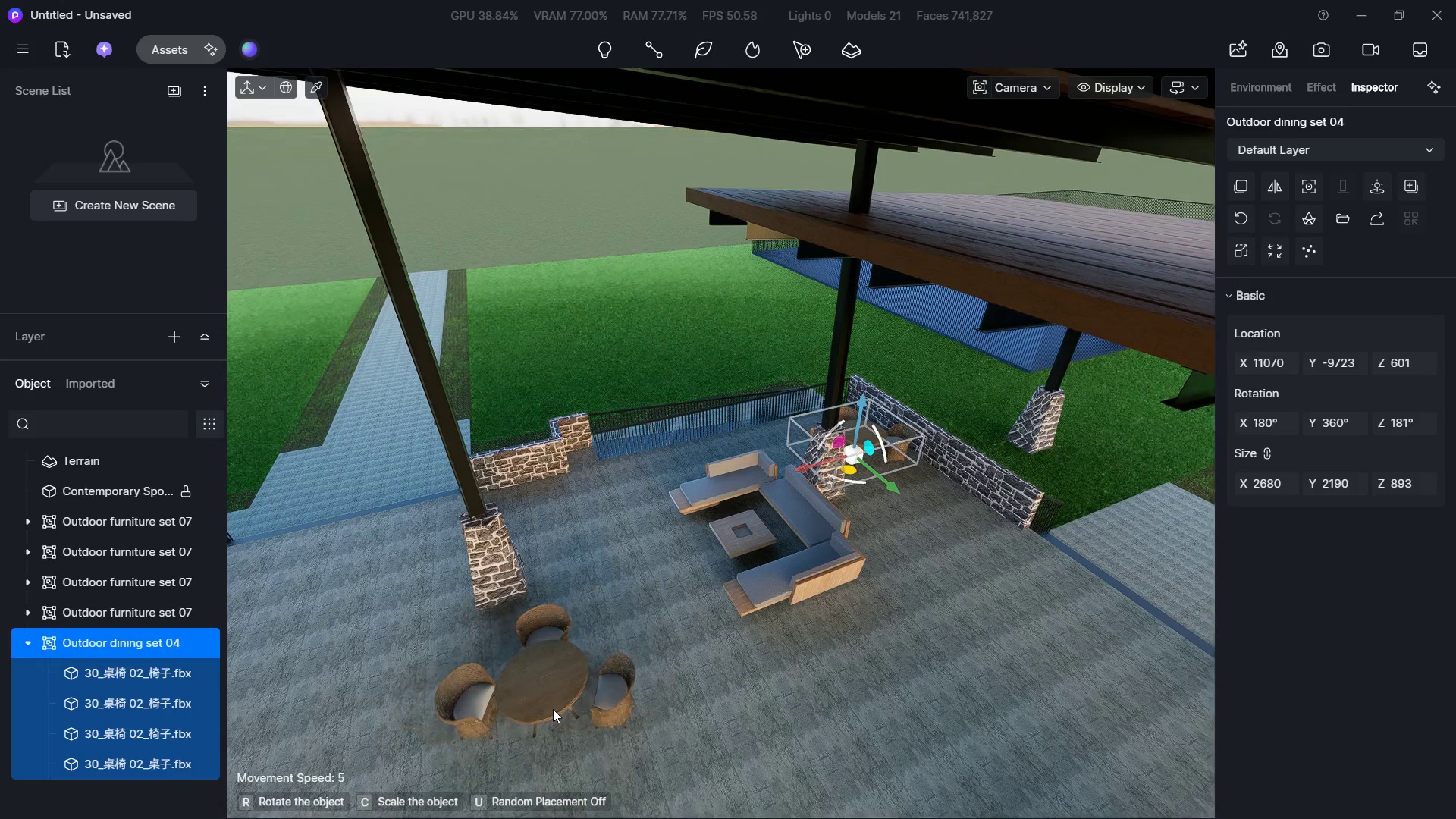 
left_click([544, 703])
 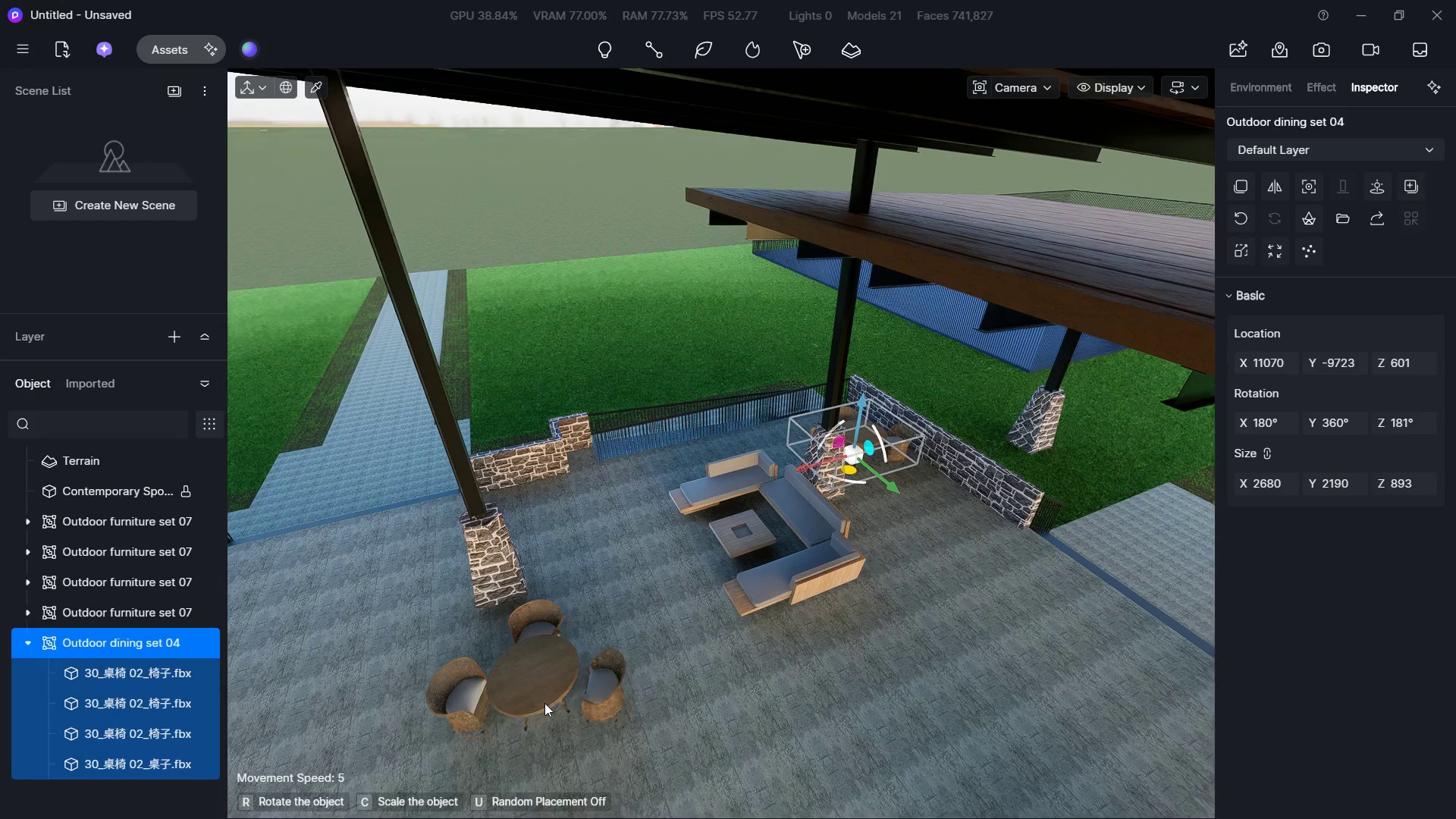 
hold_key(key=S, duration=0.77)
 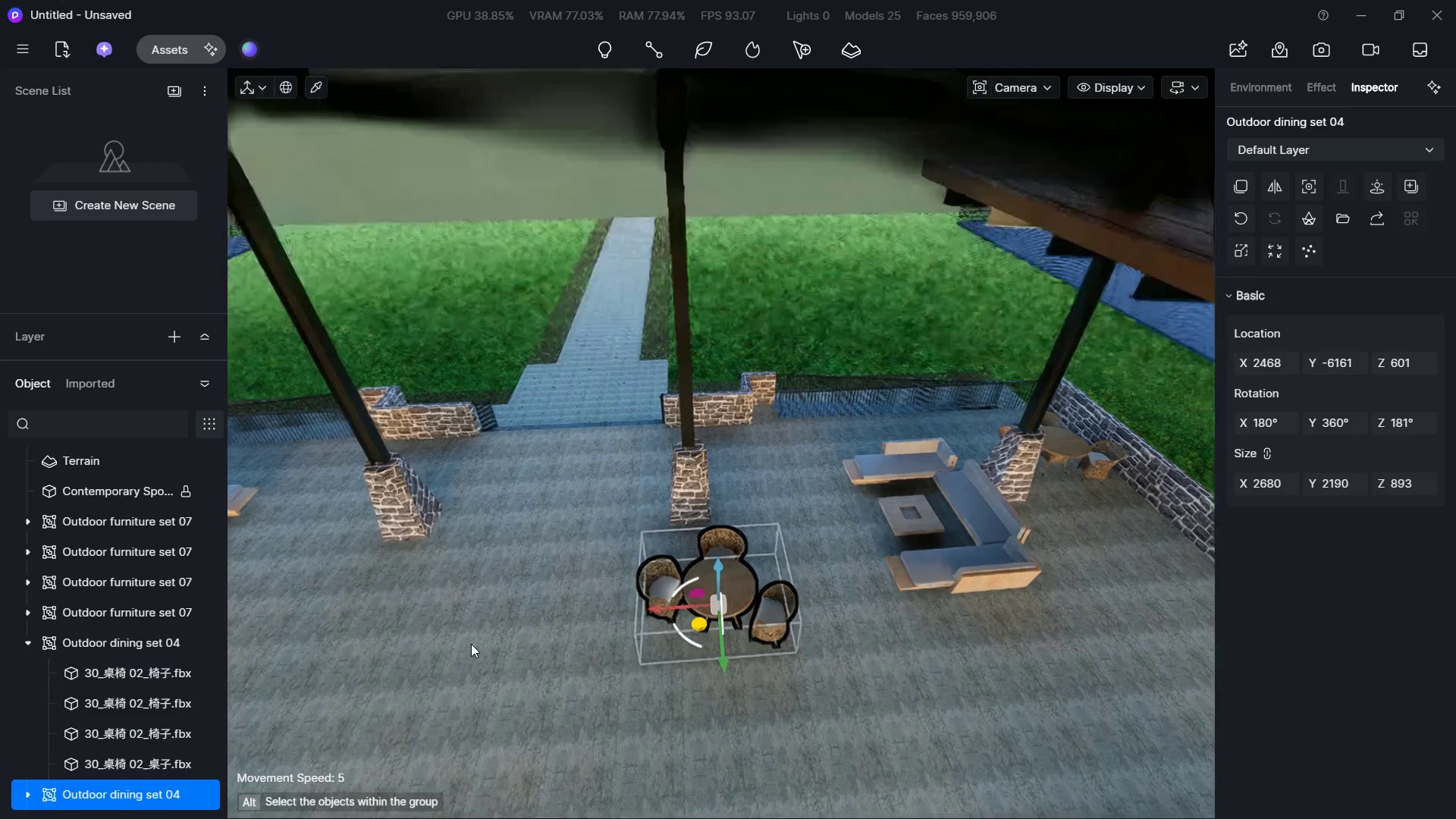 
hold_key(key=A, duration=0.78)
 